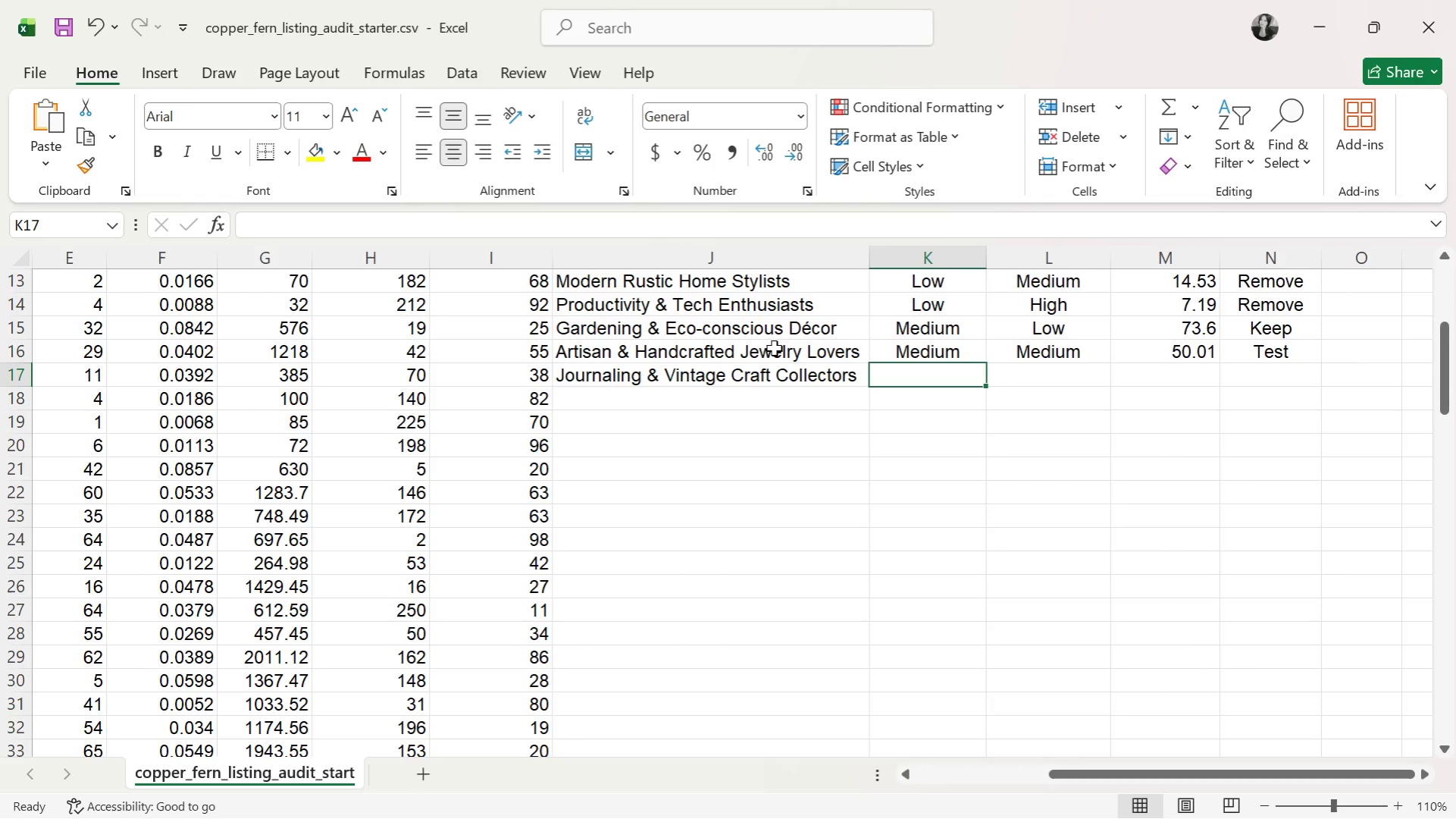 
key(CapsLock)
 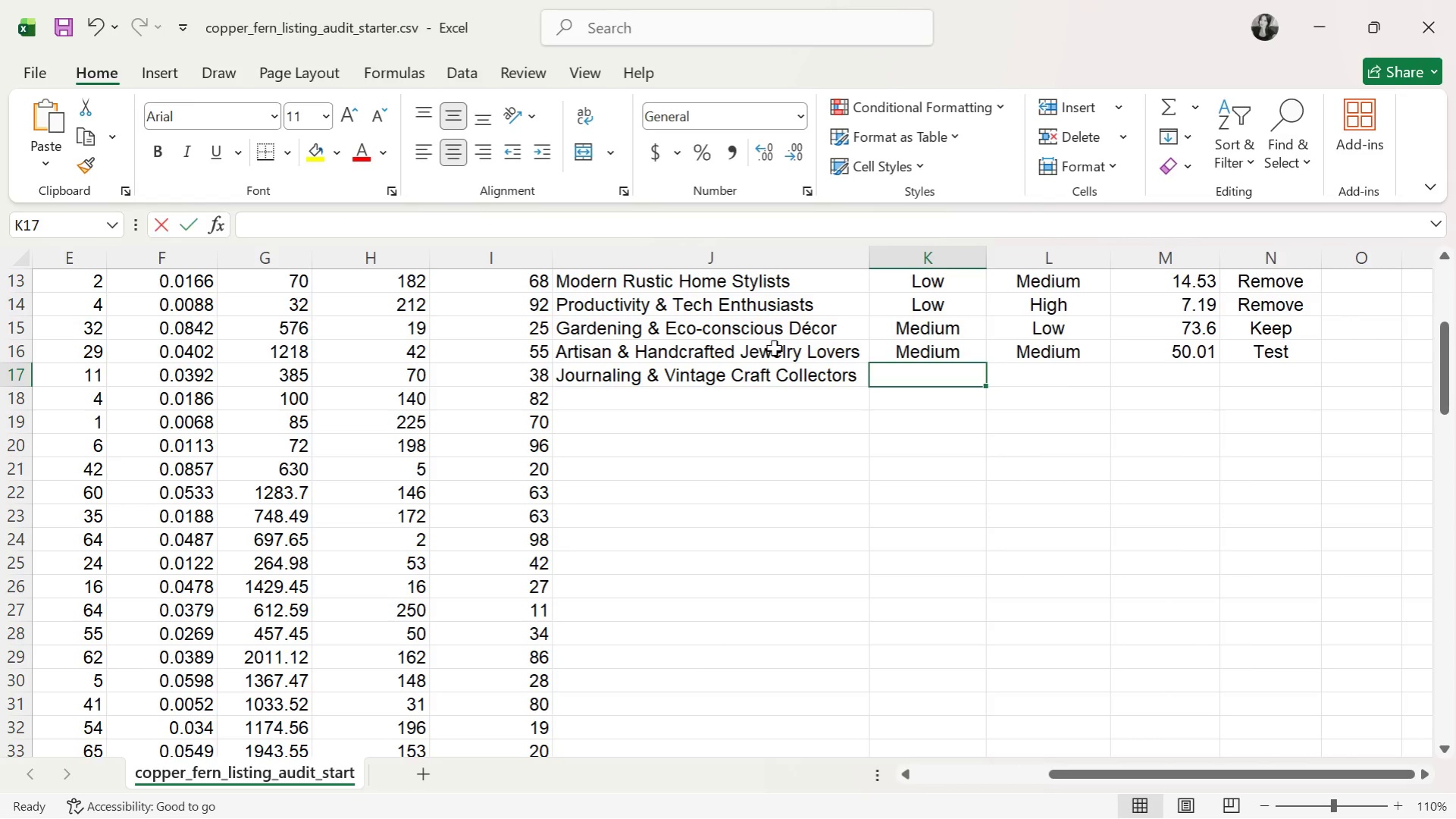 
key(L)
 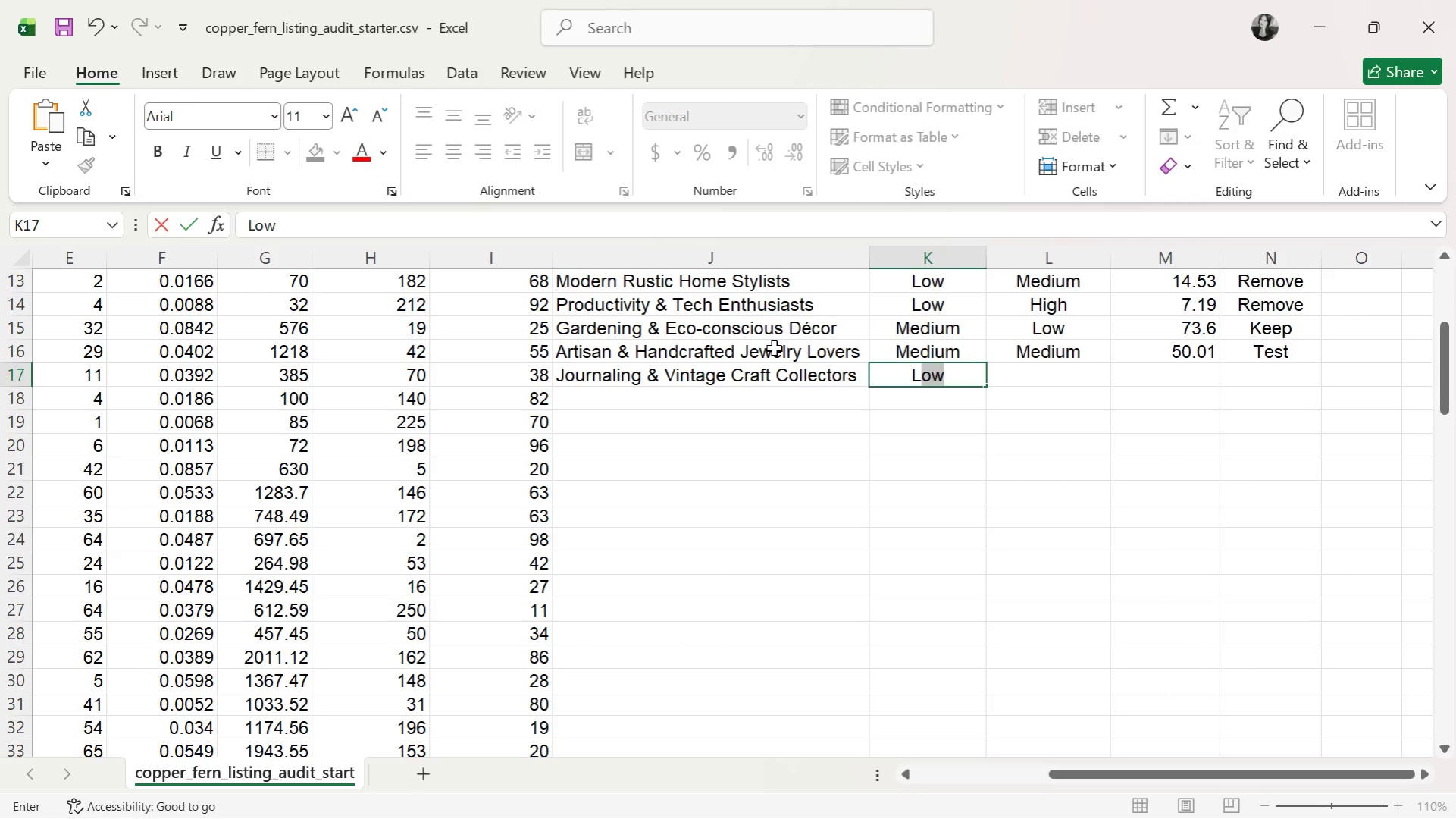 
key(ArrowRight)
 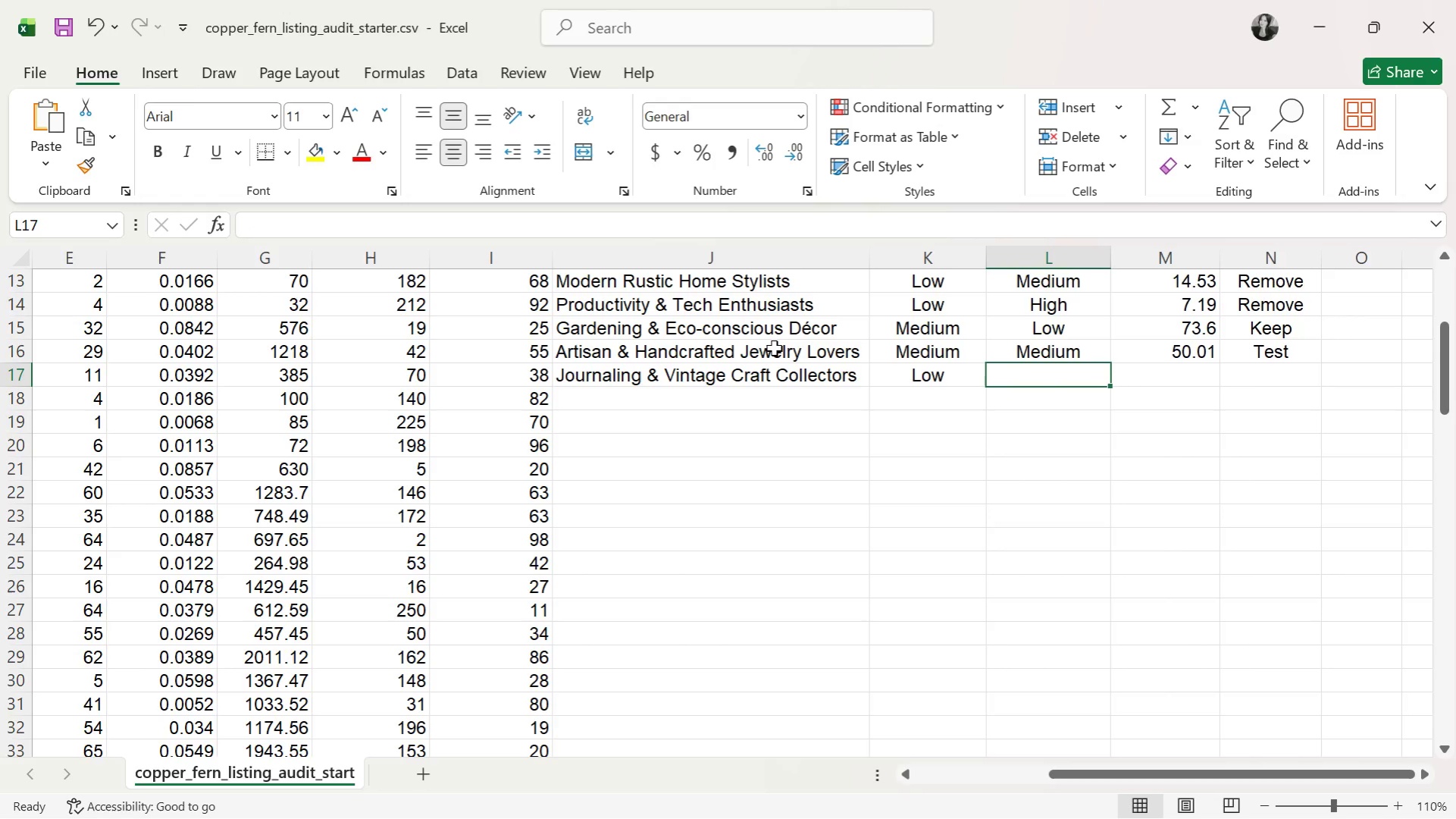 
key(CapsLock)
 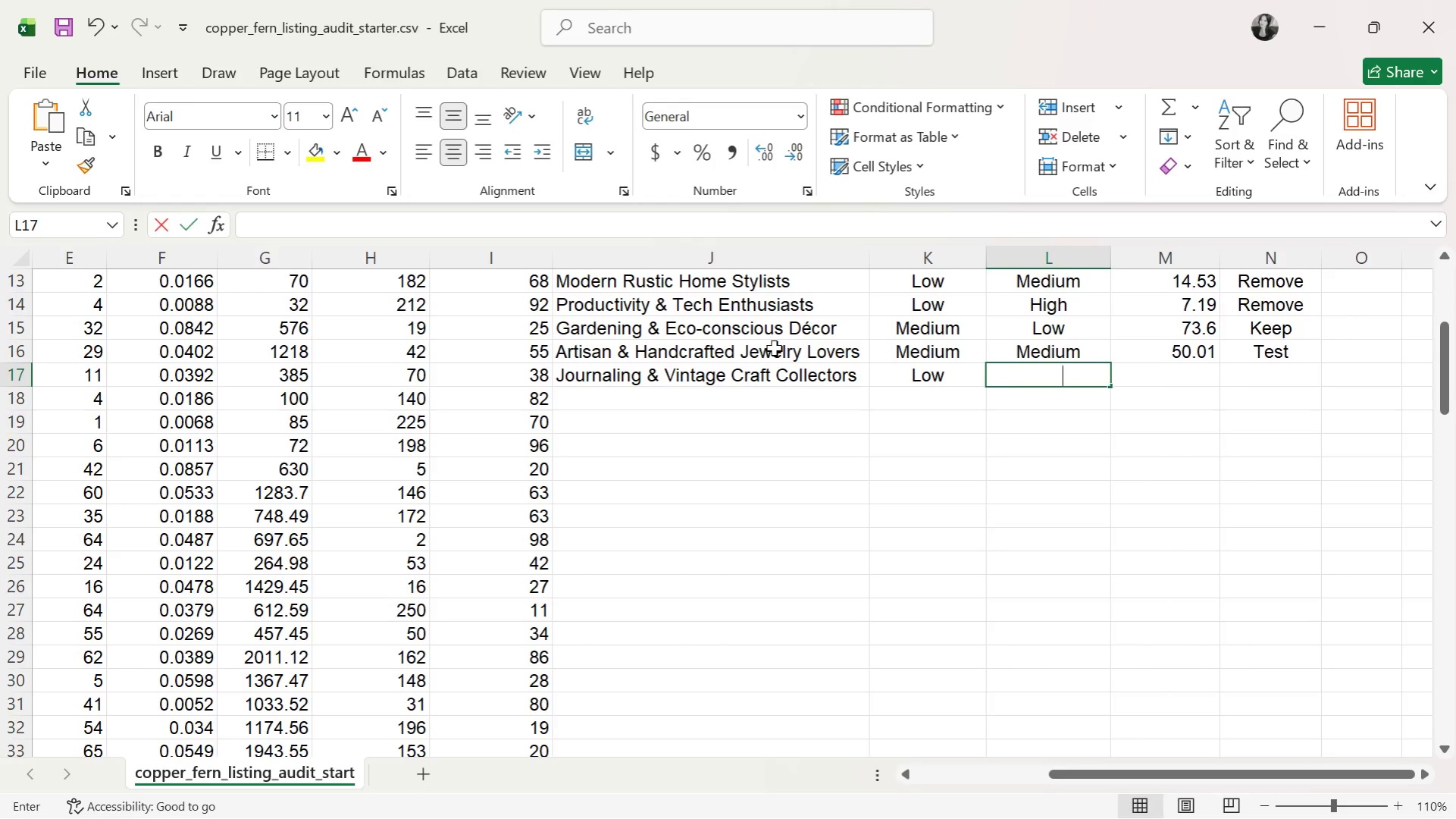 
key(L)
 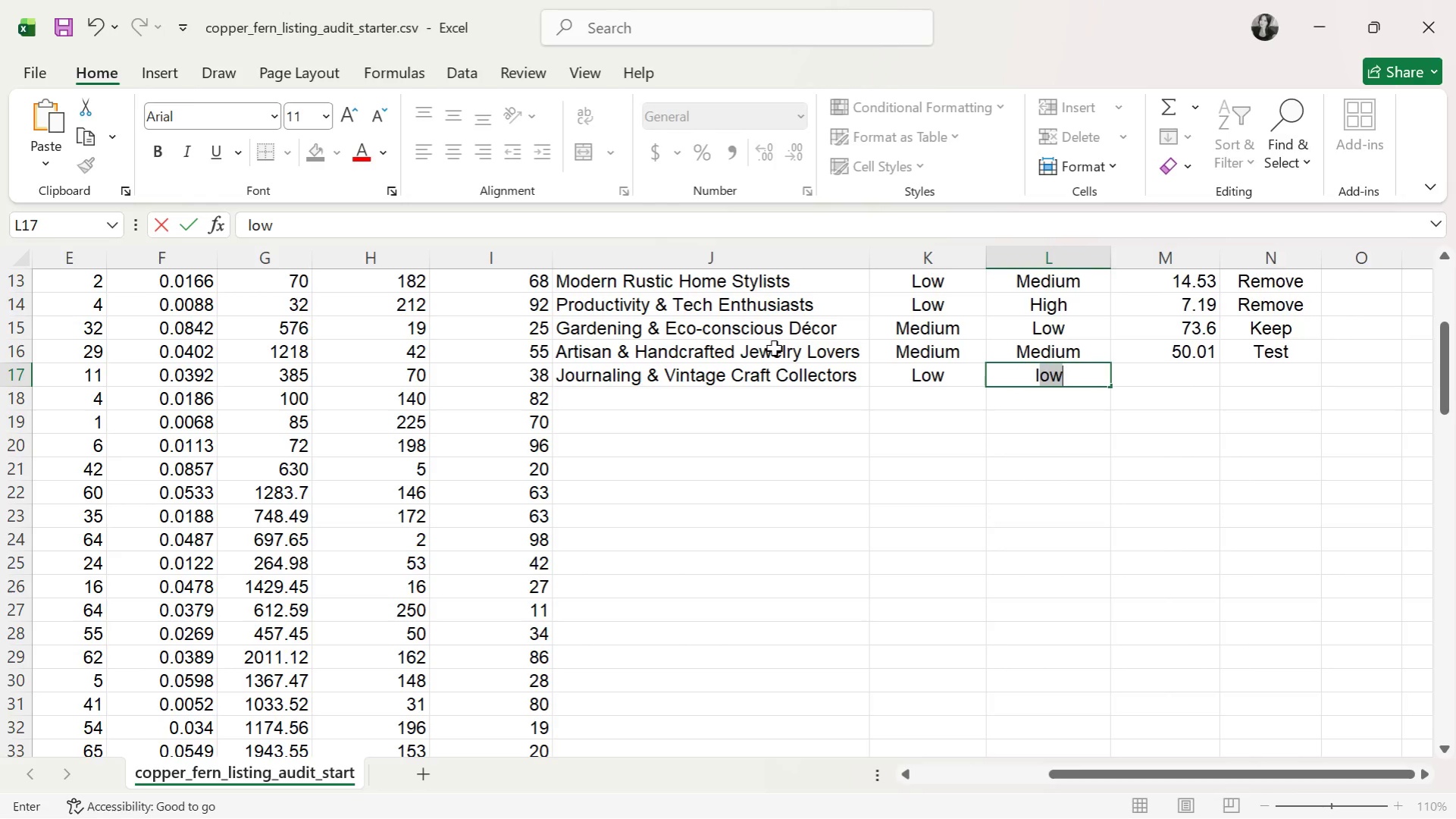 
key(ArrowRight)
 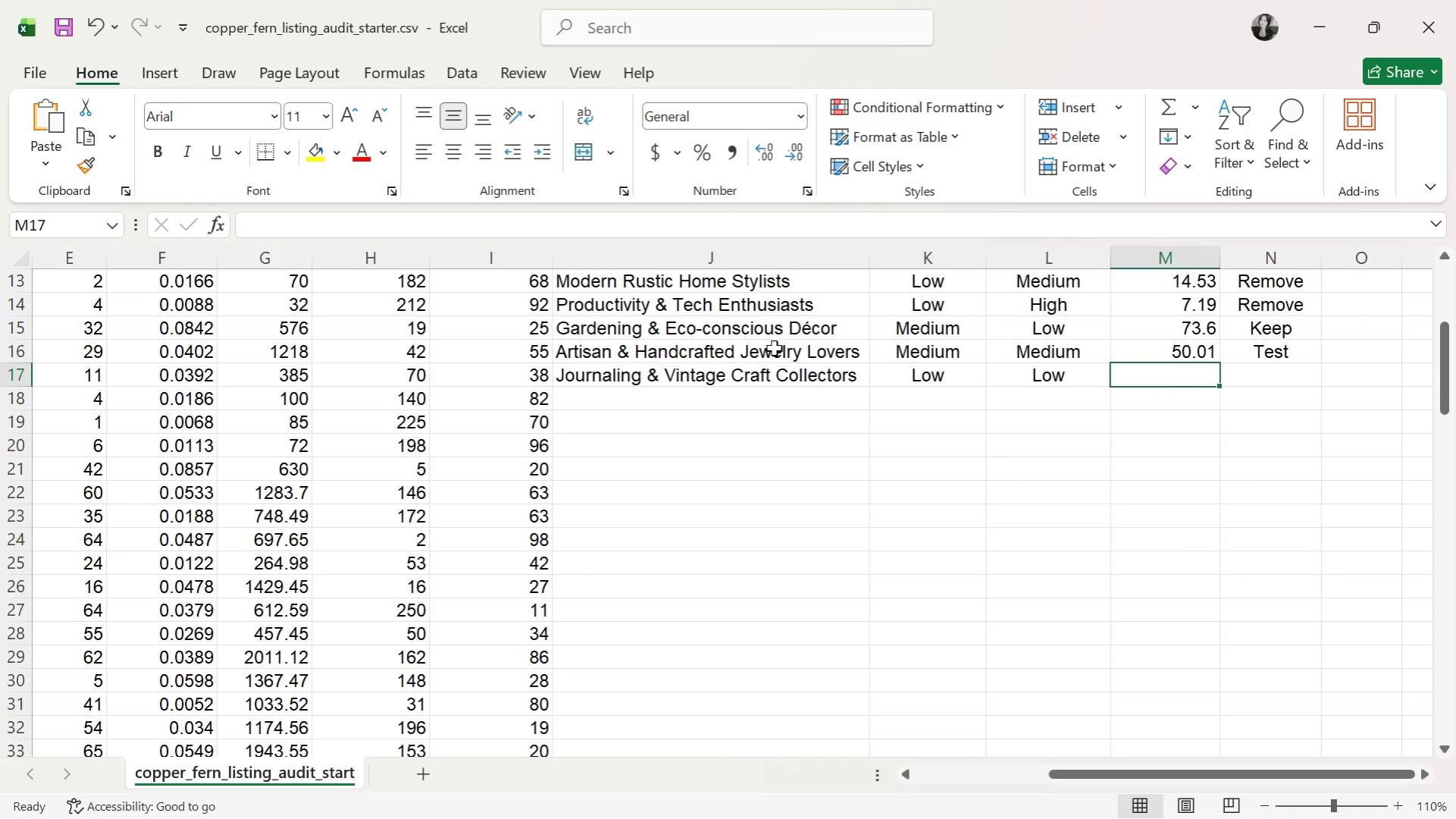 
type(39.76)
 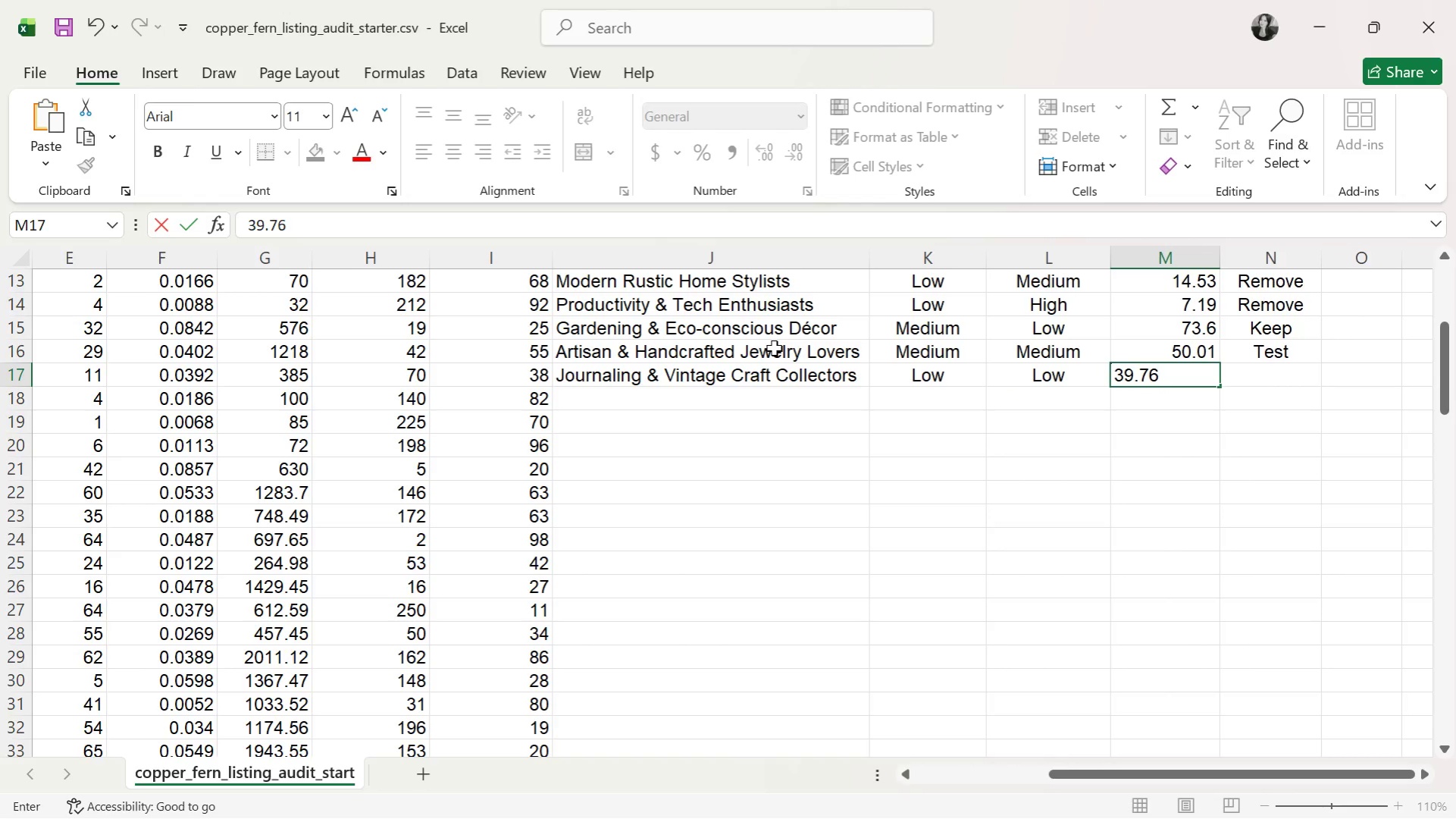 
key(ArrowDown)
 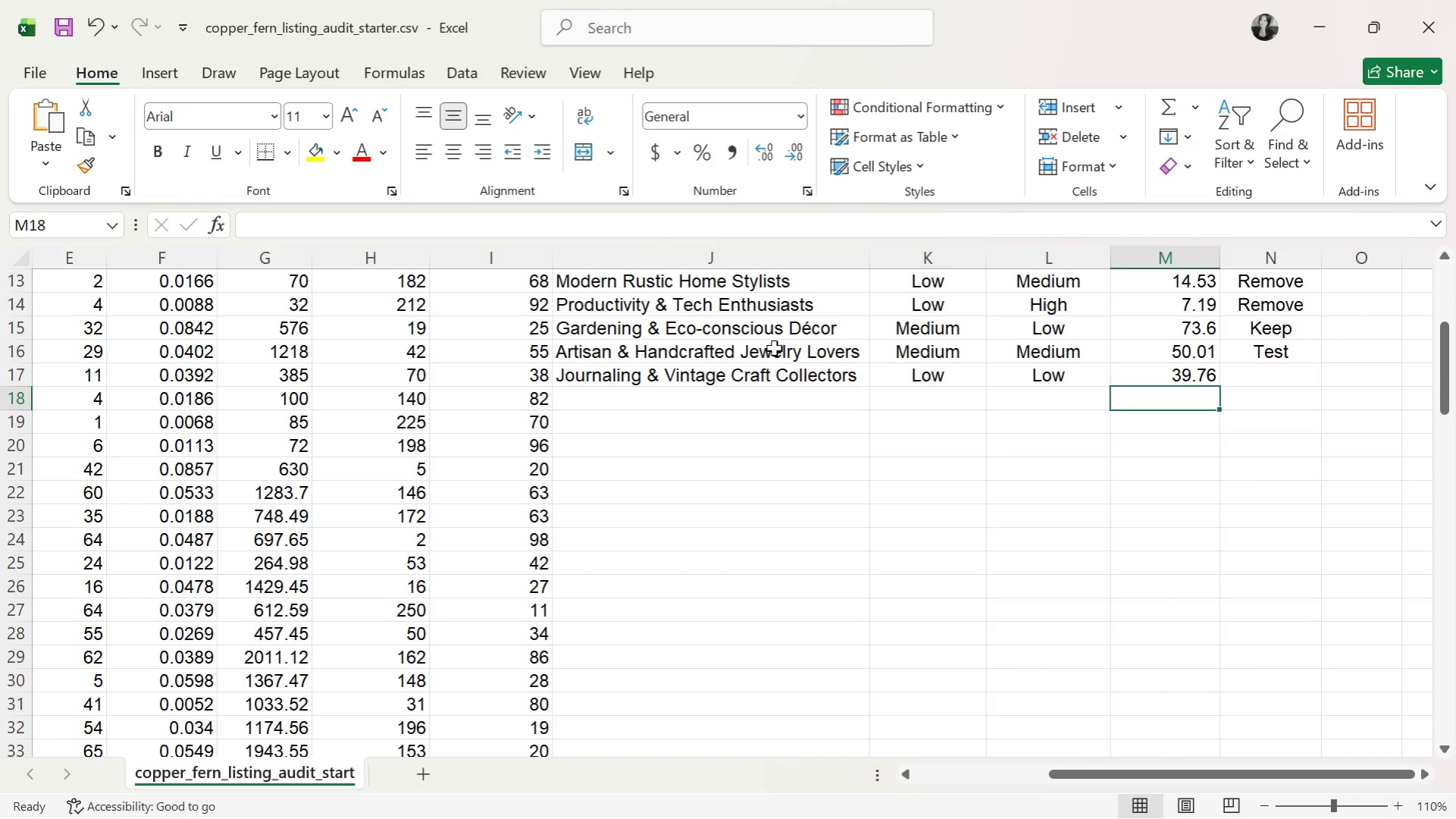 
key(ArrowUp)
 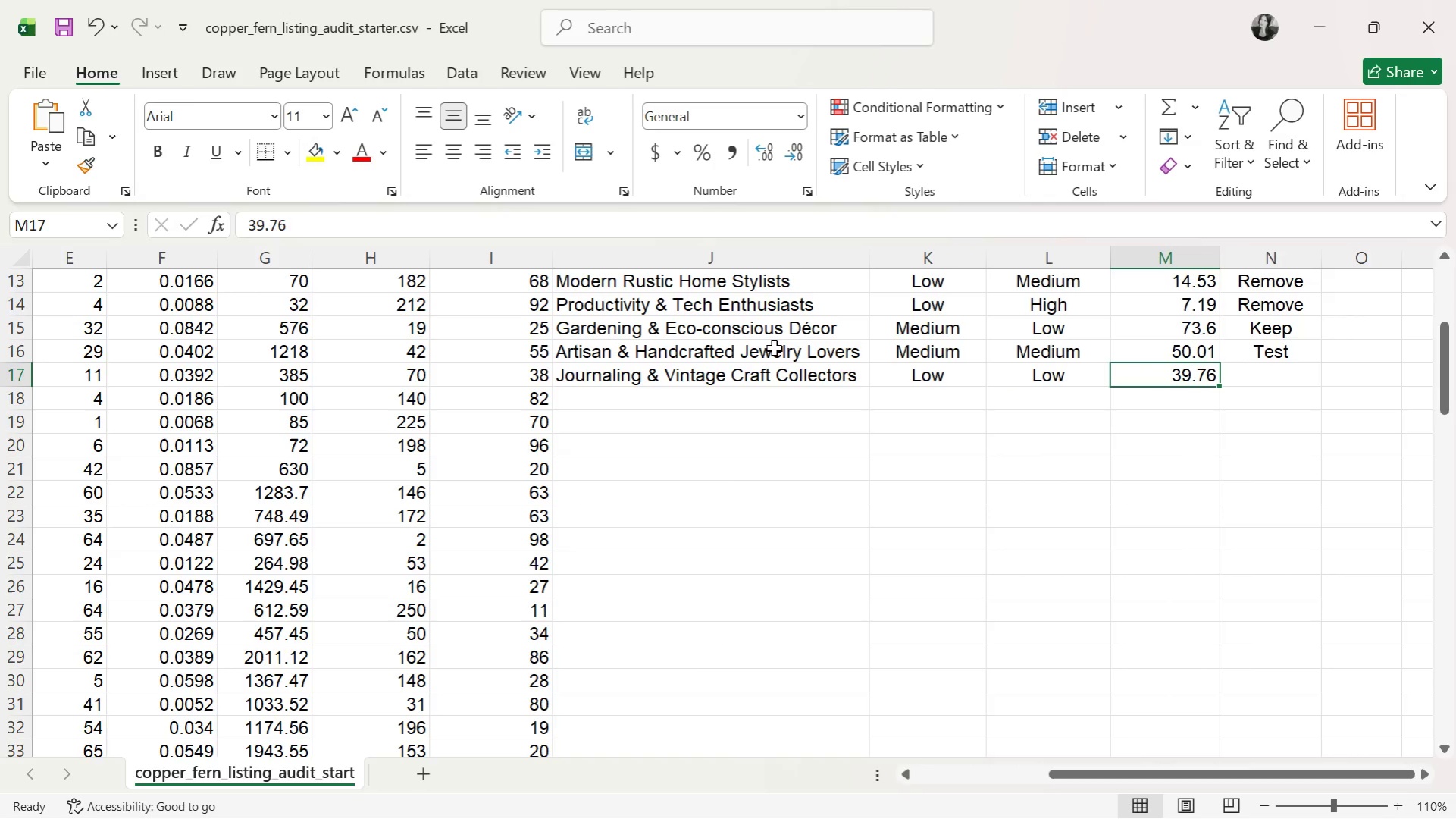 
key(ArrowRight)
 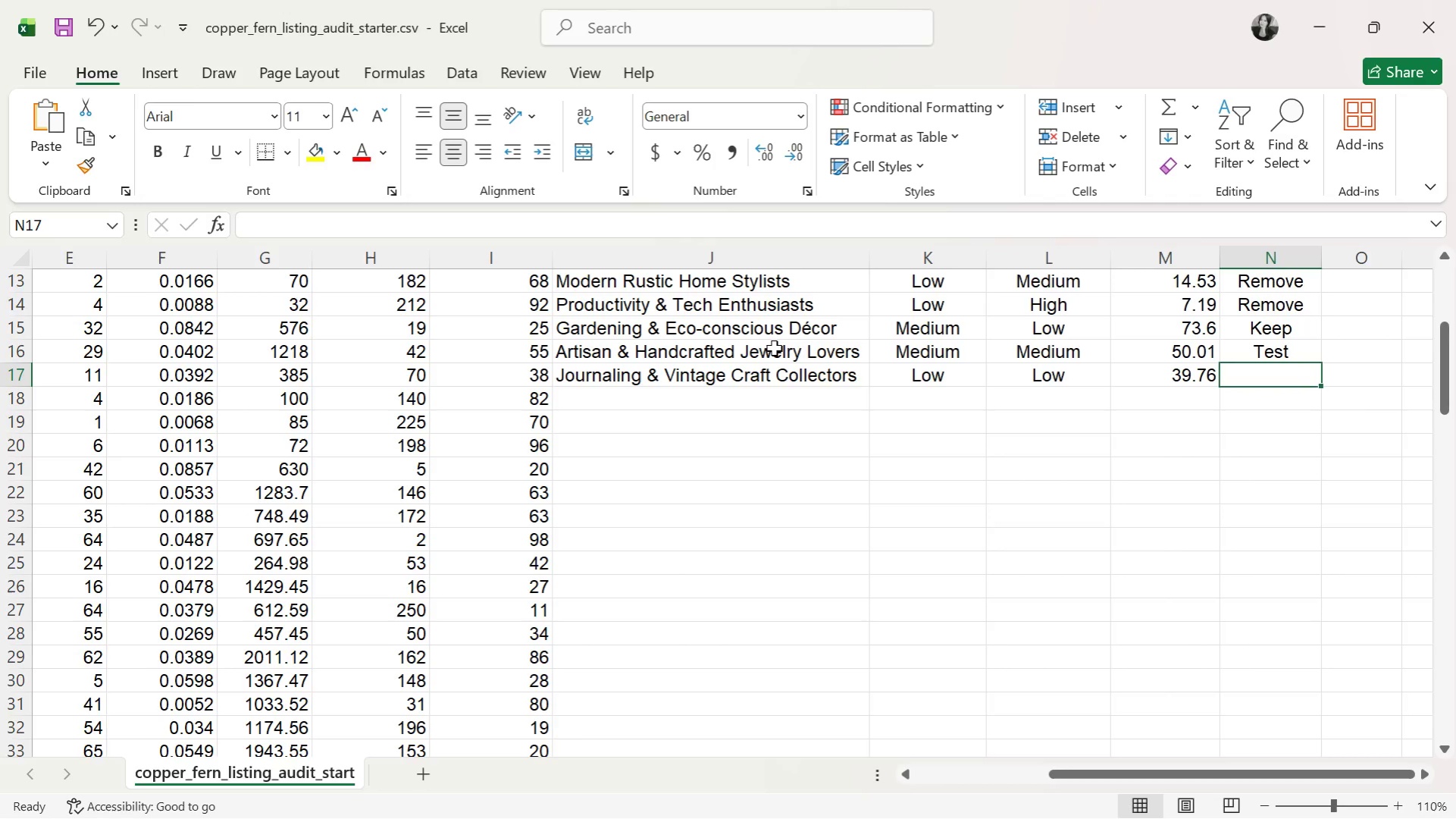 
key(CapsLock)
 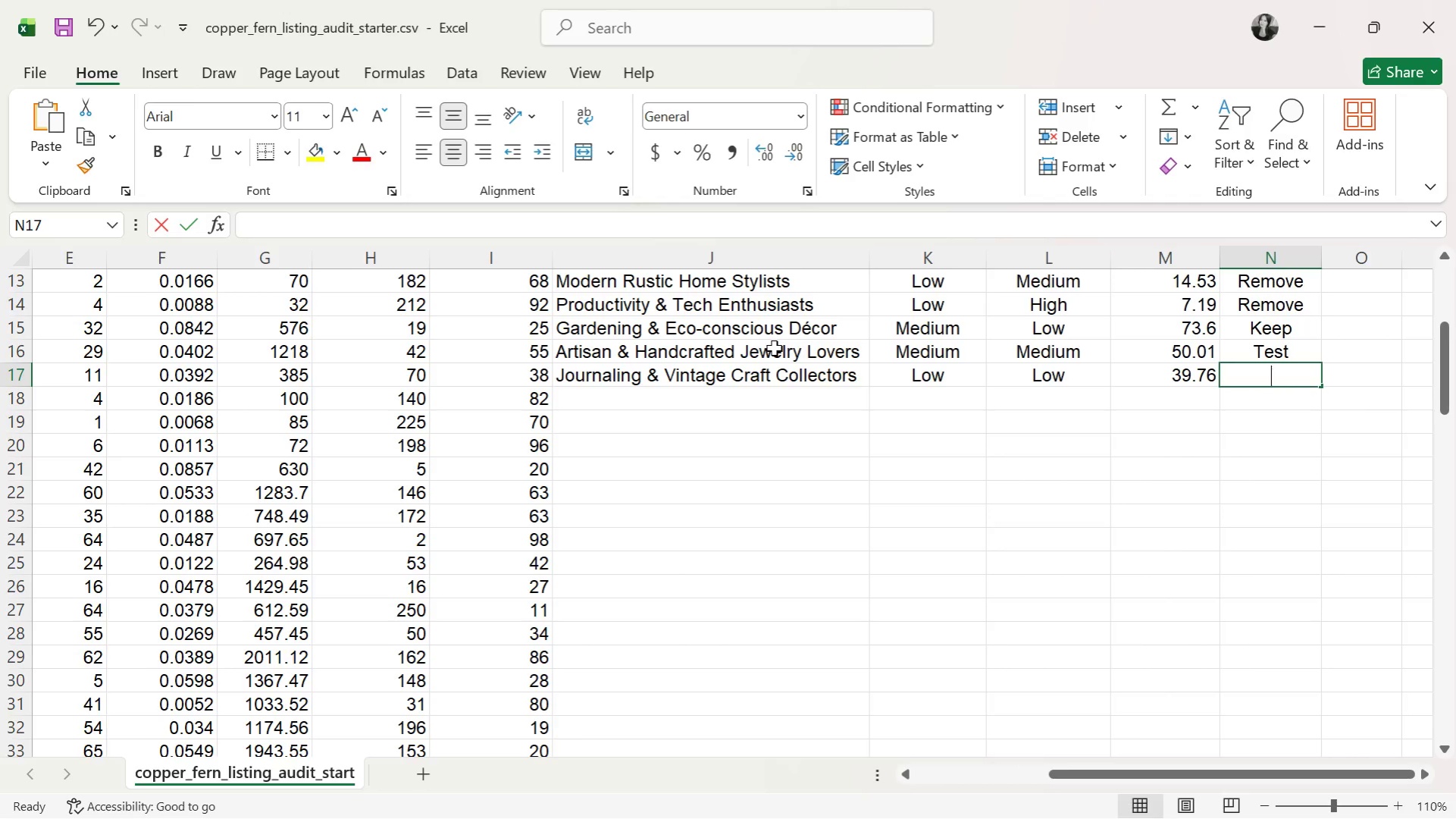 
key(T)
 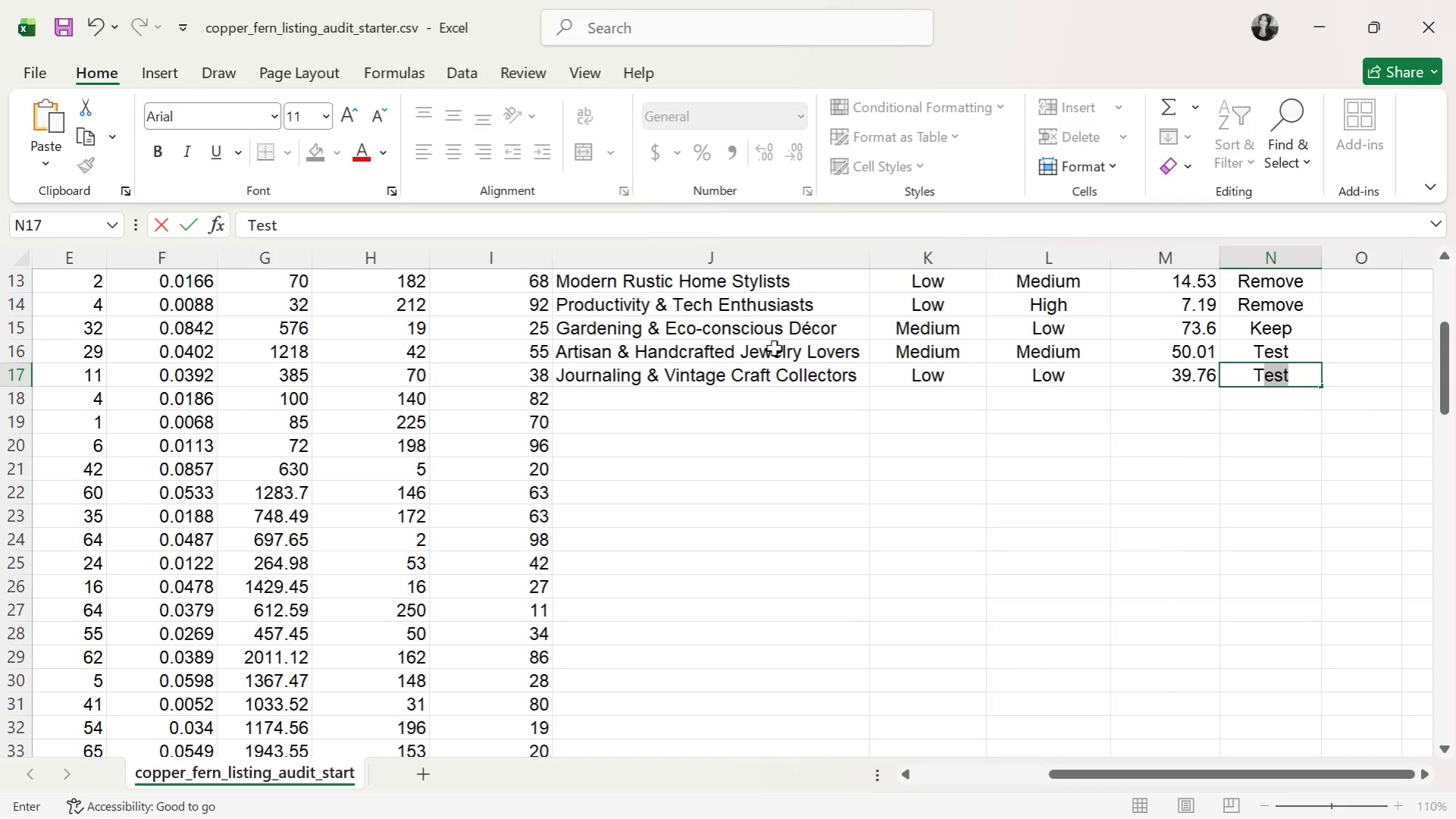 
key(Enter)
 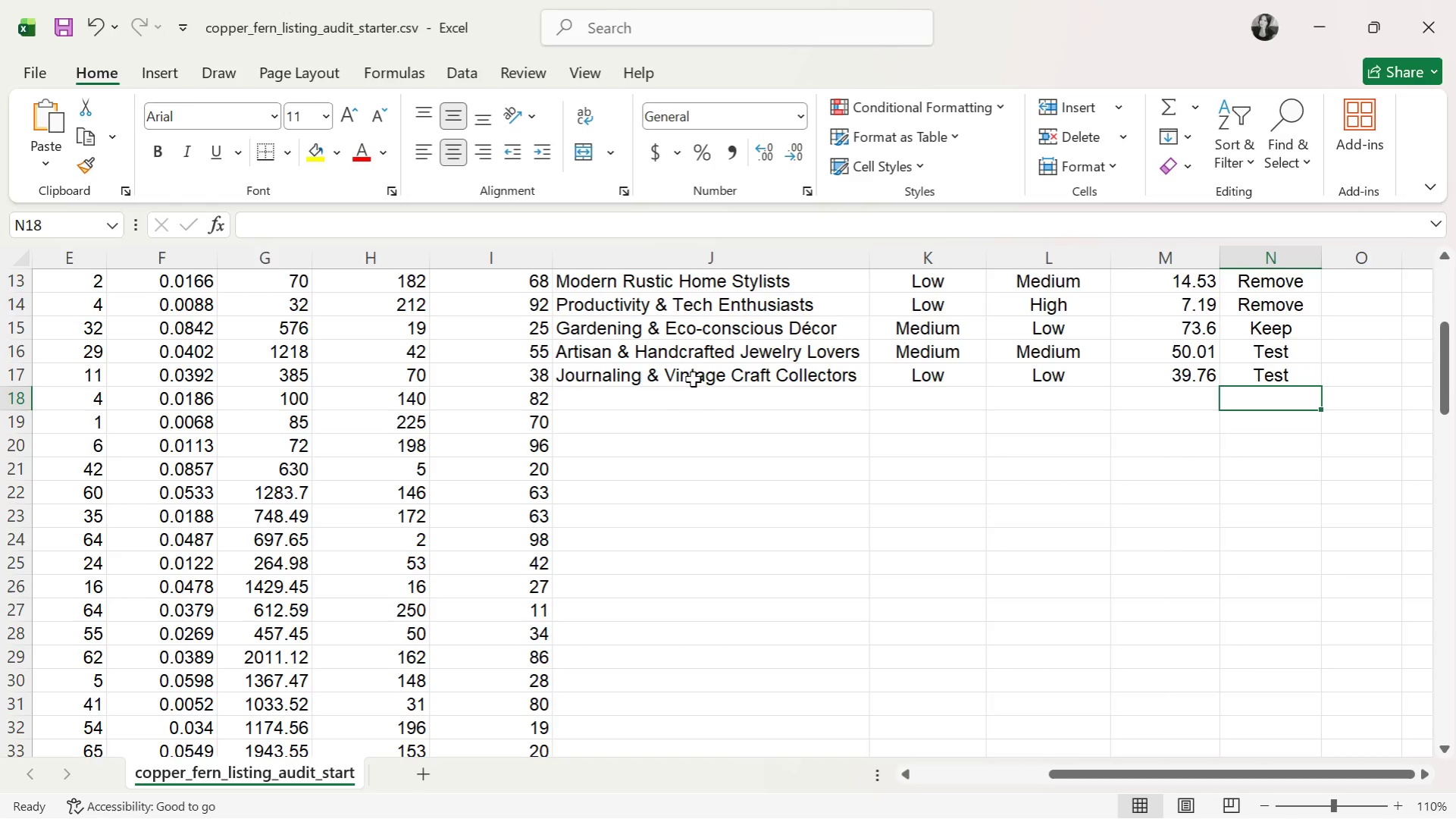 
left_click([700, 397])
 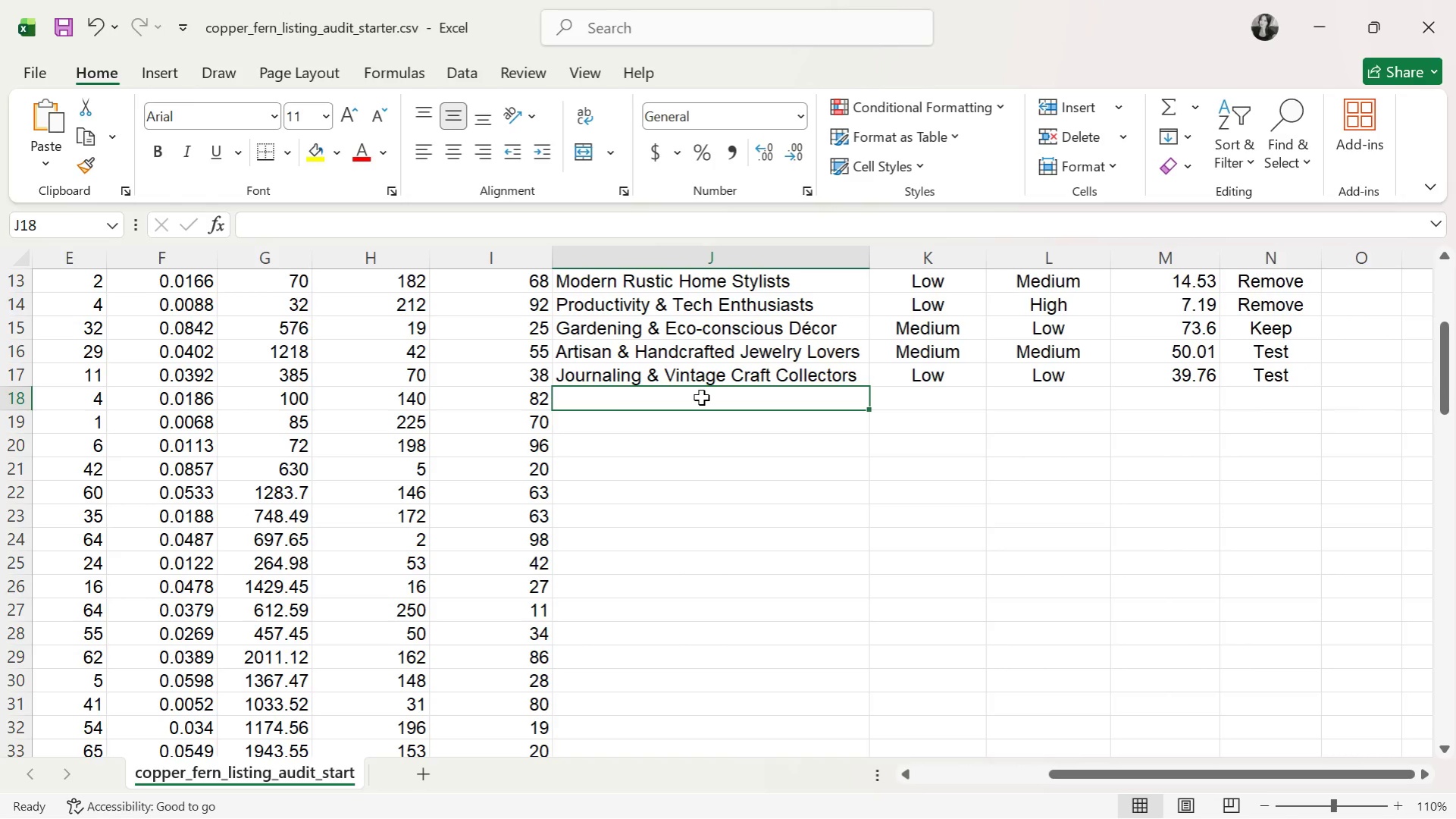 
wait(10.44)
 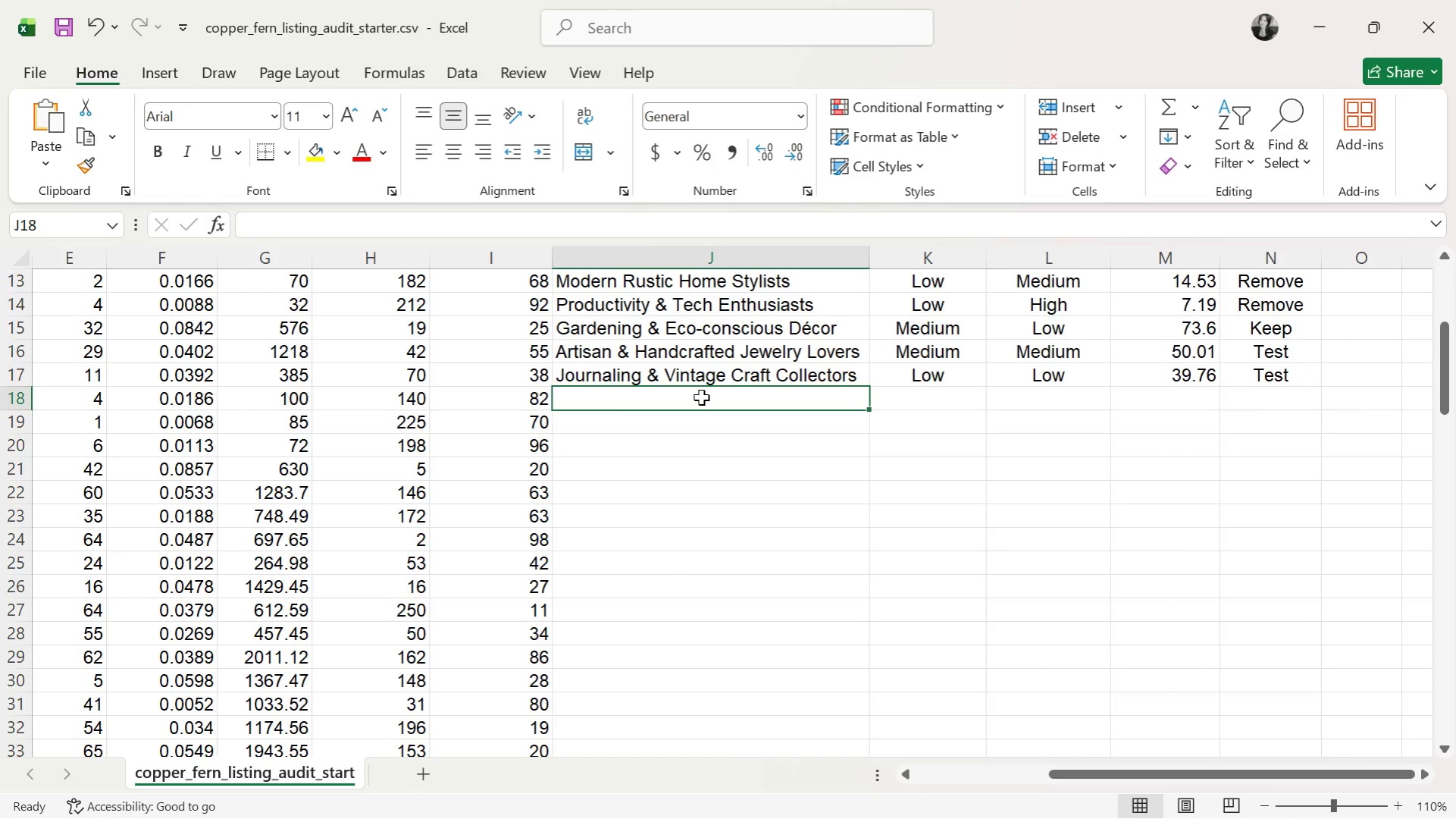 
key(N)
 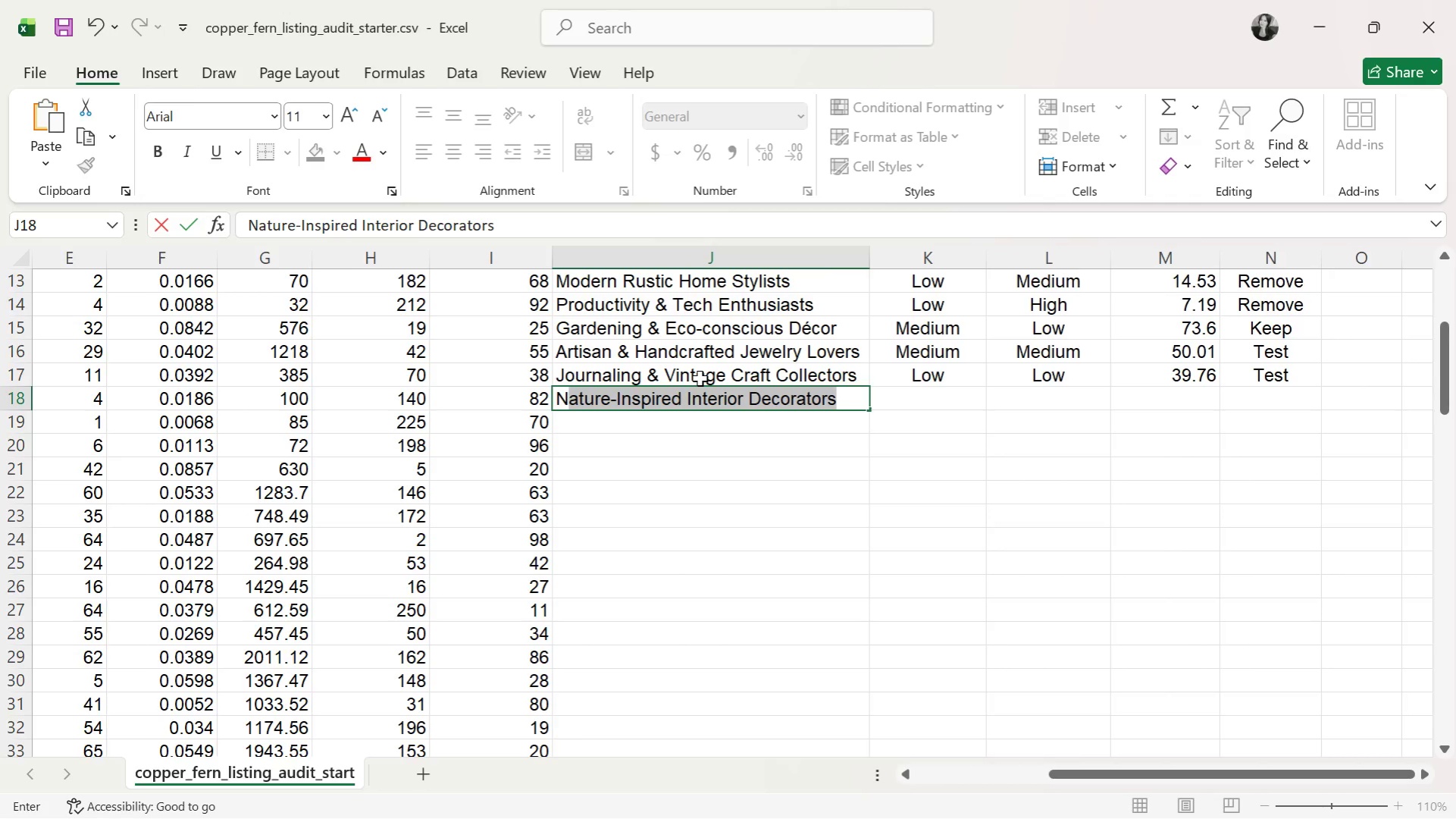 
key(ArrowRight)
 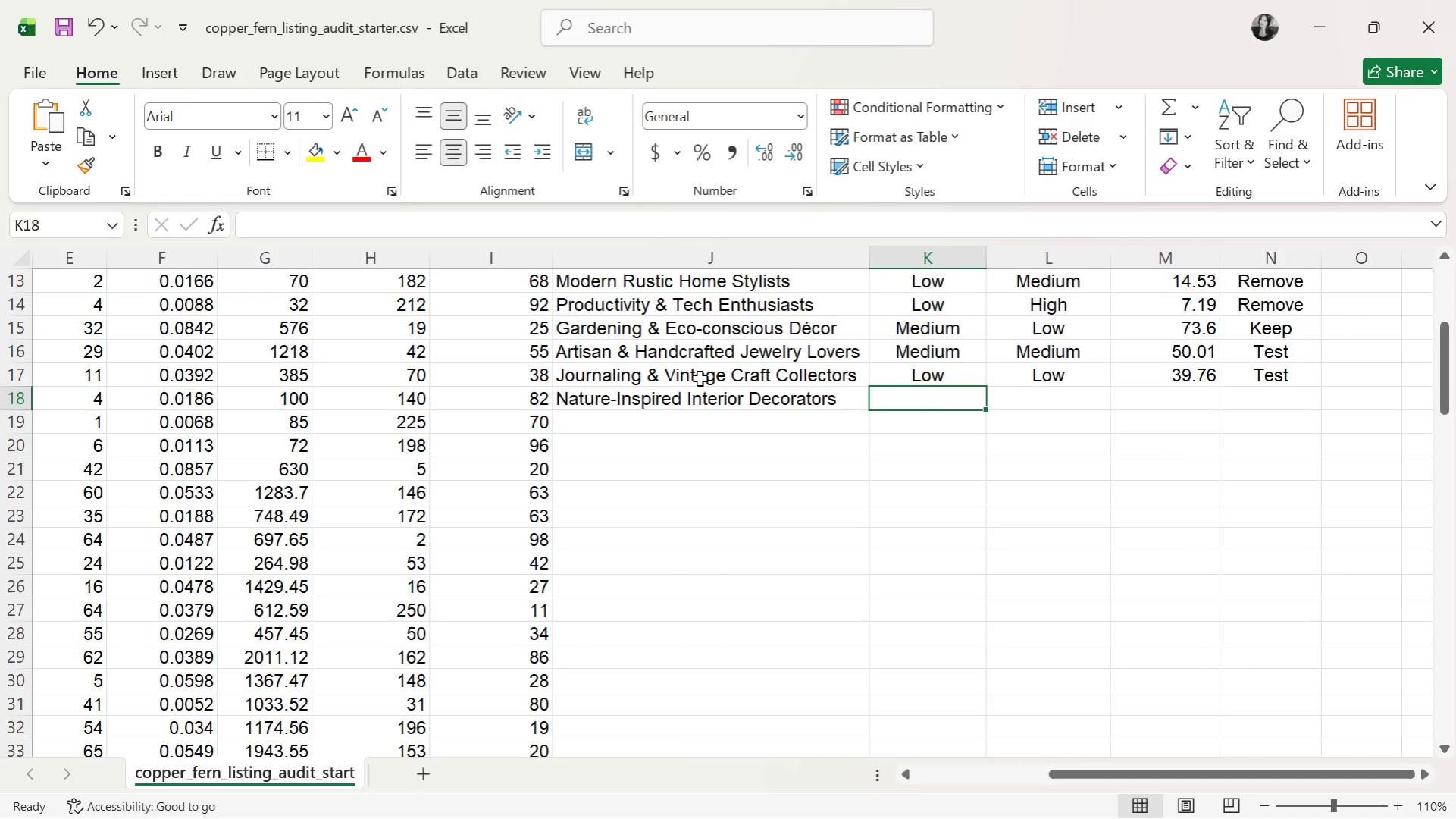 
key(CapsLock)
 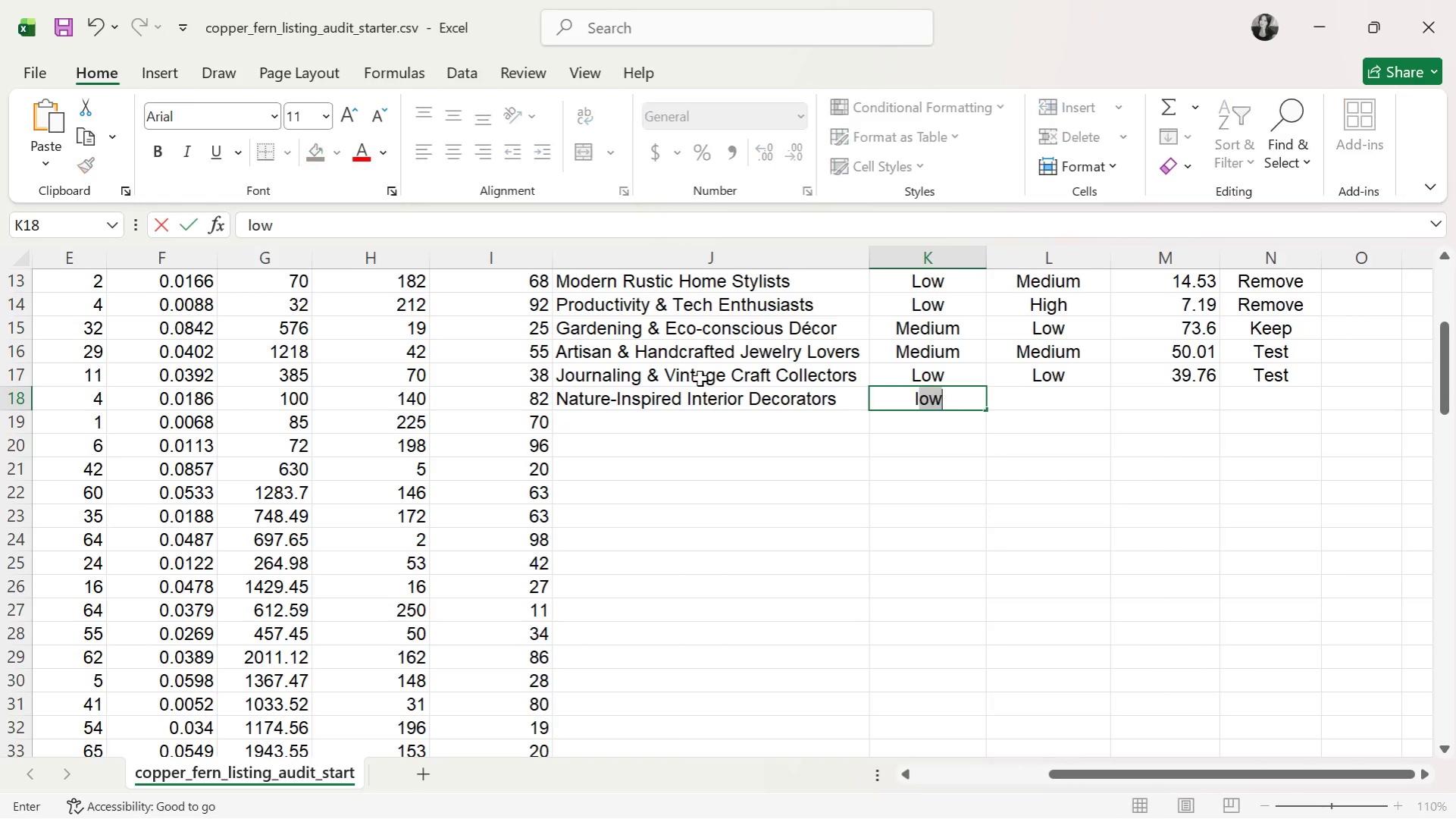 
key(L)
 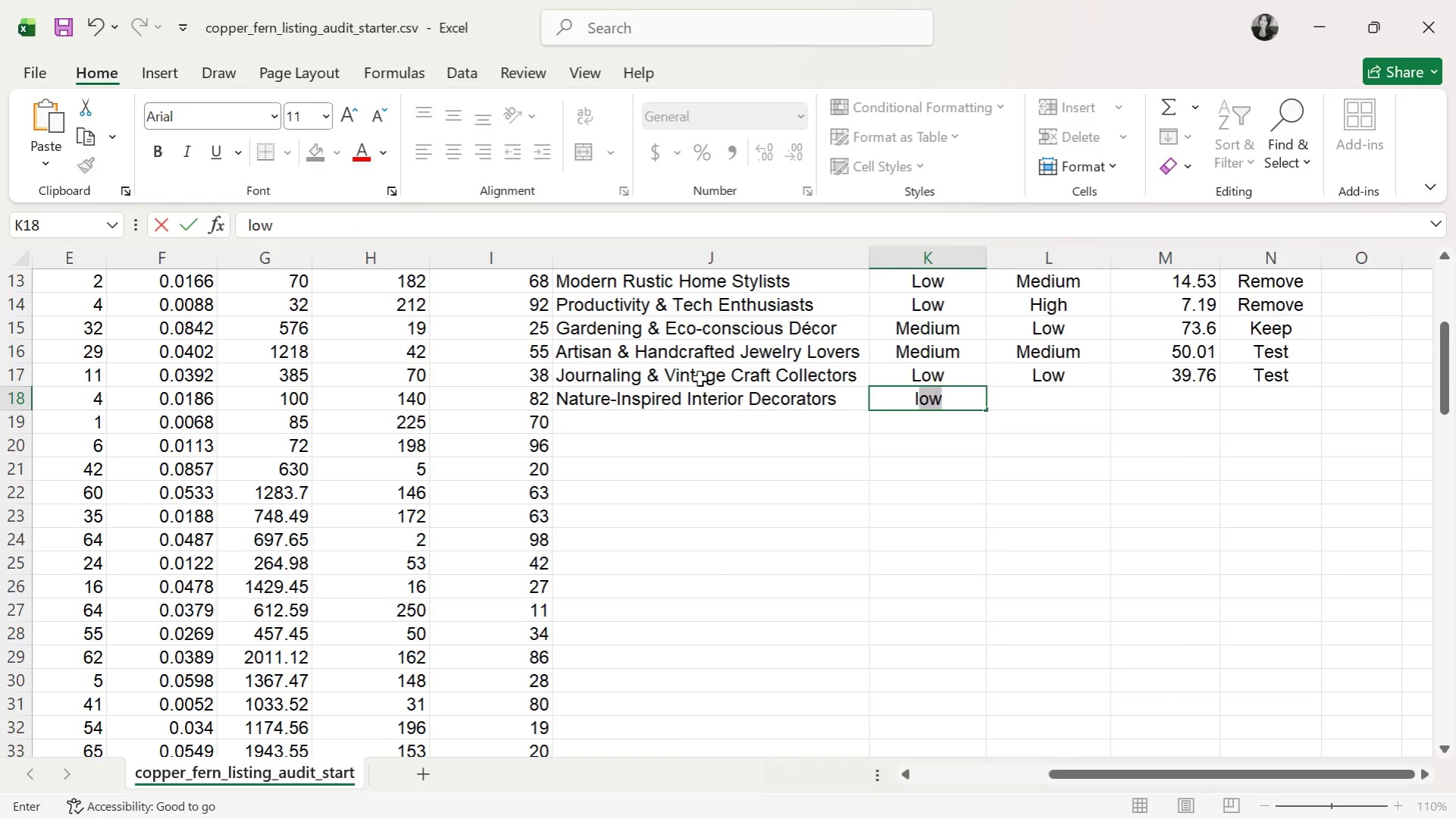 
key(ArrowRight)
 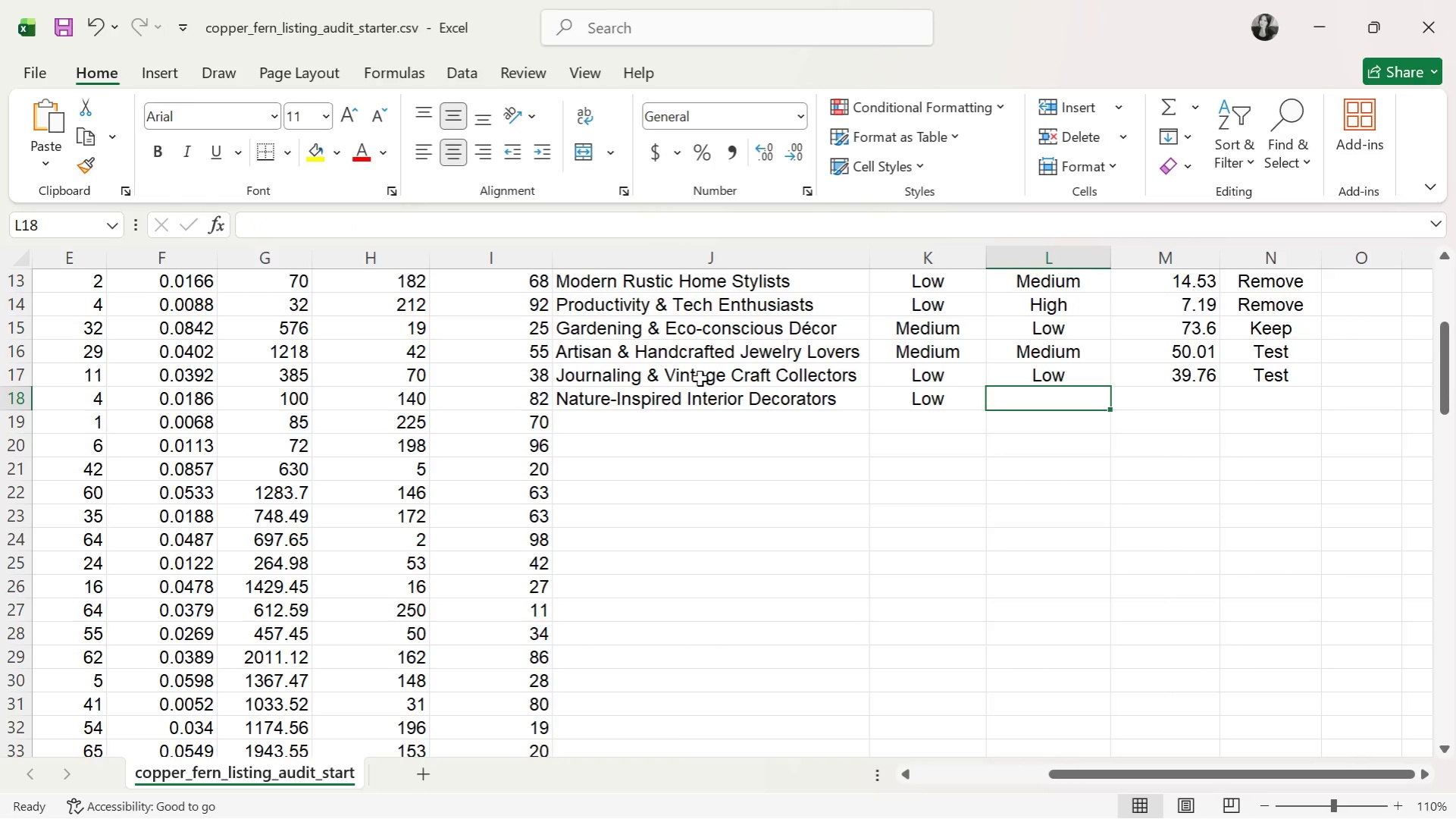 
key(H)
 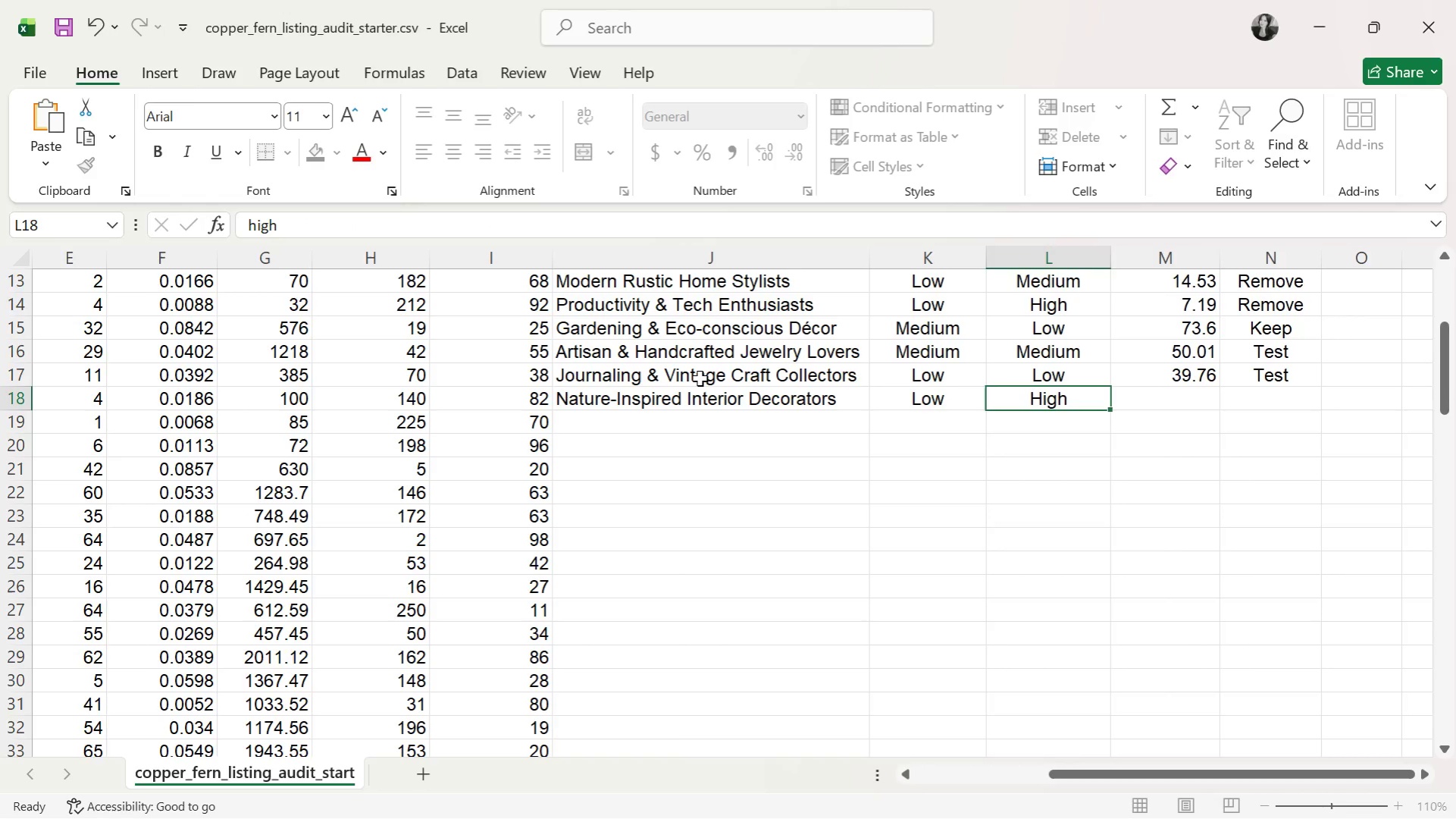 
key(ArrowRight)
 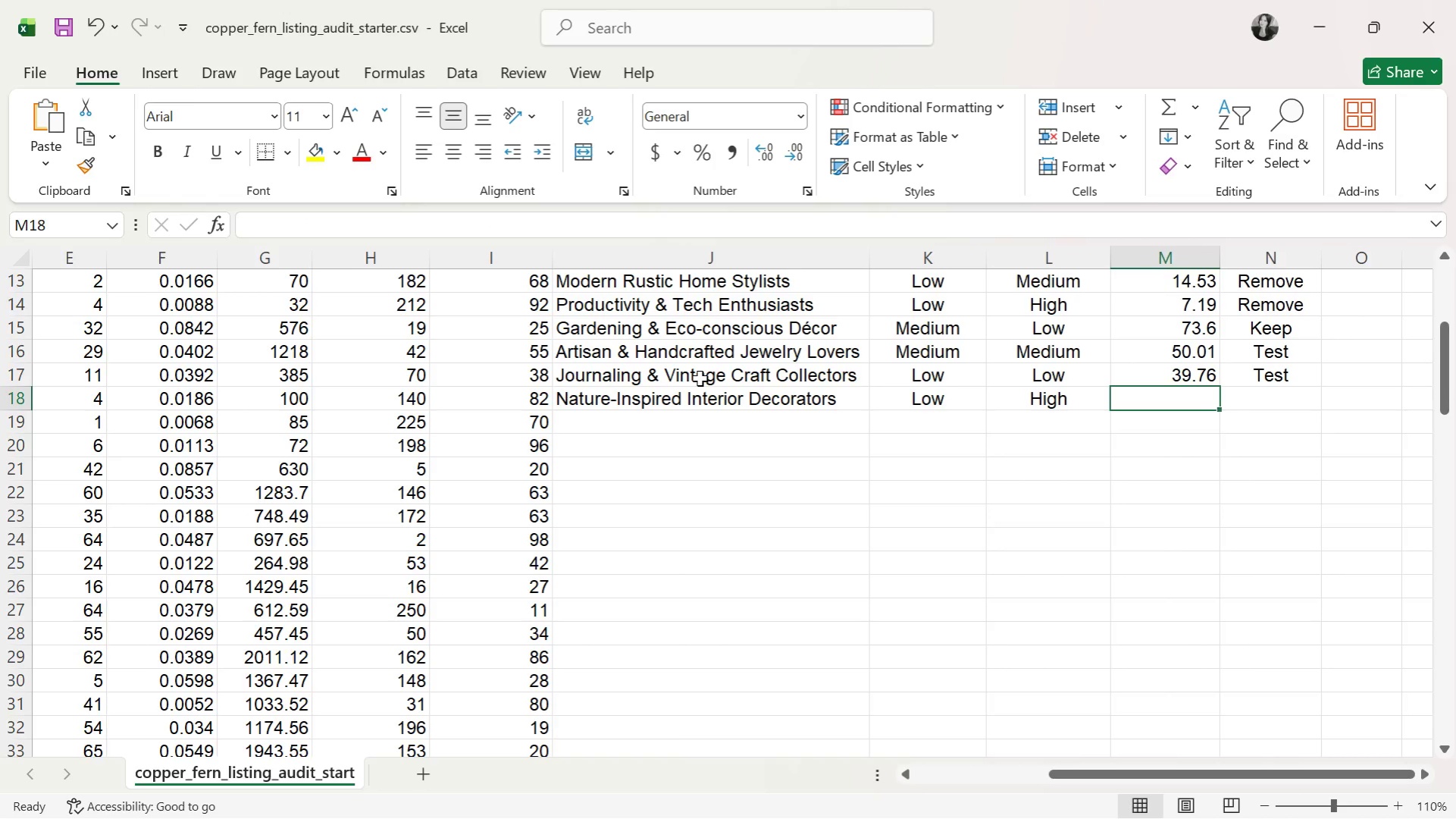 
type(16.64)
 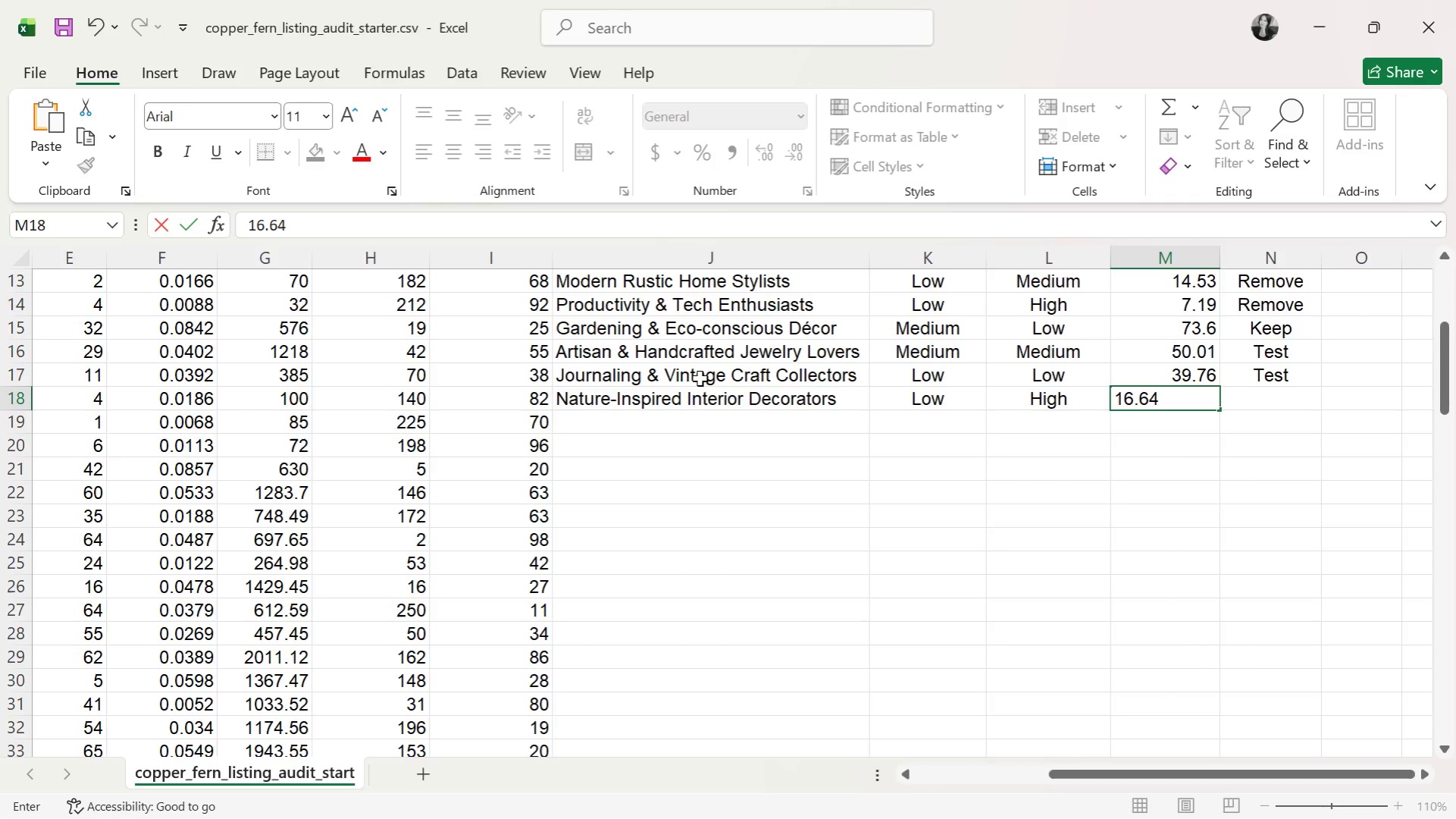 
key(ArrowRight)
 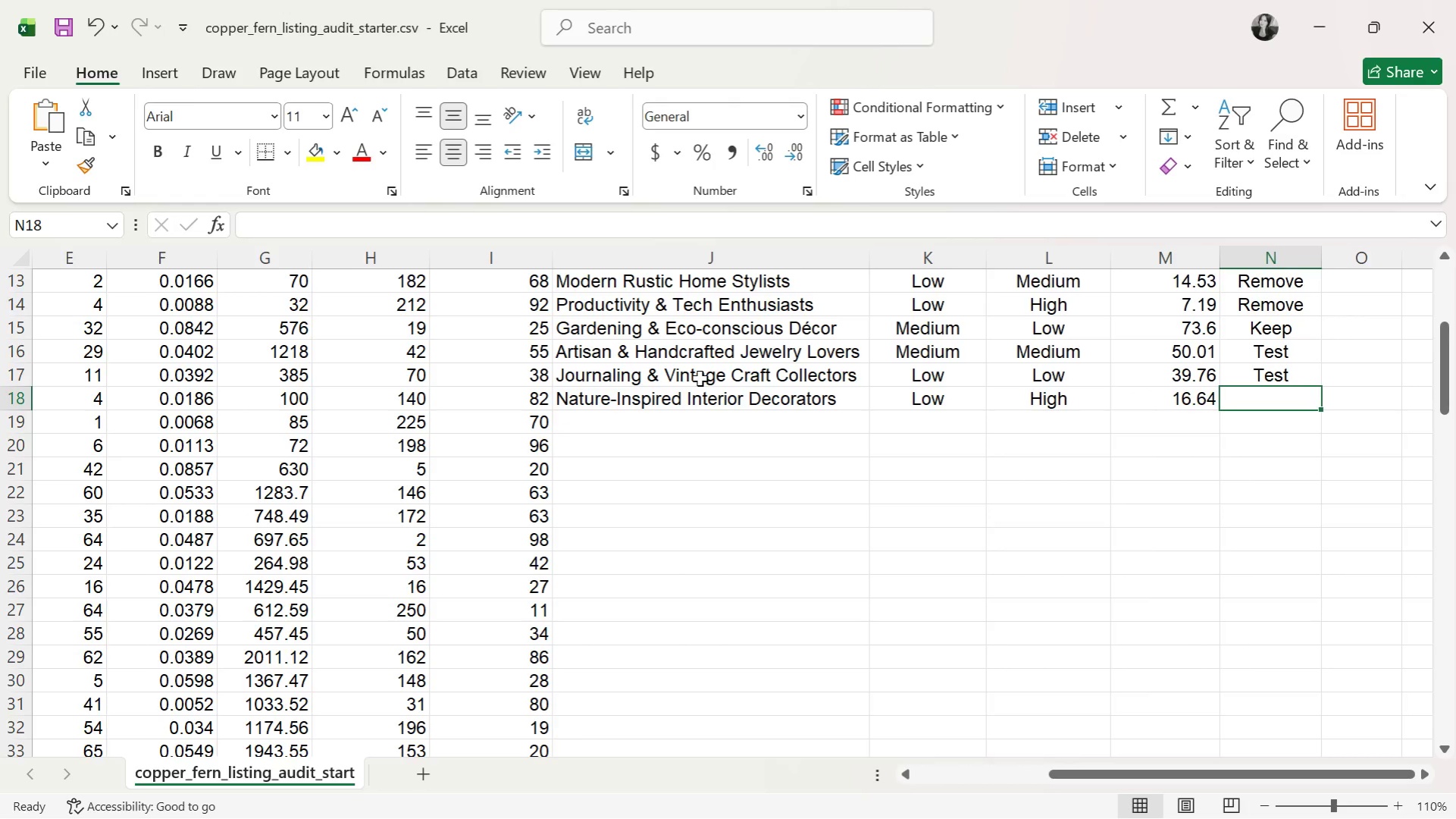 
key(R)
 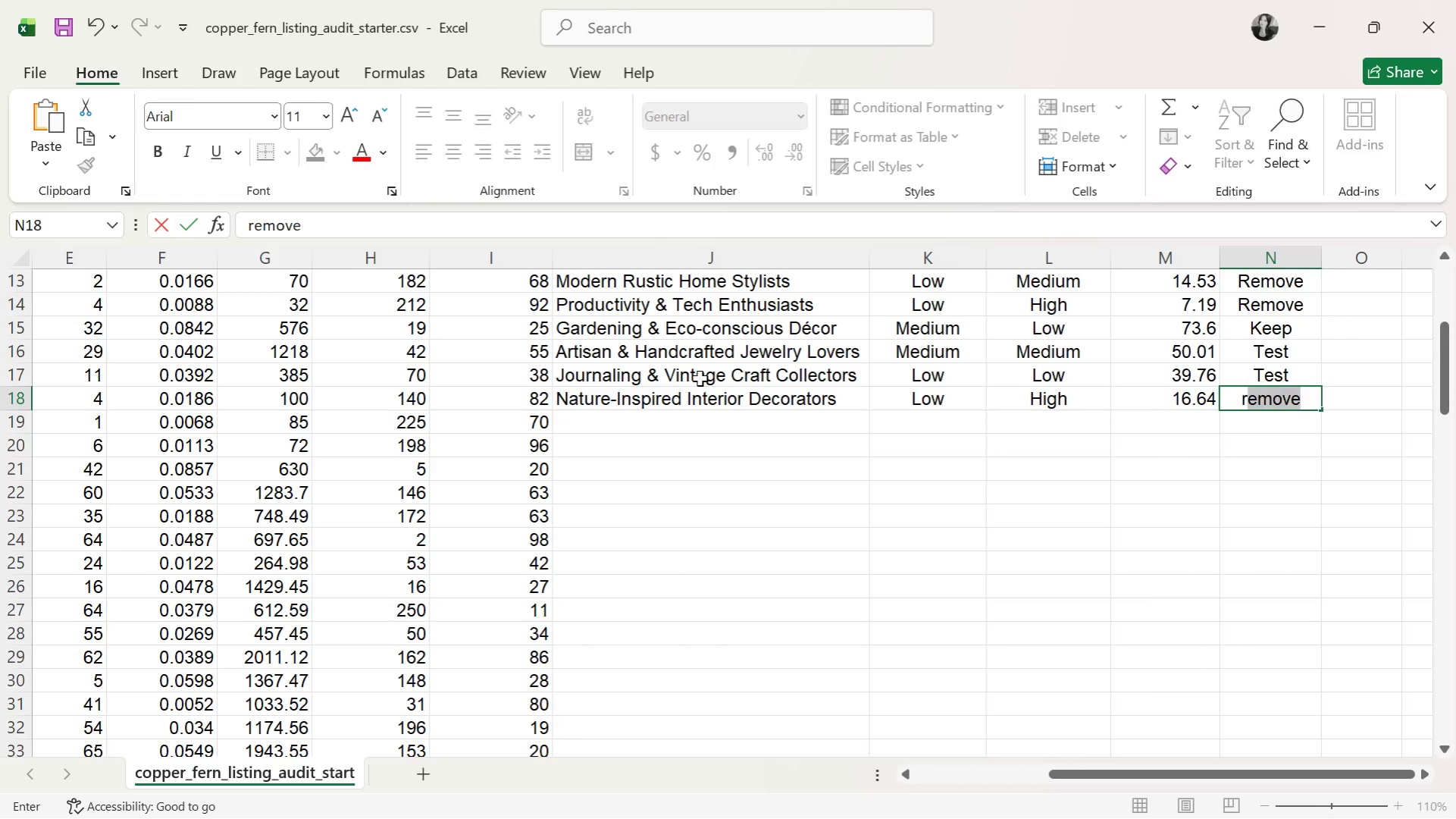 
key(ArrowRight)
 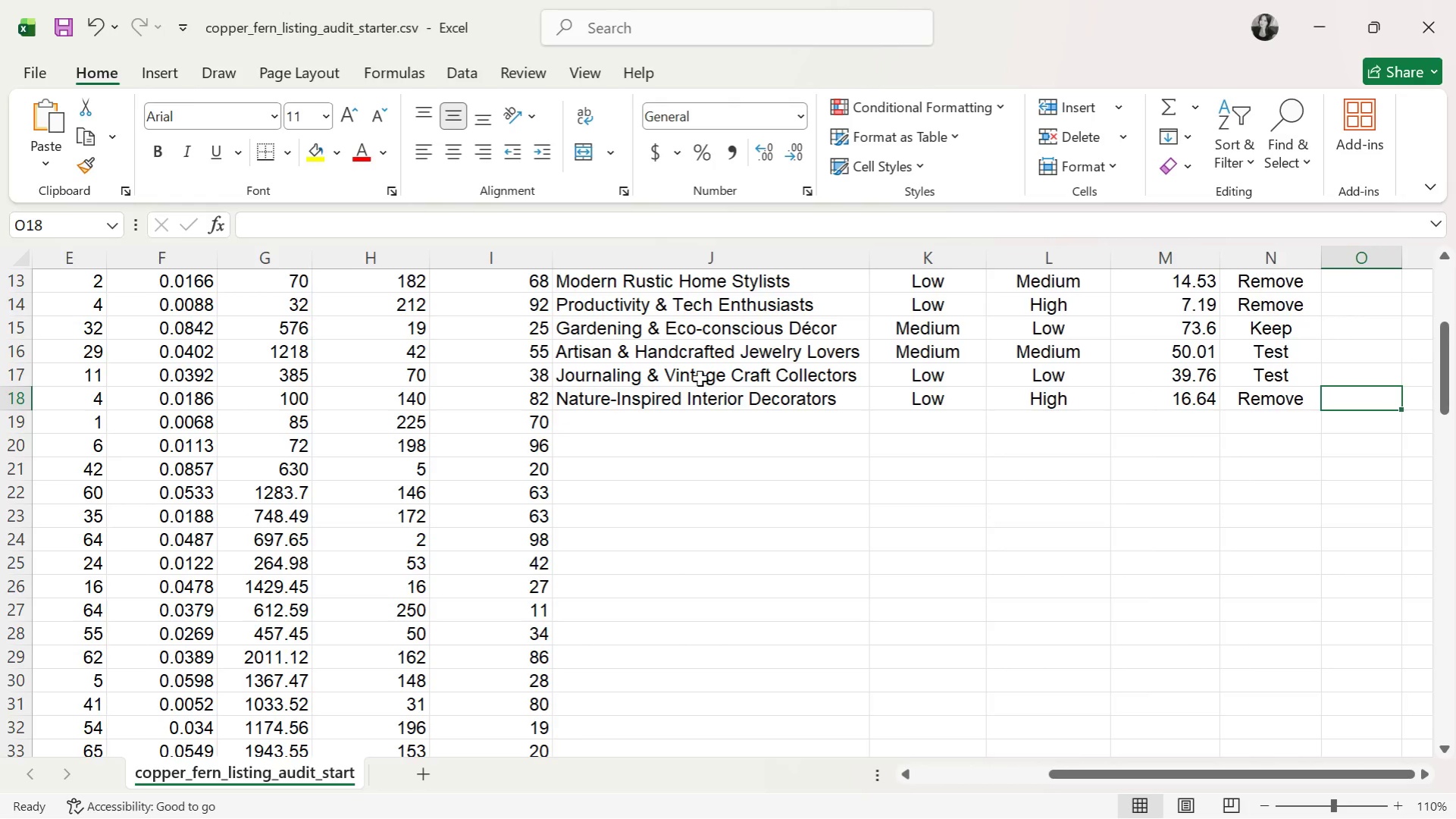 
key(ArrowLeft)
 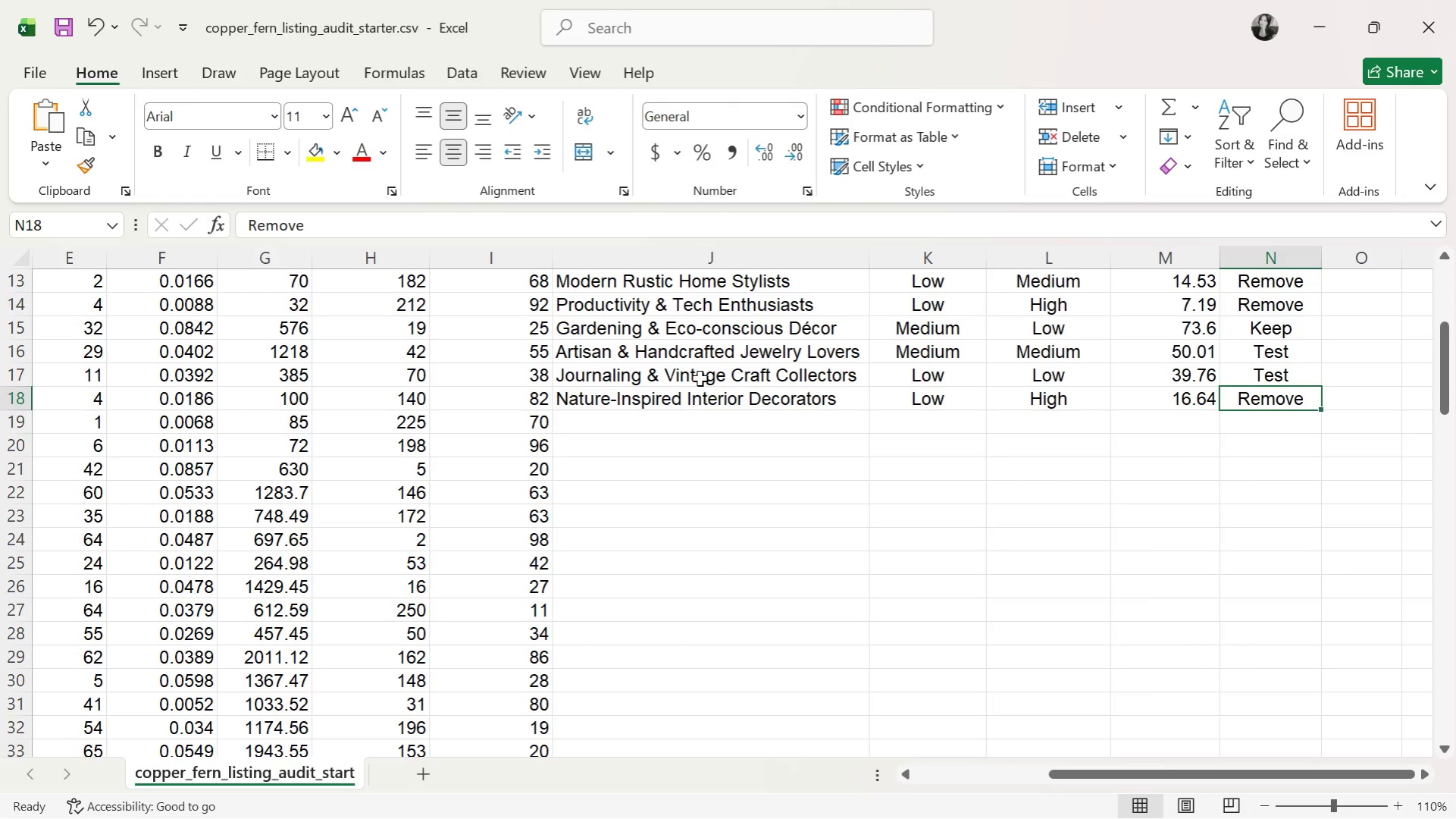 
key(ArrowLeft)
 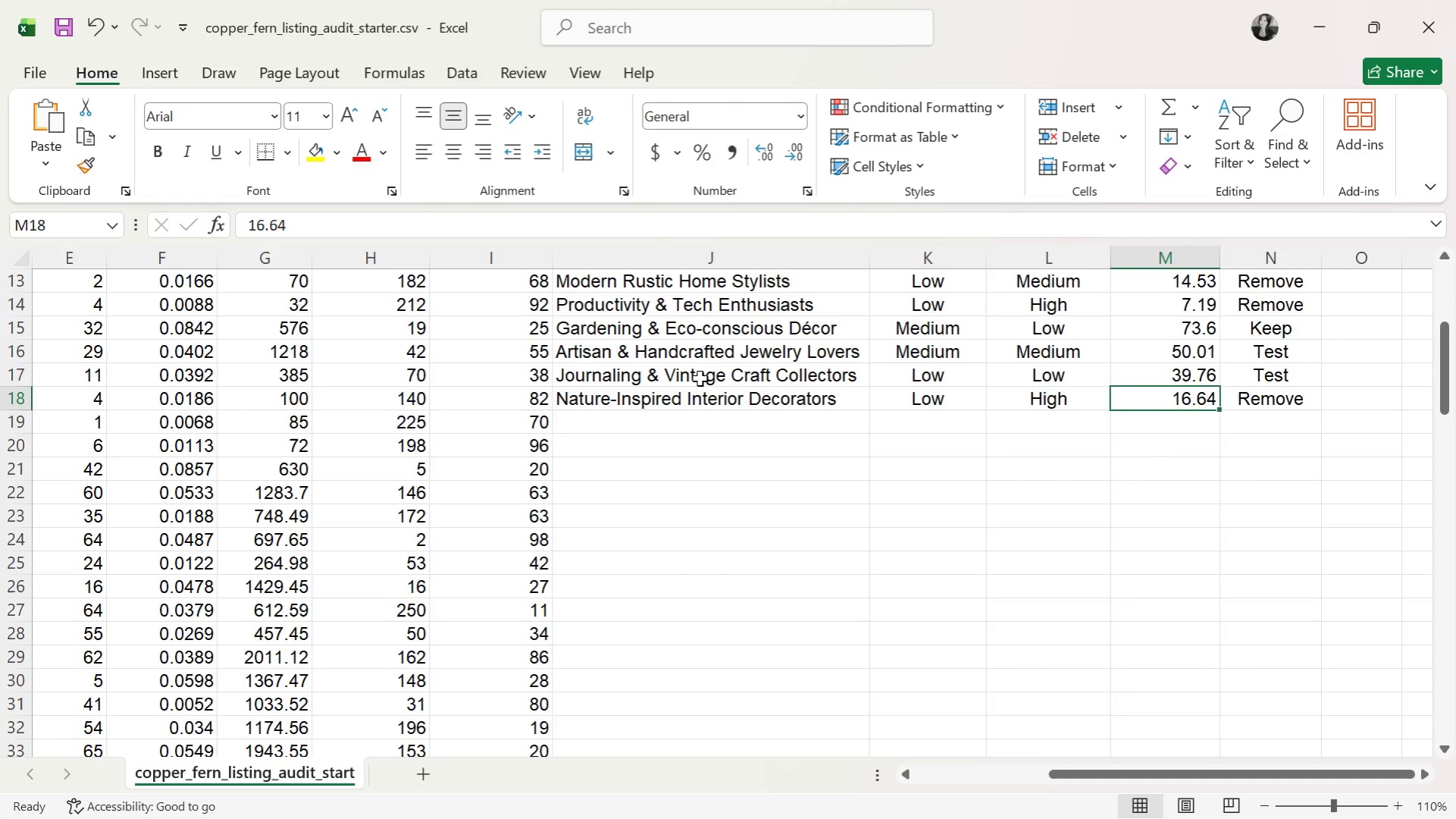 
key(ArrowDown)
 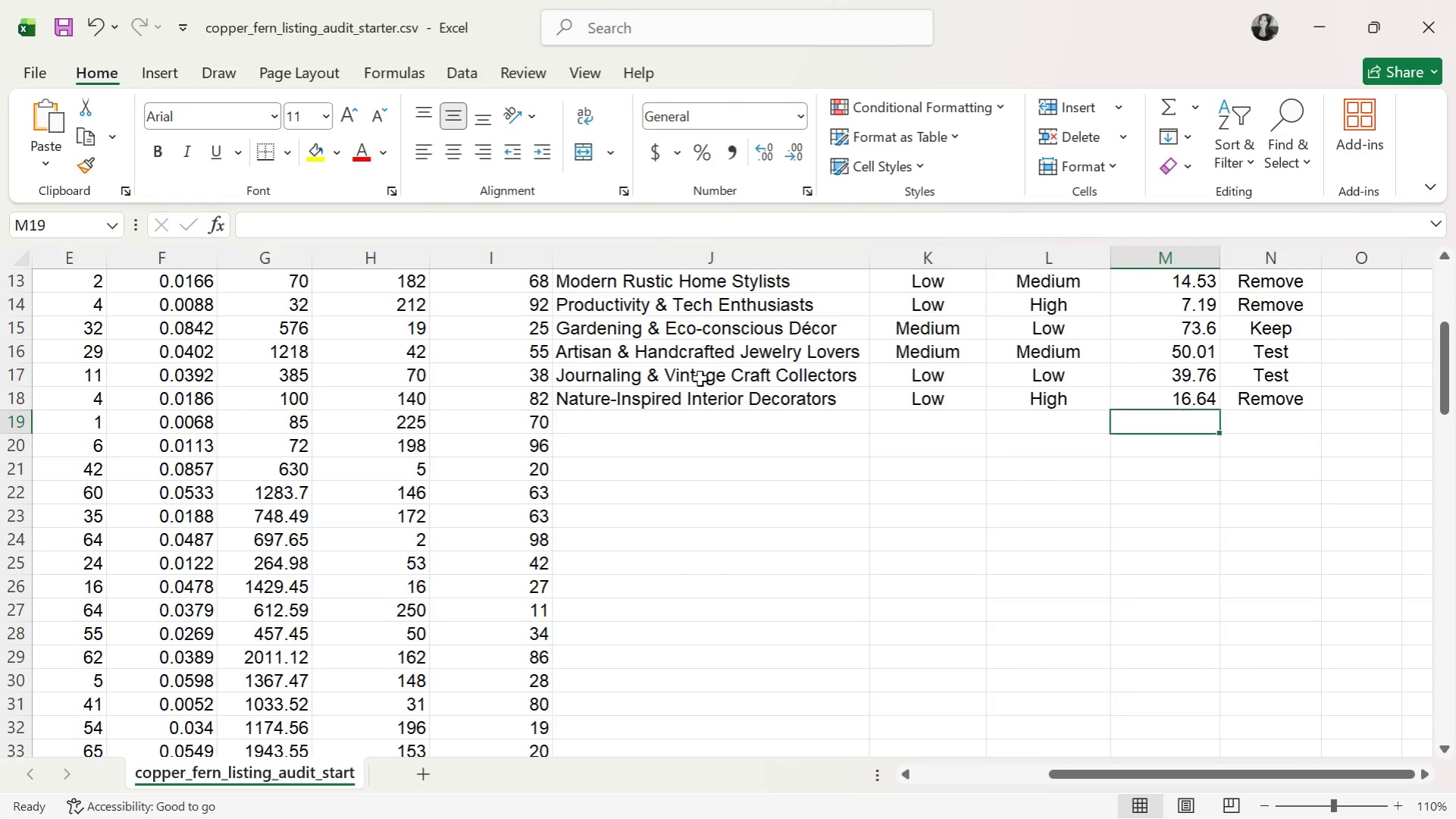 
key(ArrowLeft)
 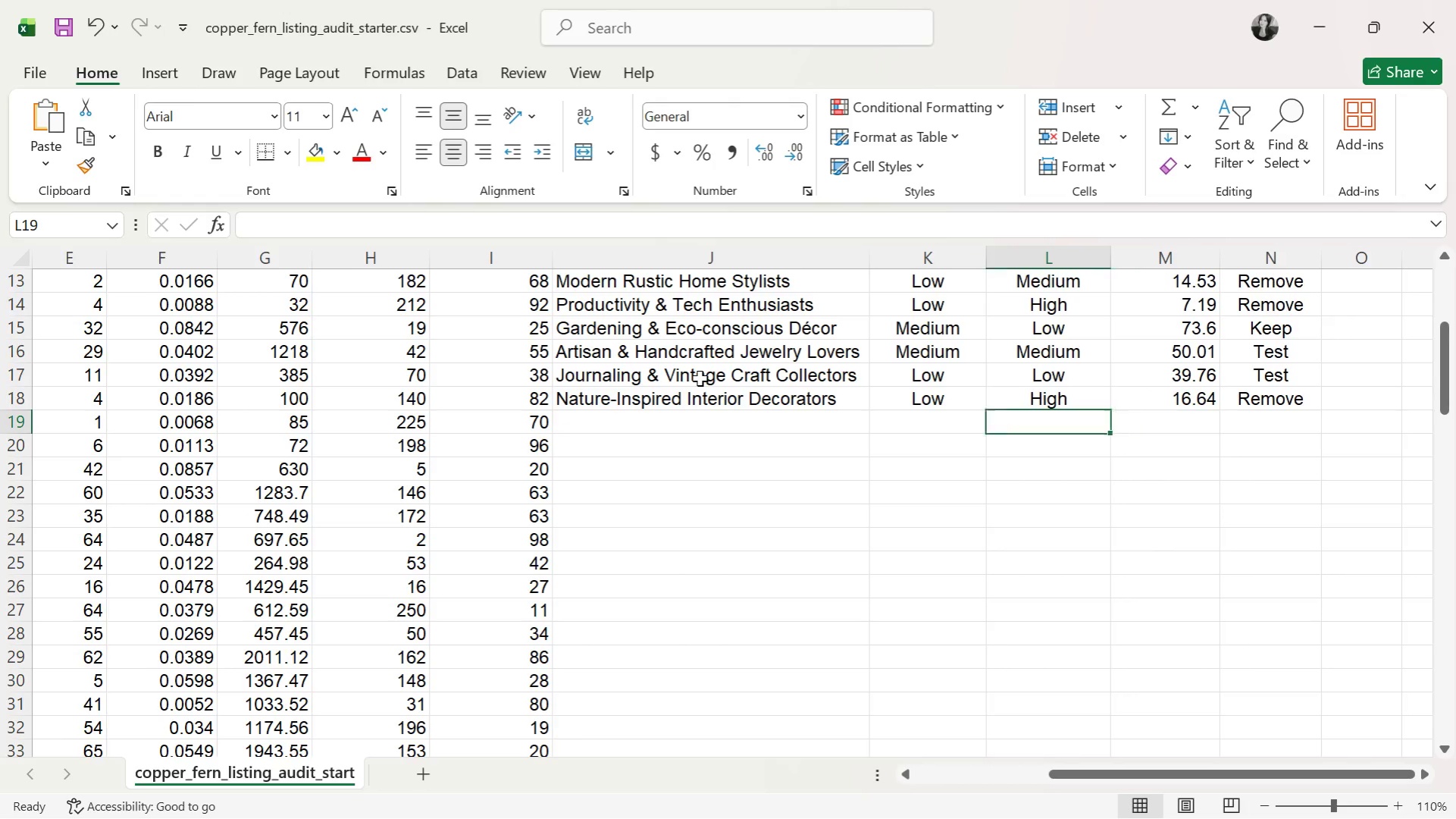 
key(ArrowLeft)
 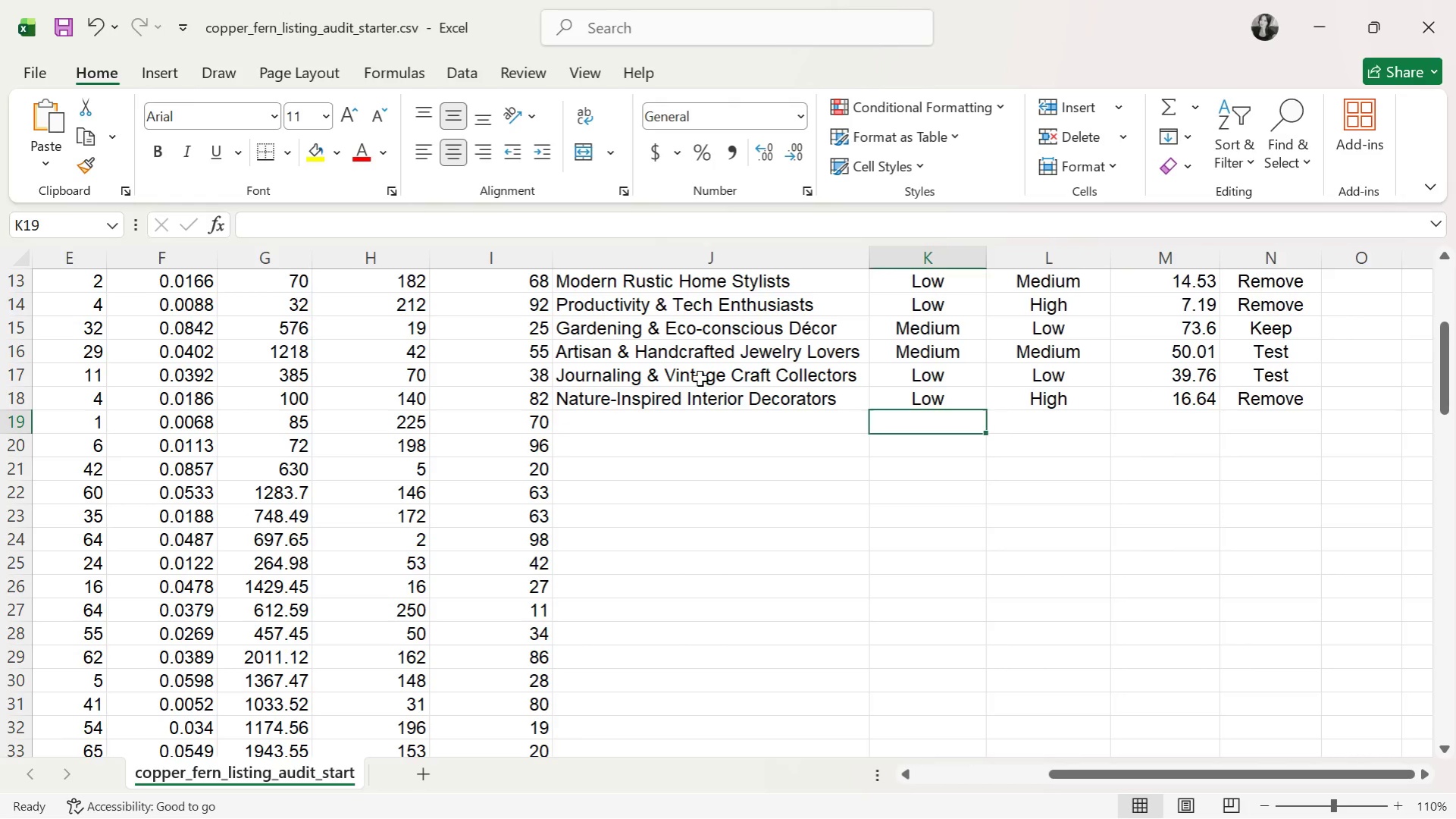 
key(ArrowLeft)
 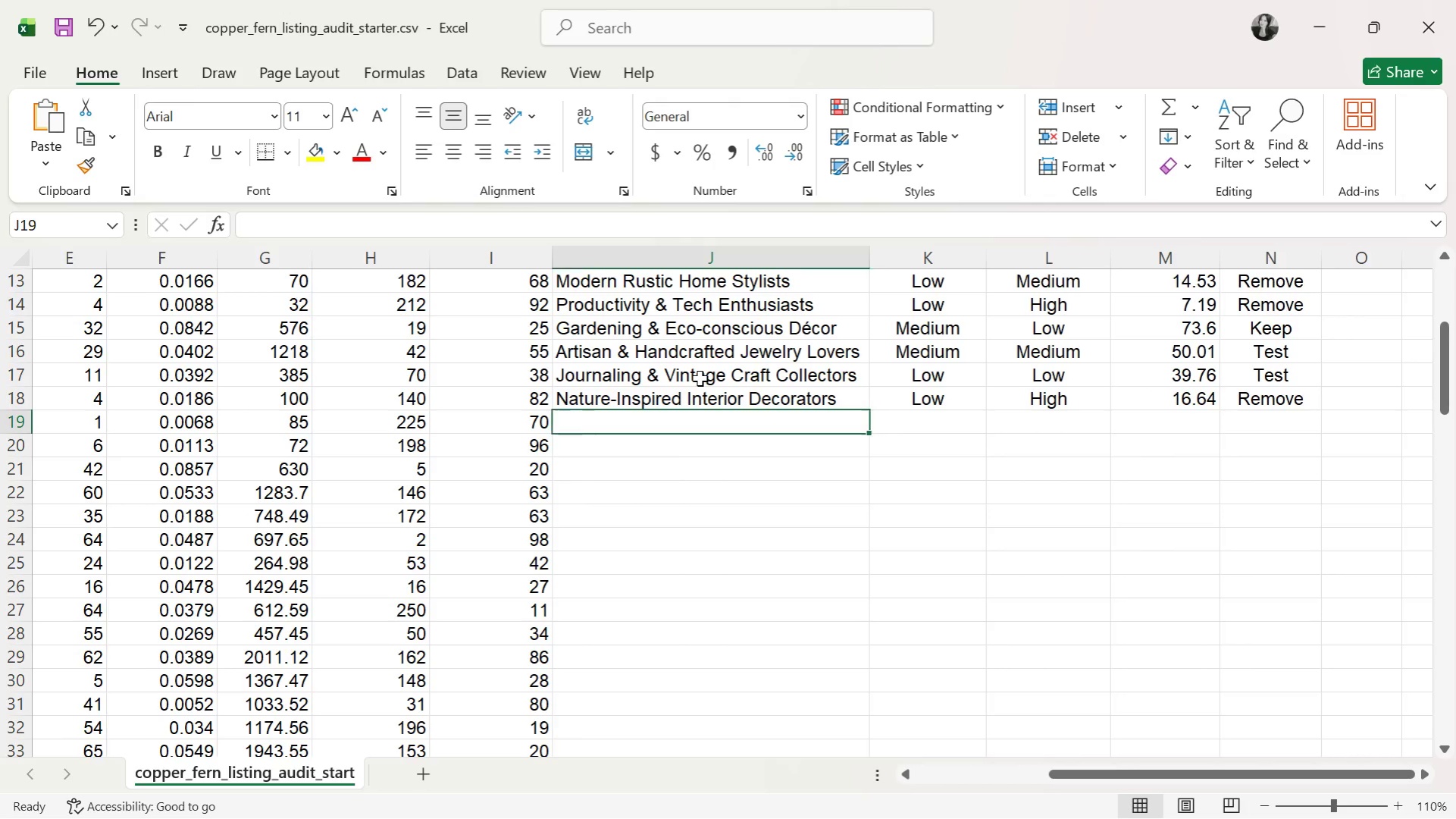 
key(ArrowLeft)
 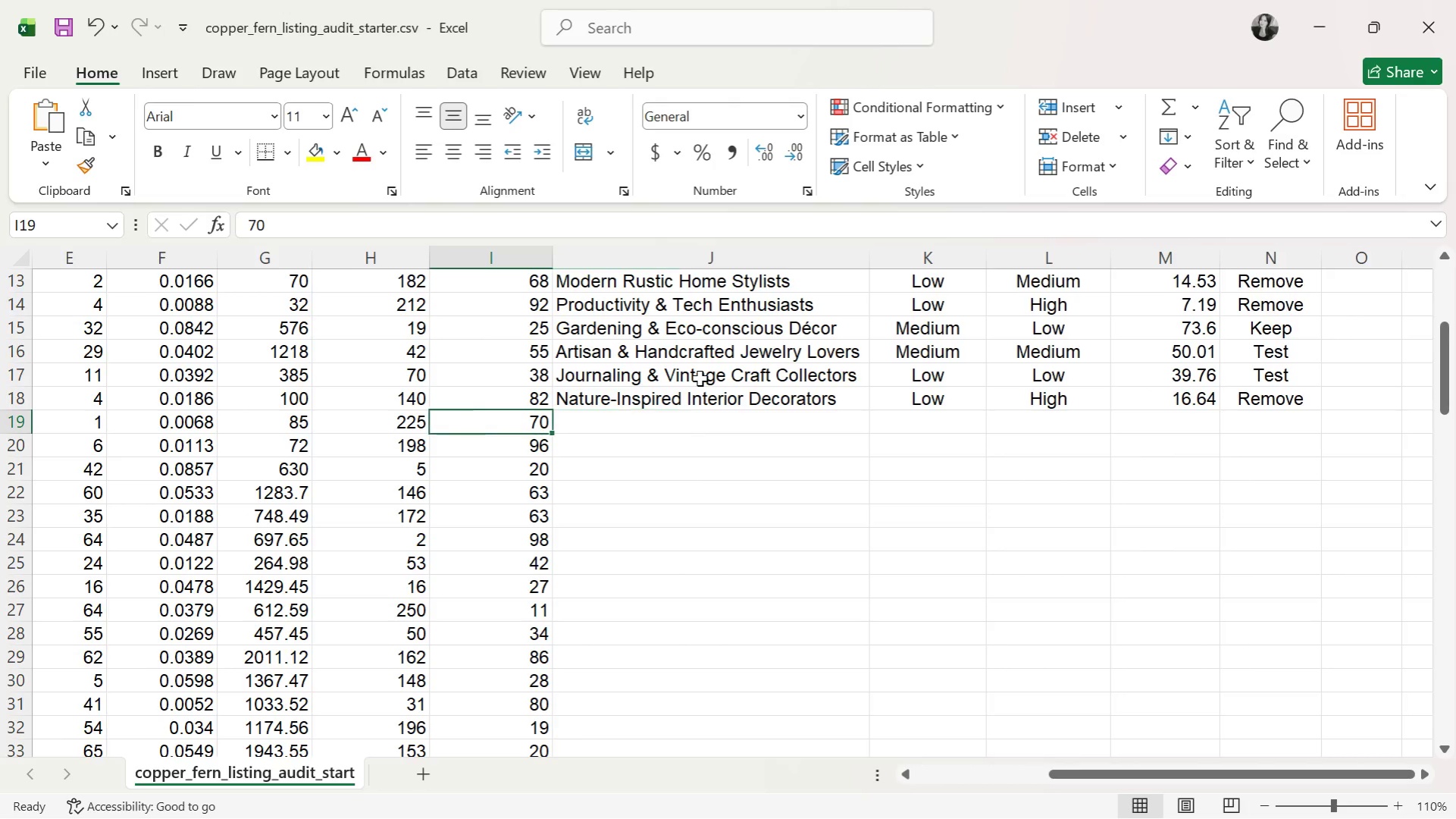 
key(ArrowRight)
 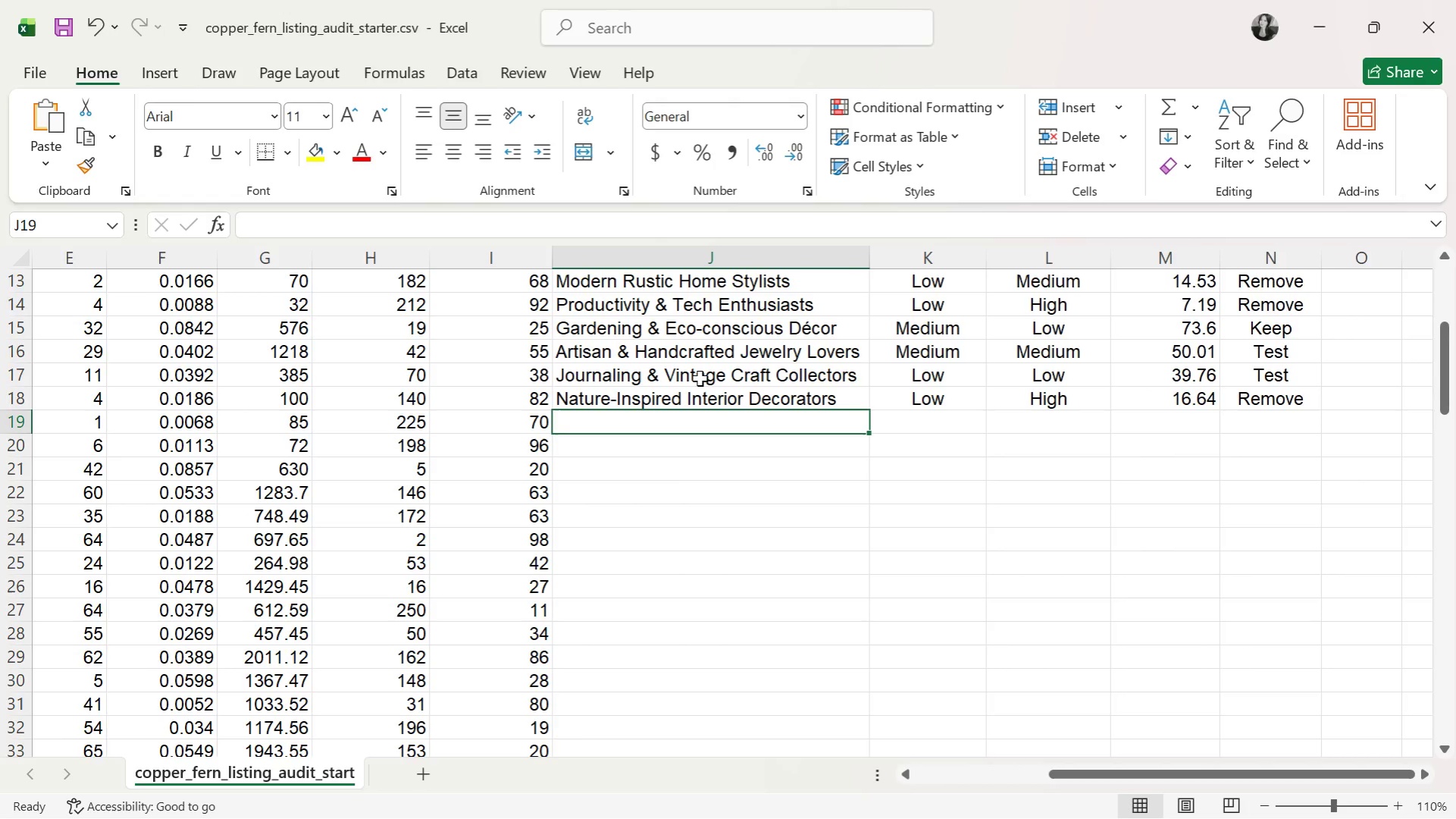 
wait(8.38)
 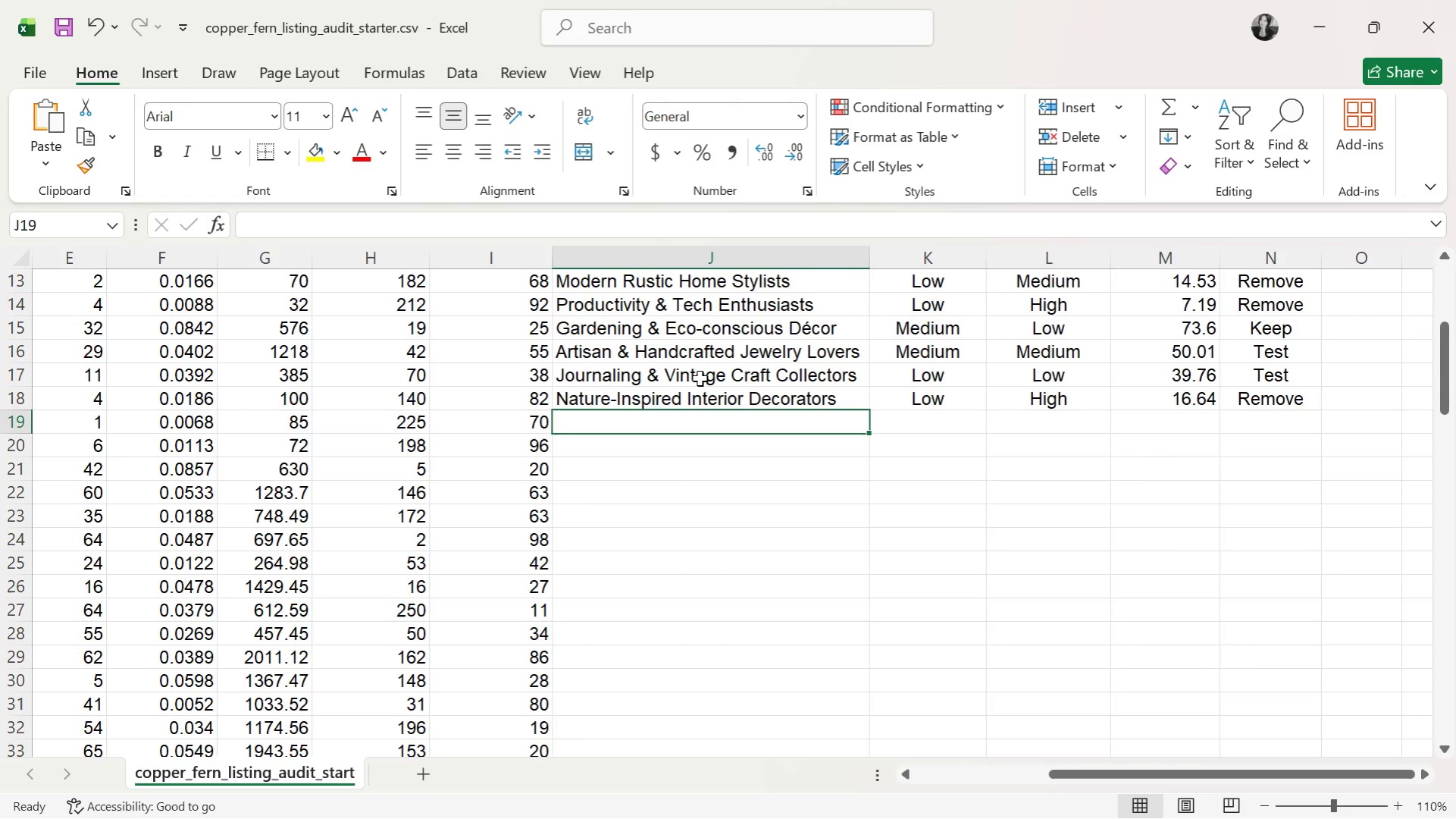 
key(M)
 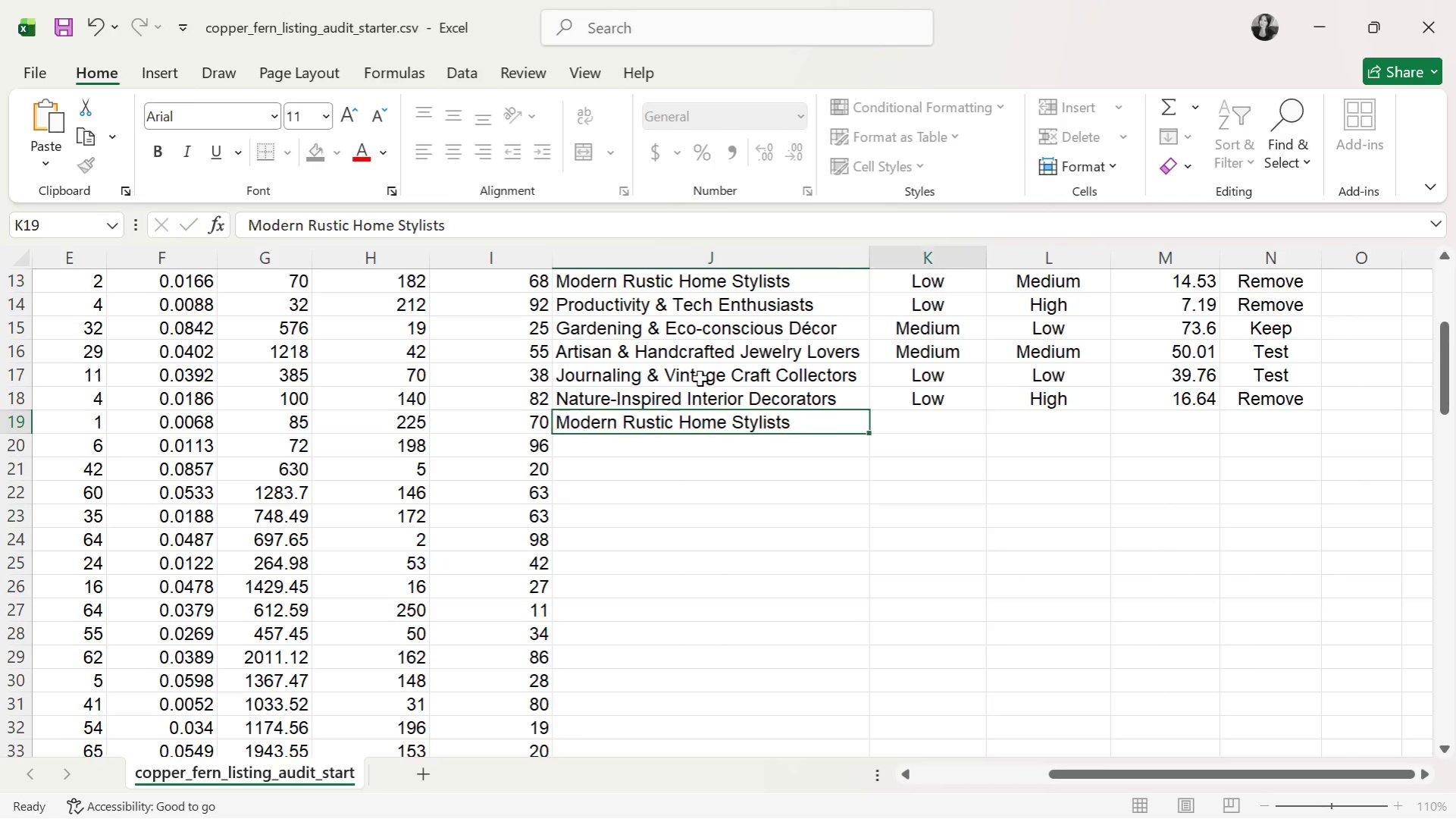 
key(ArrowRight)
 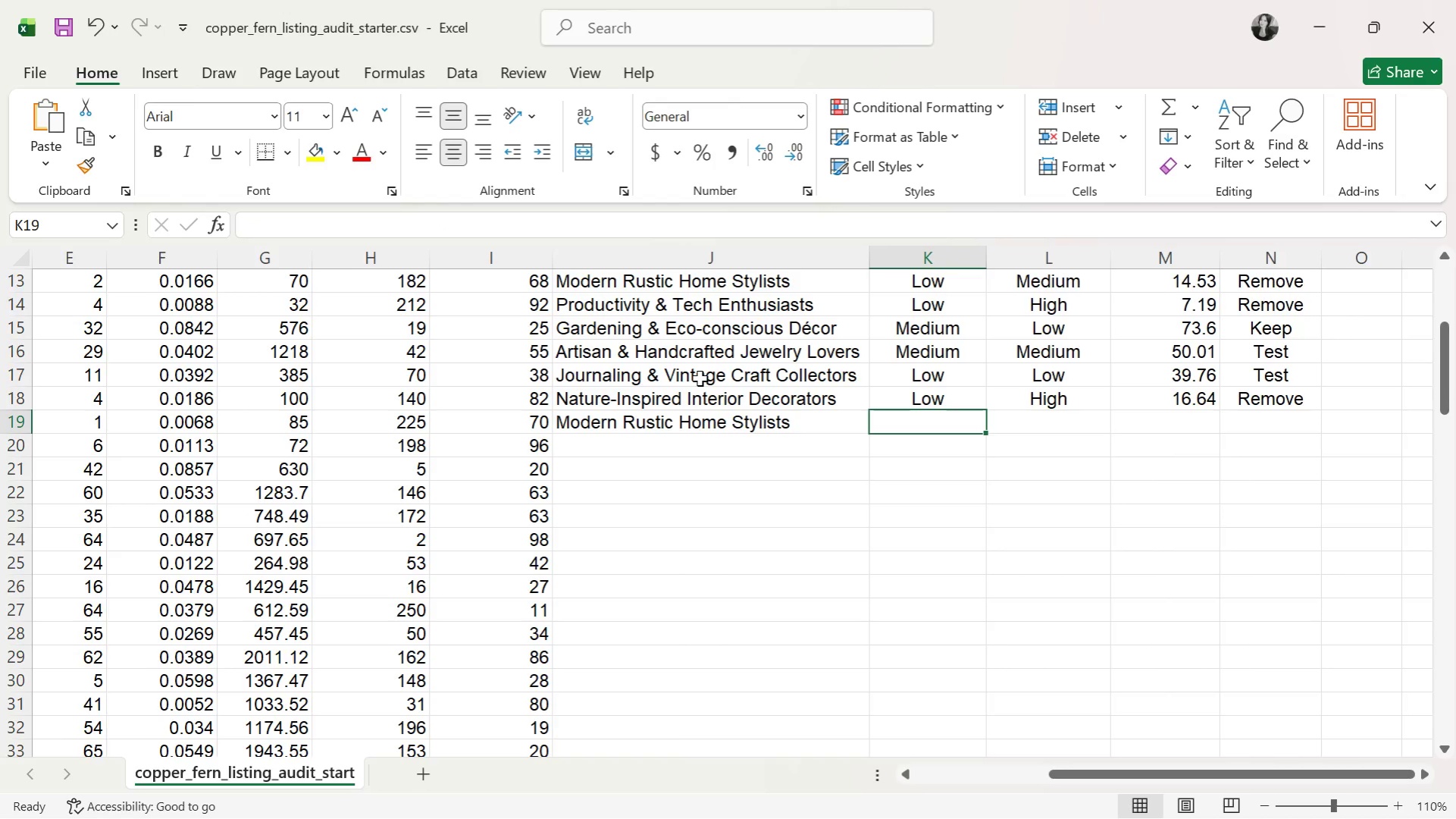 
key(CapsLock)
 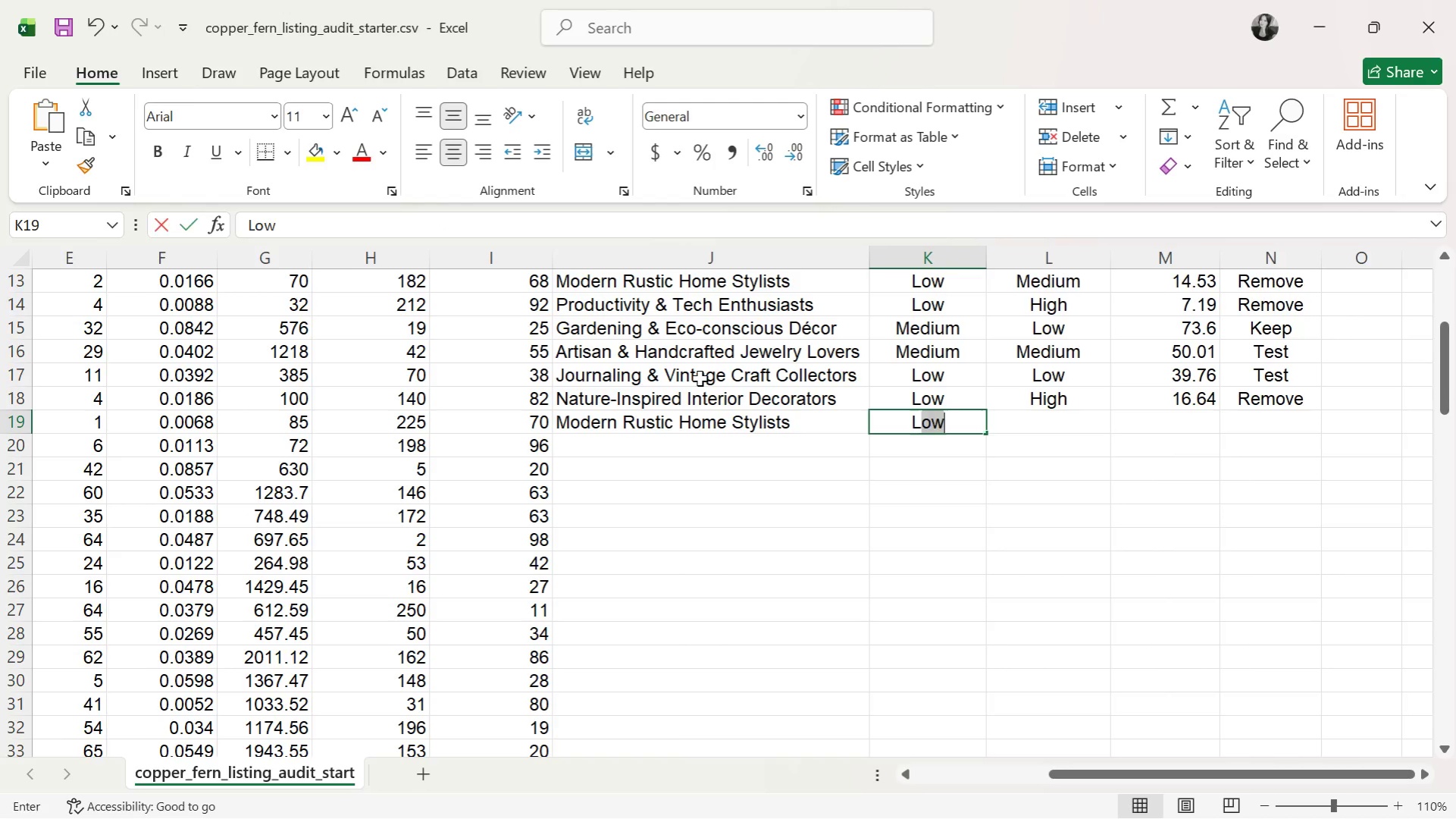 
key(L)
 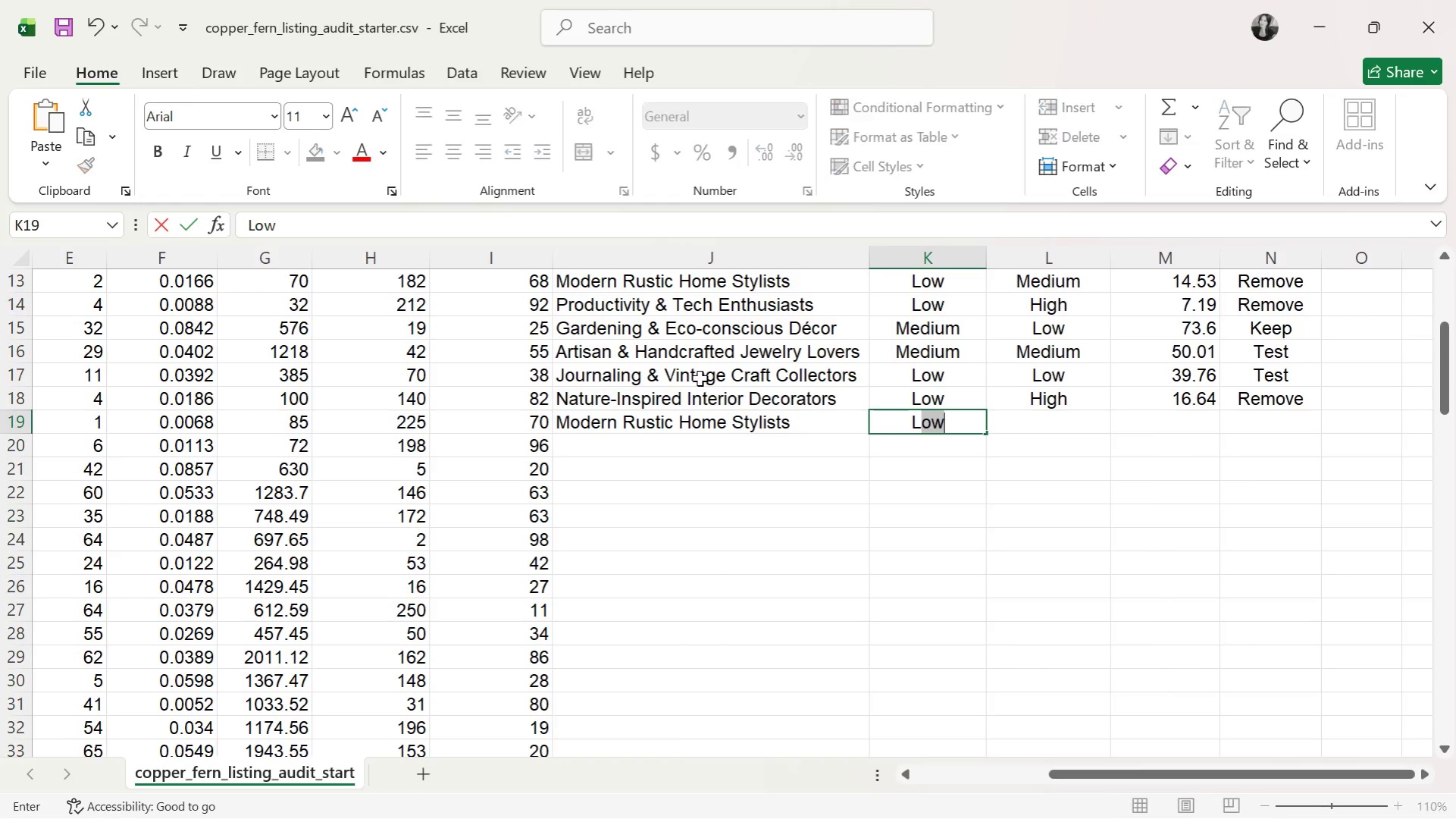 
key(CapsLock)
 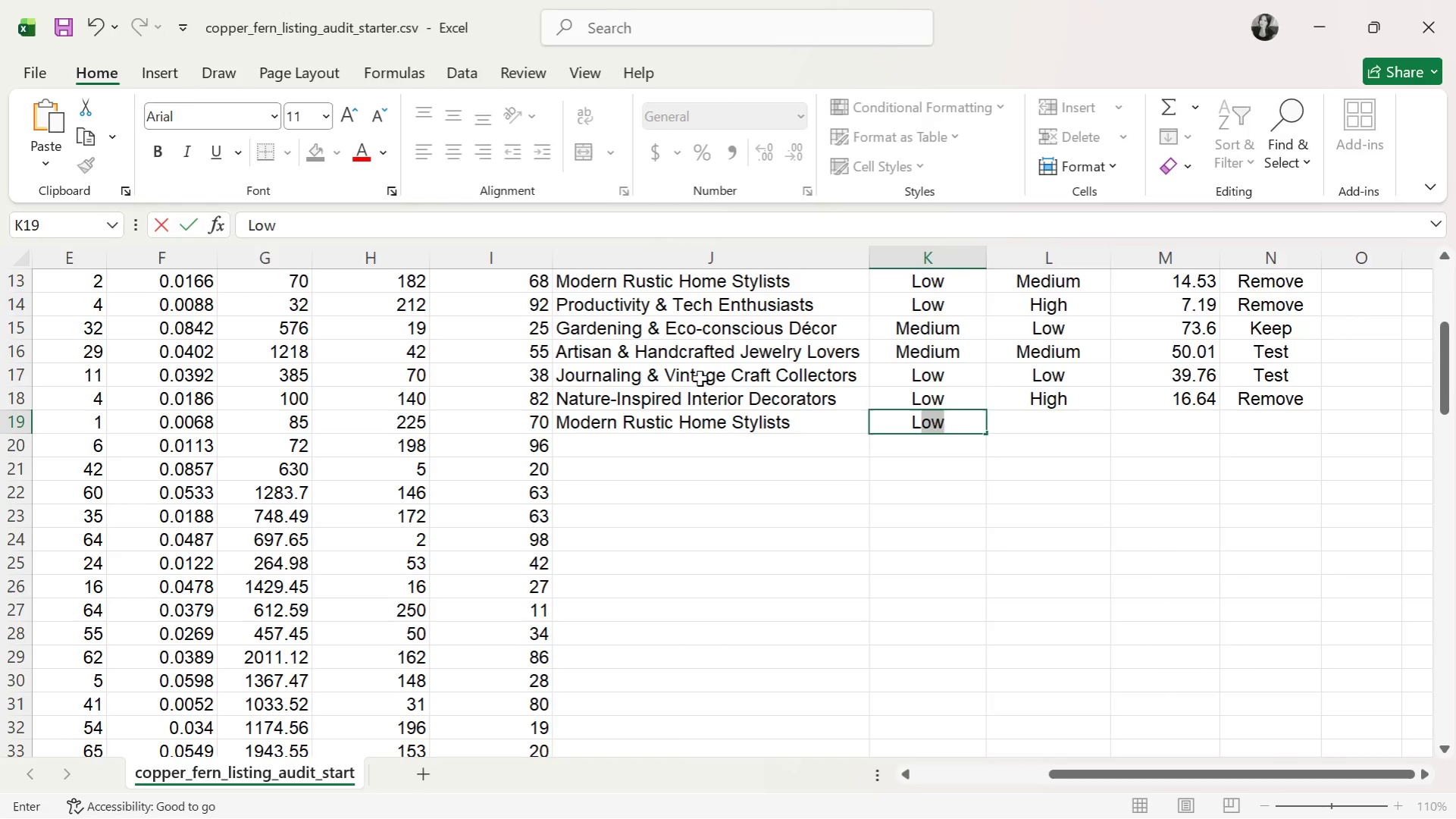 
key(ArrowRight)
 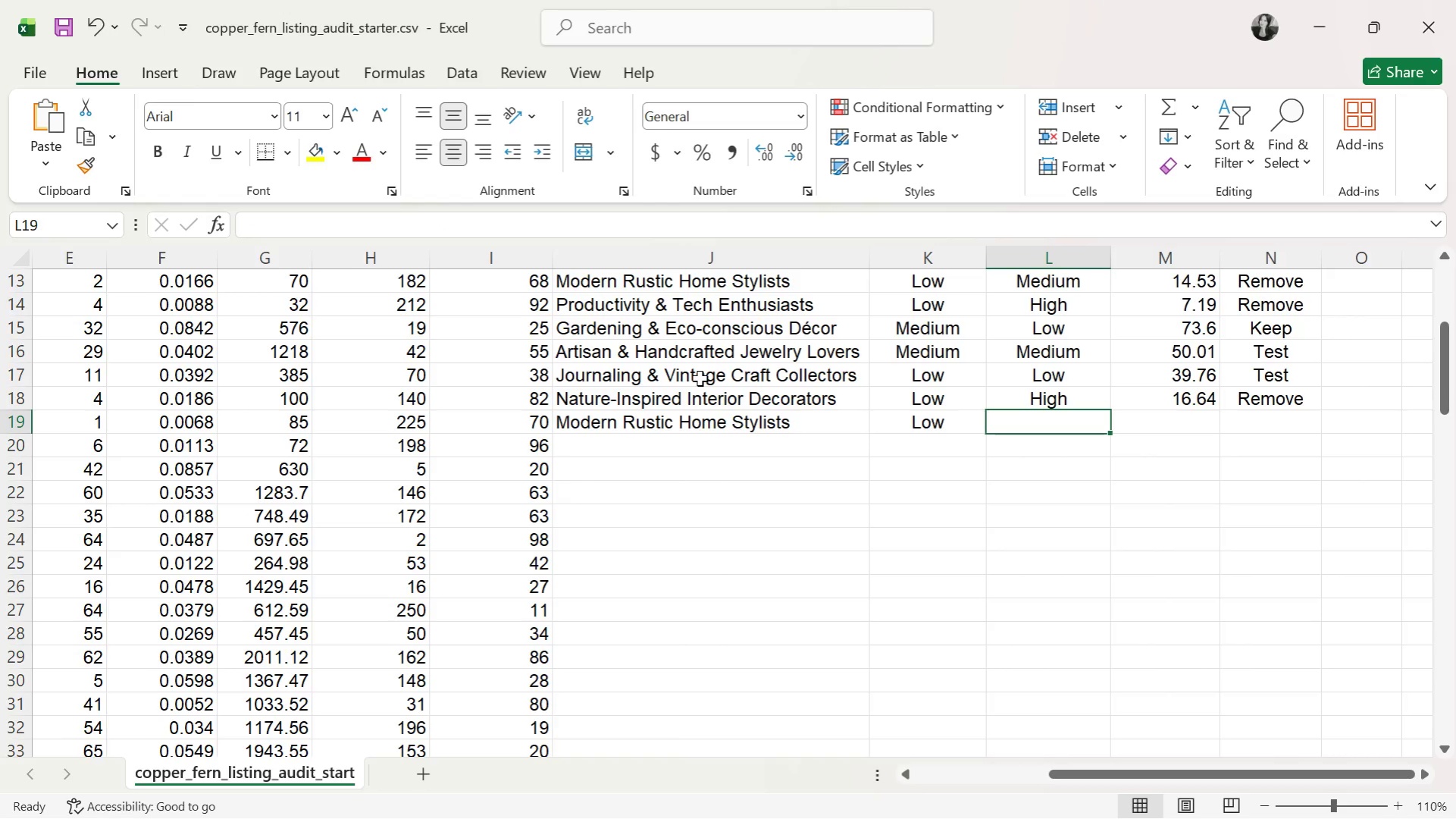 
key(H)
 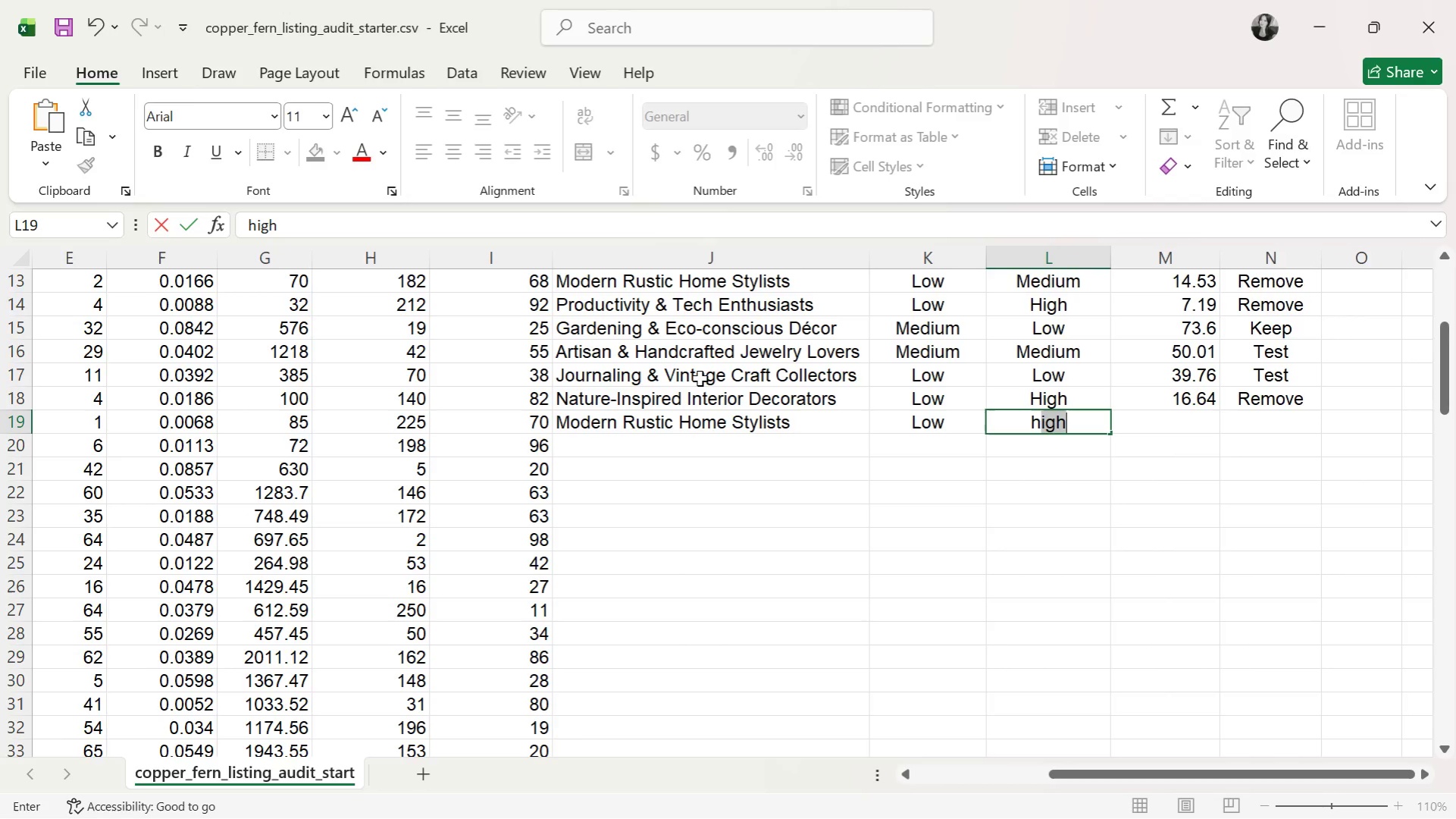 
key(ArrowRight)
 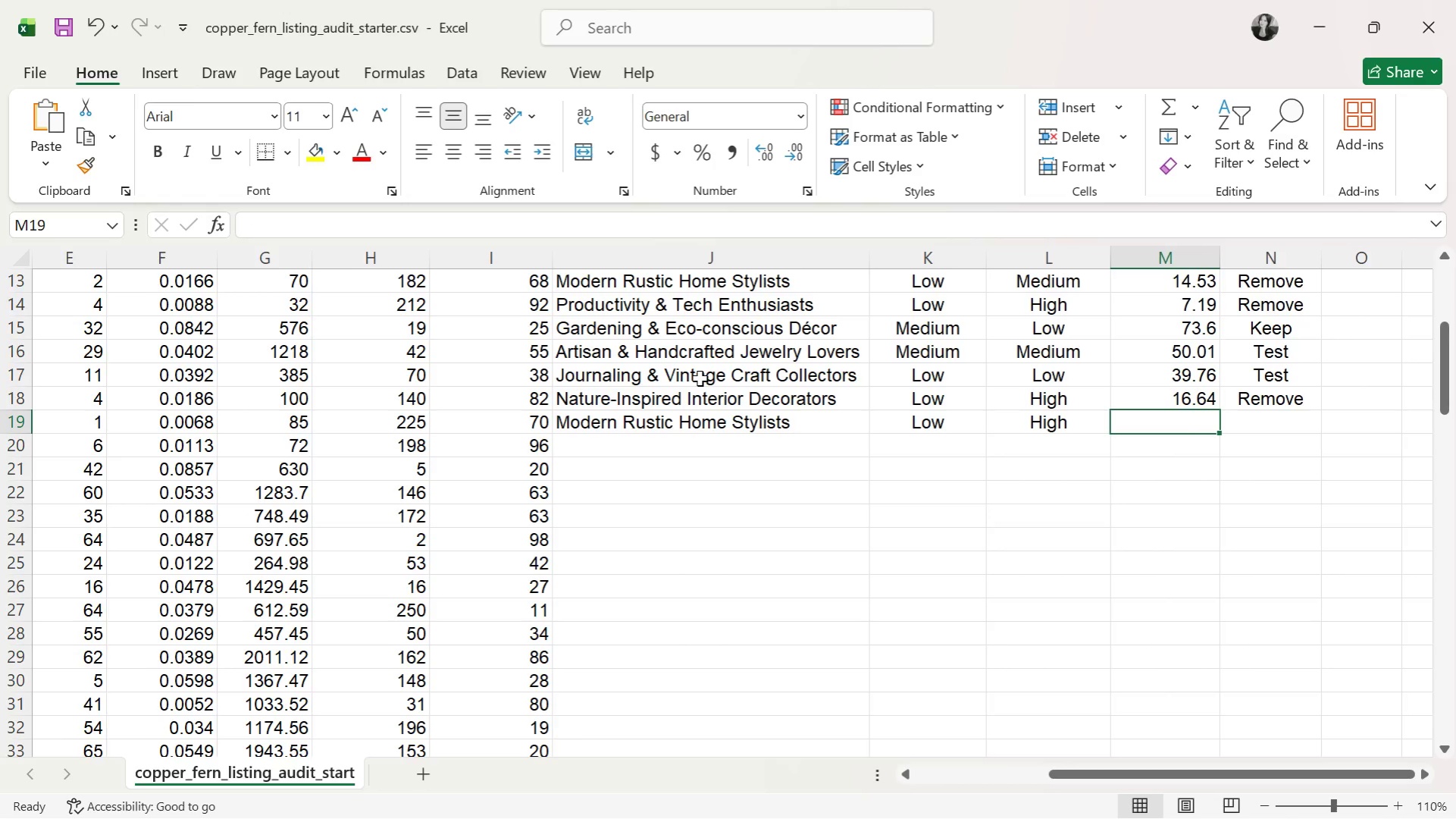 
type(7.57)
 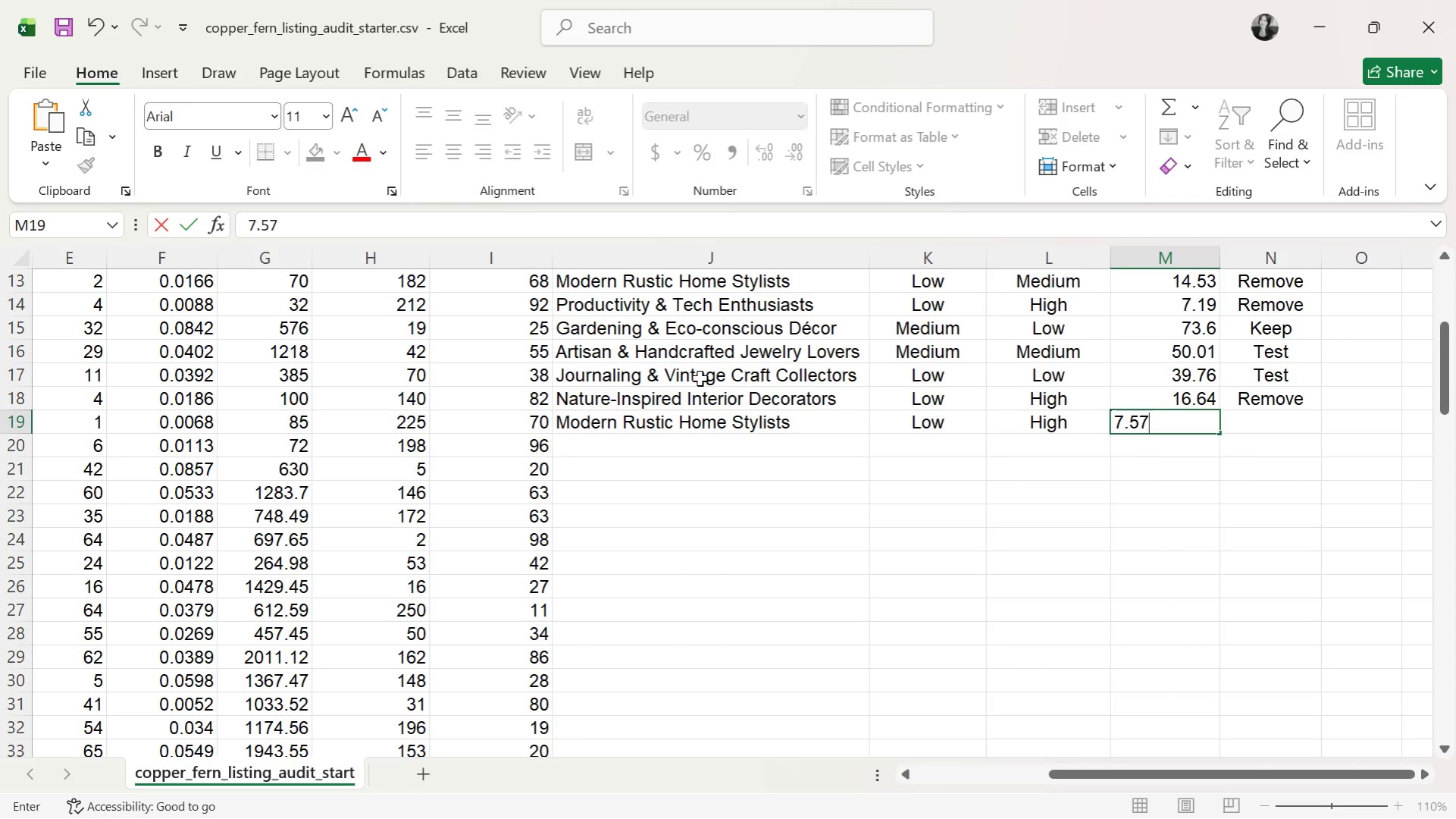 
wait(11.0)
 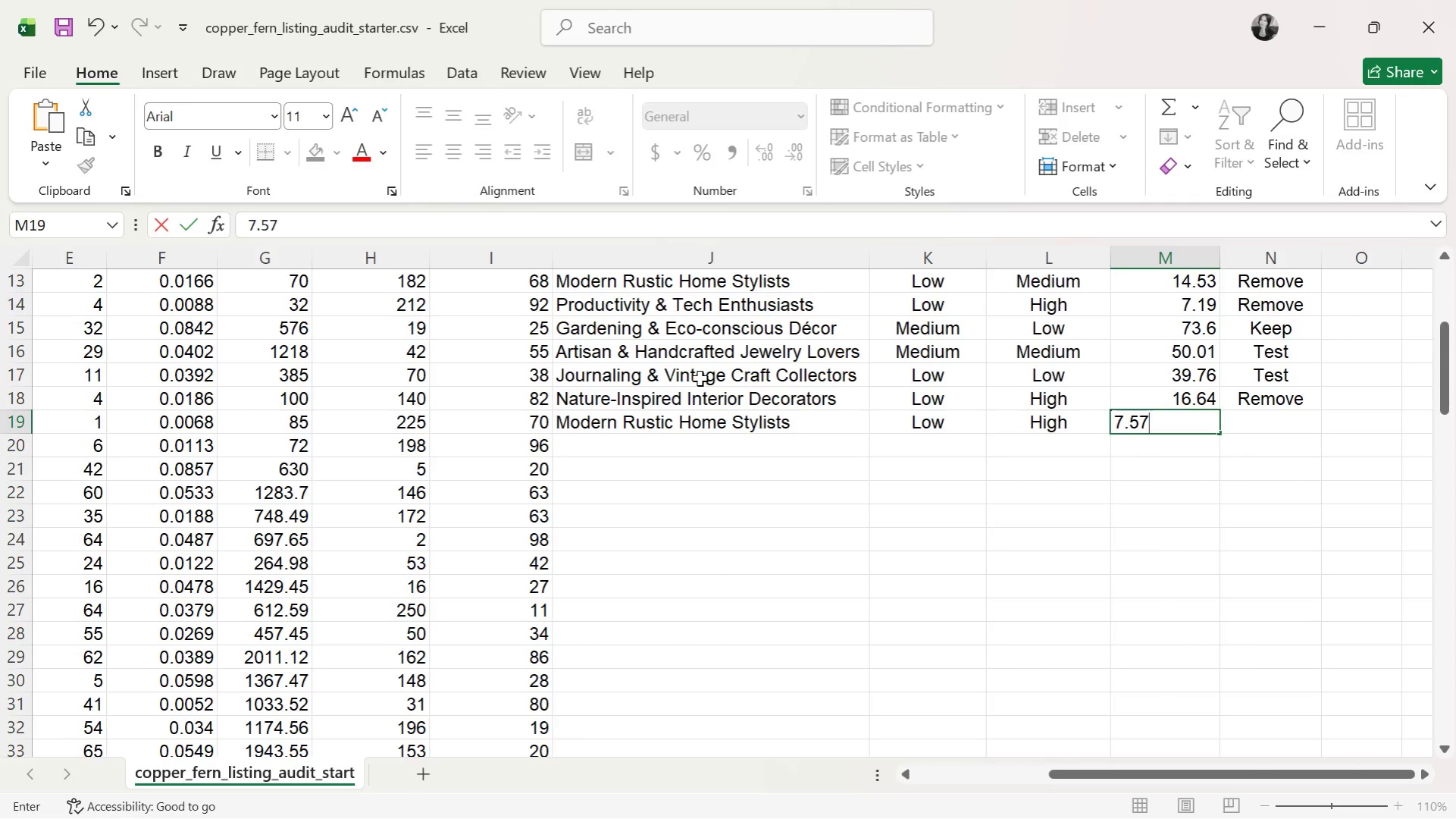 
key(ArrowRight)
 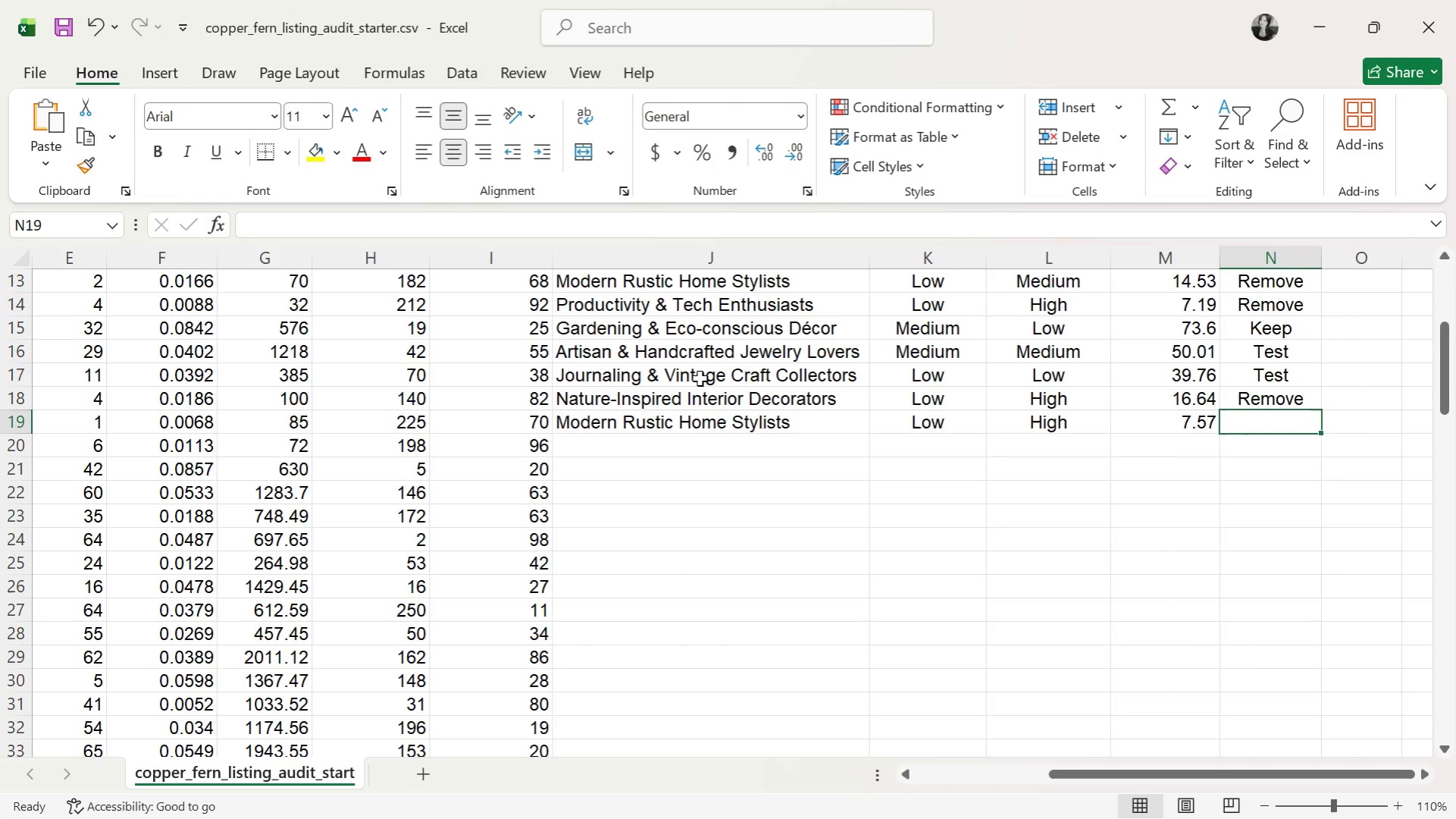 
key(R)
 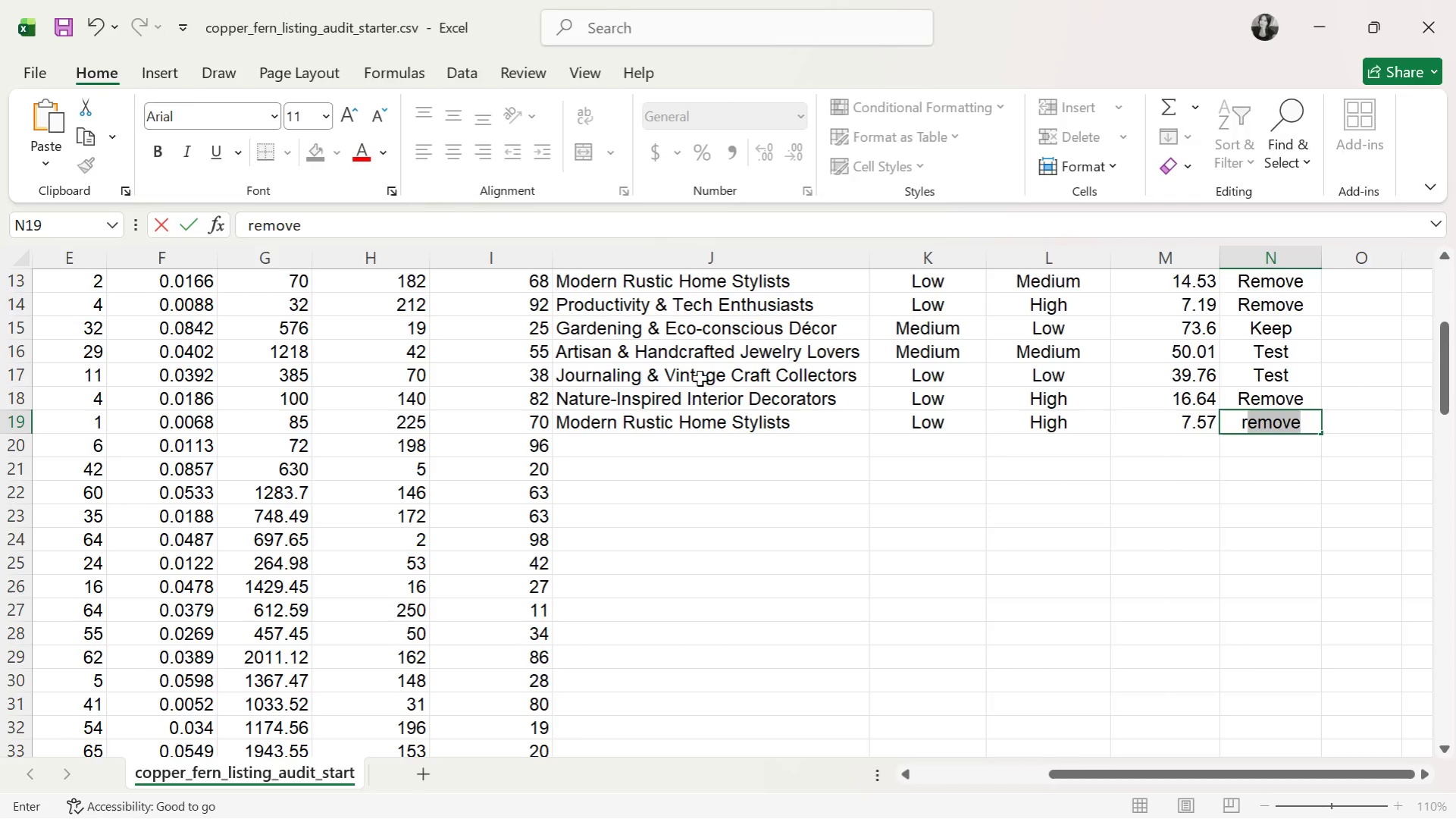 
key(ArrowDown)
 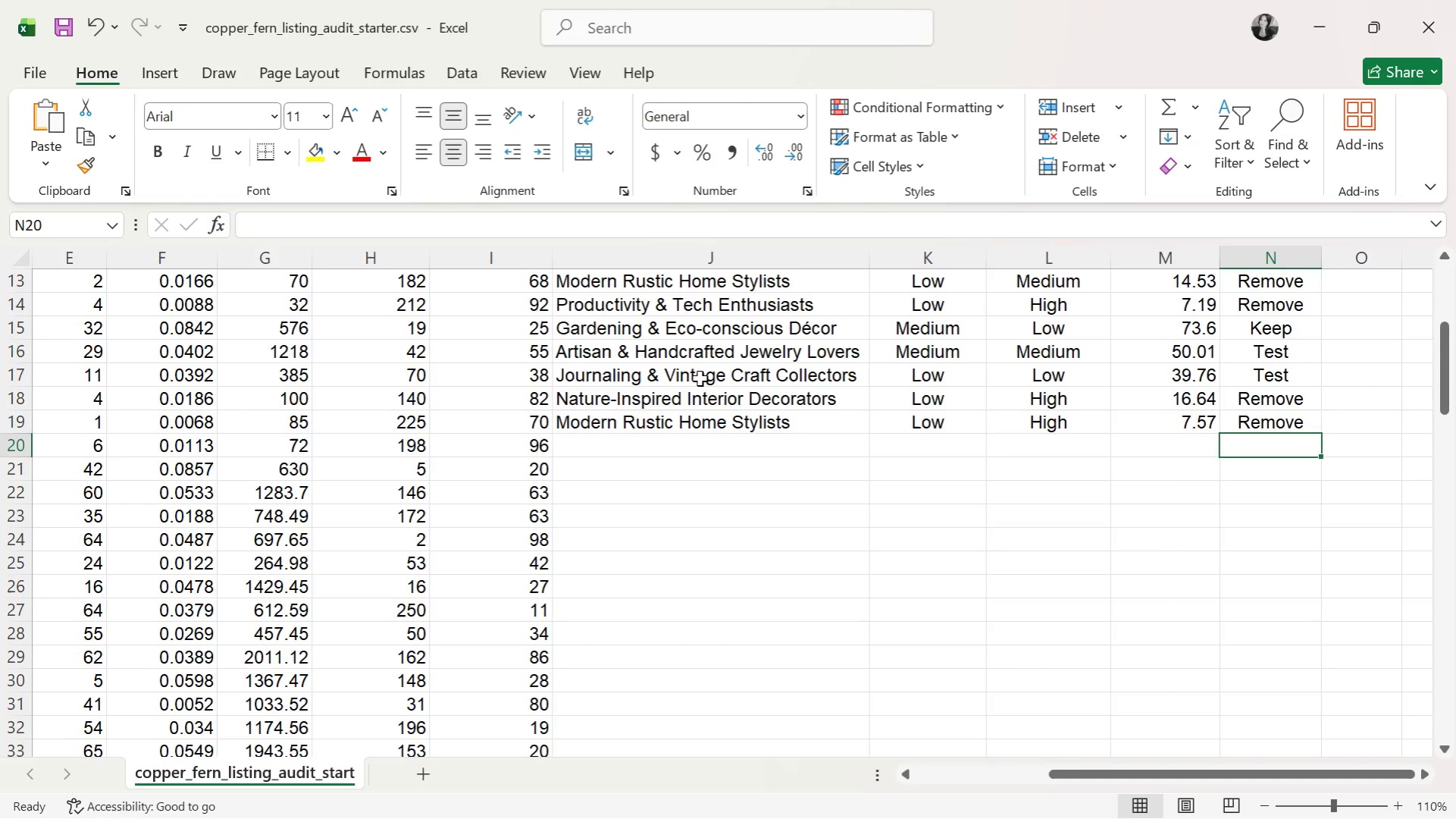 
key(ArrowLeft)
 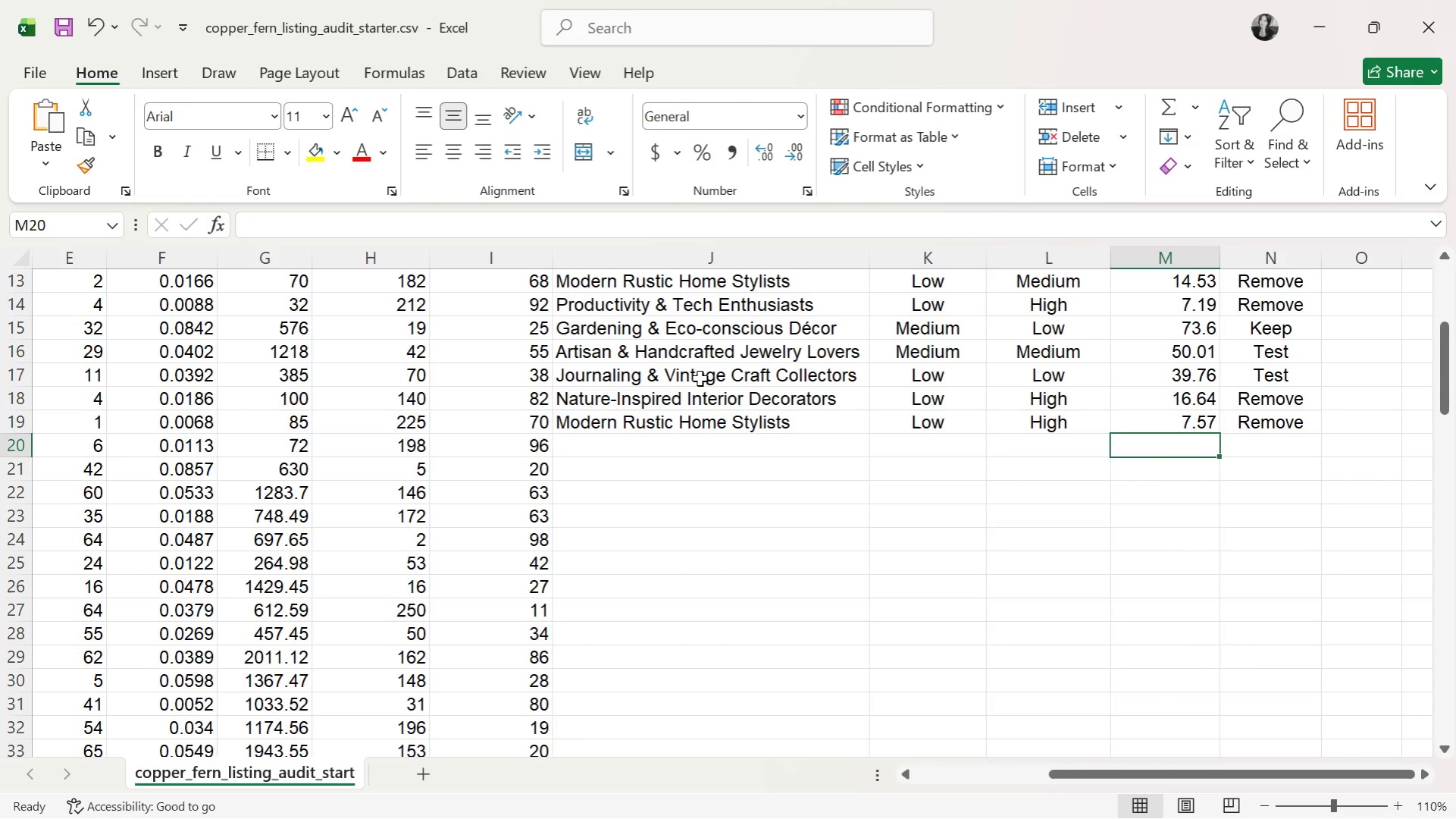 
key(ArrowLeft)
 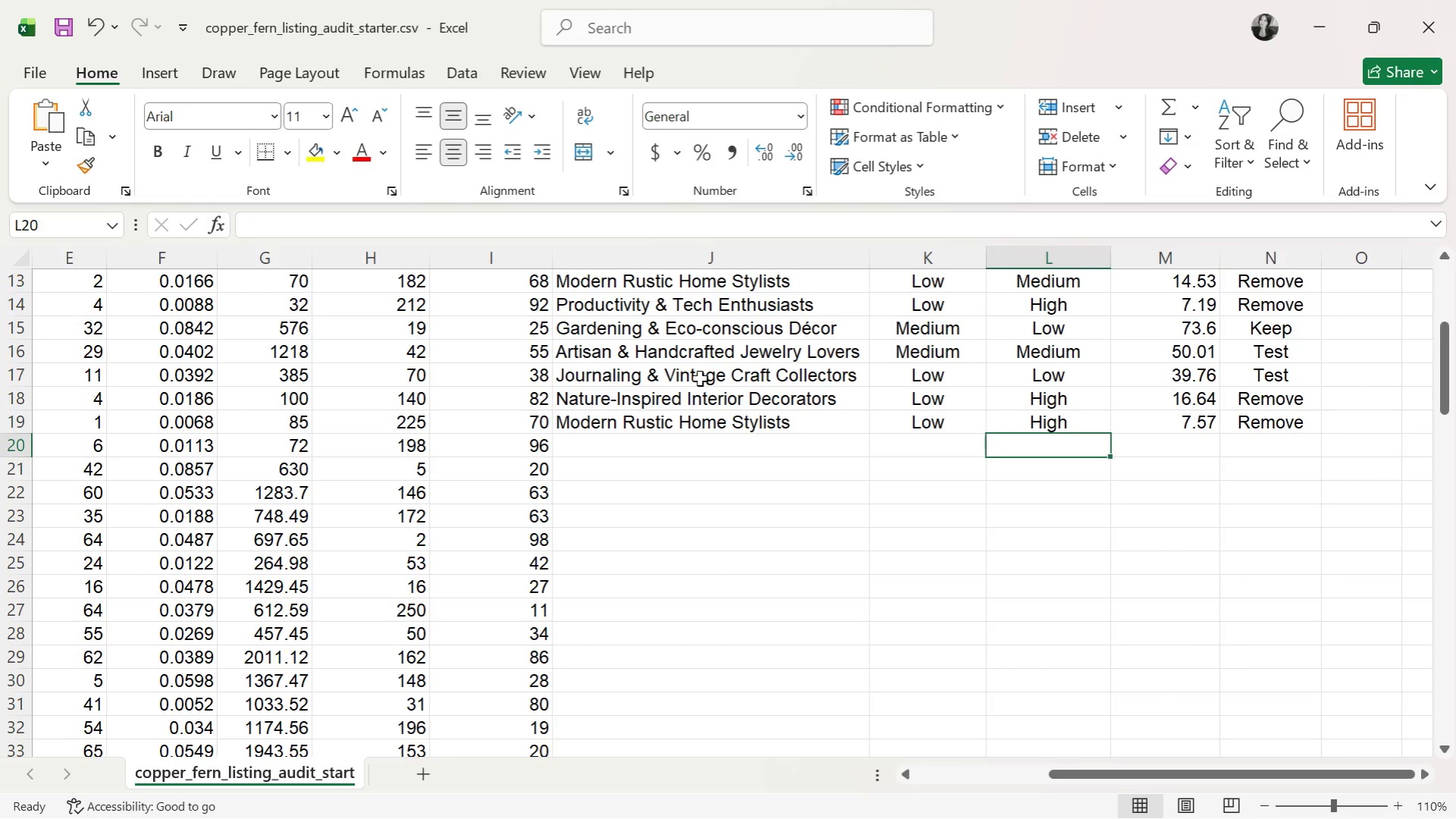 
key(ArrowLeft)
 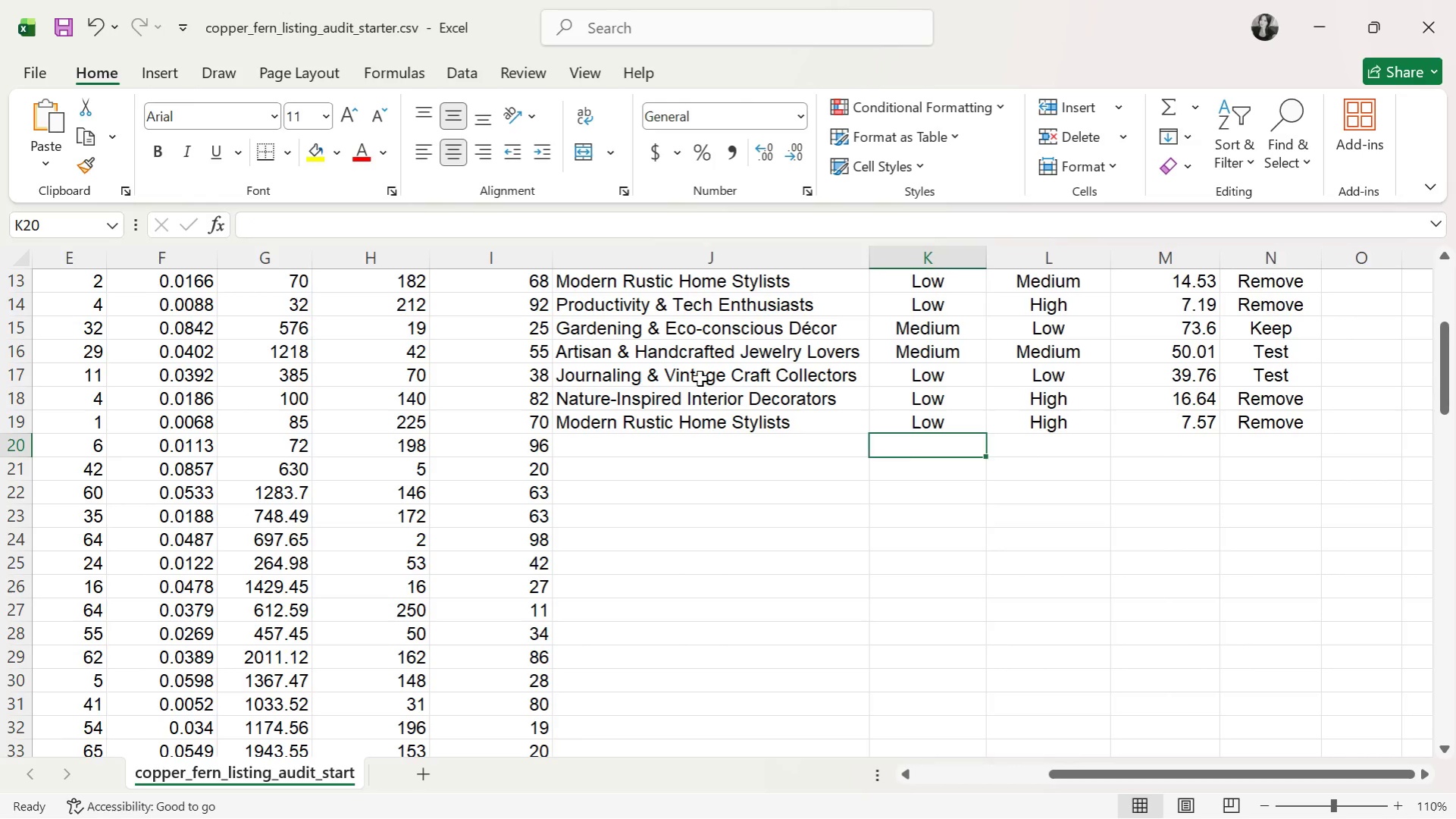 
key(ArrowLeft)
 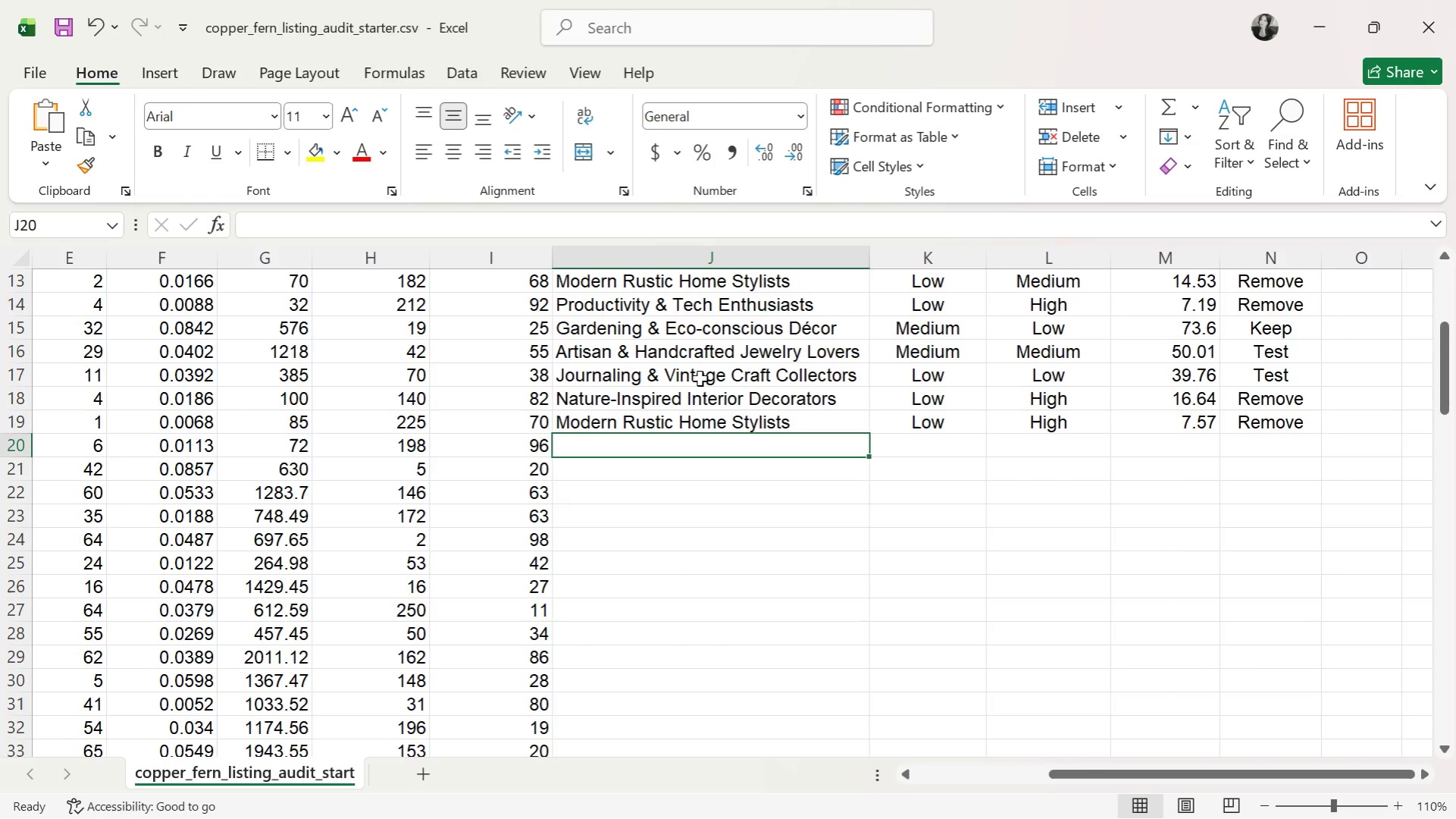 
wait(20.28)
 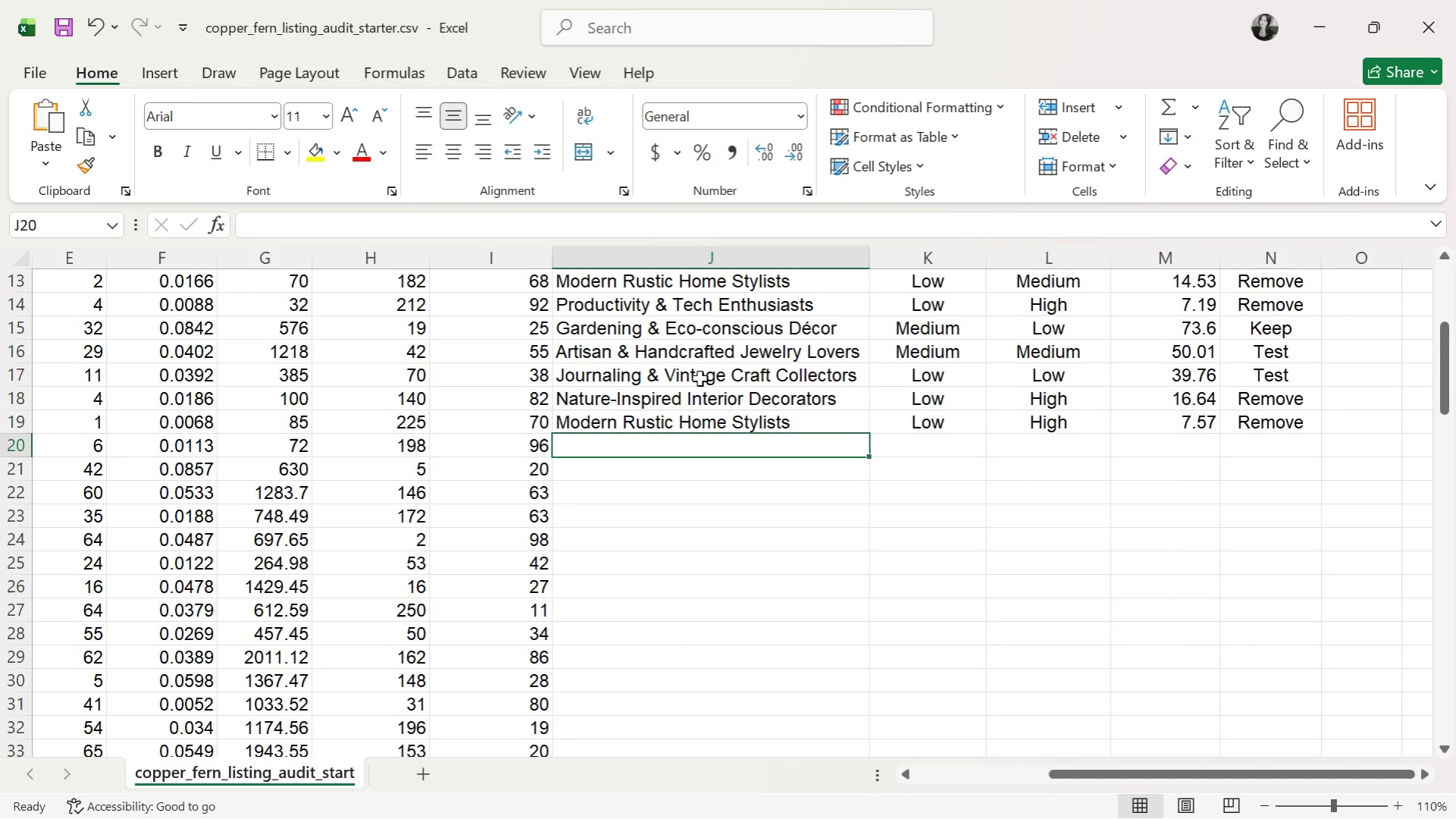 
key(P)
 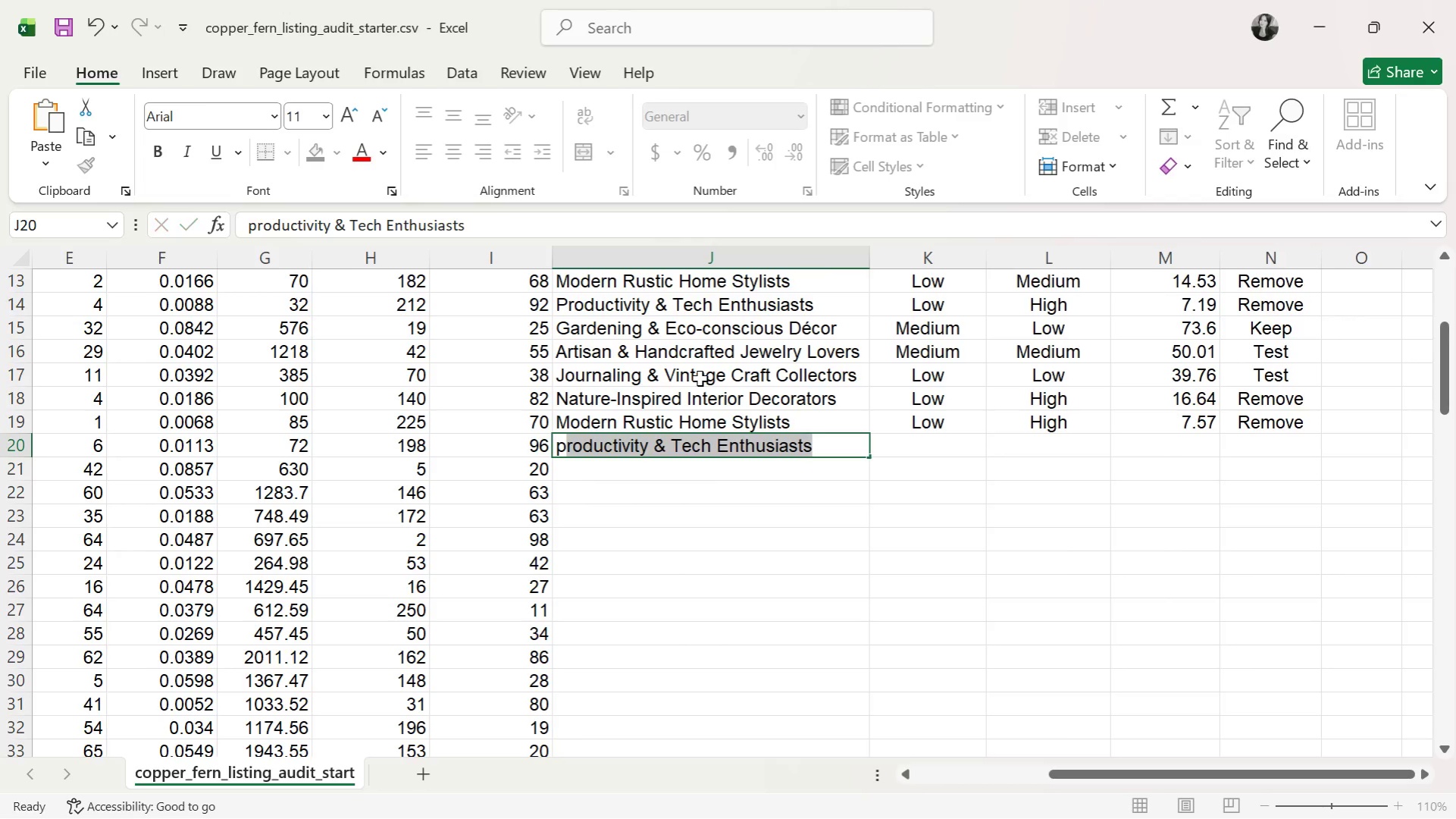 
key(ArrowRight)
 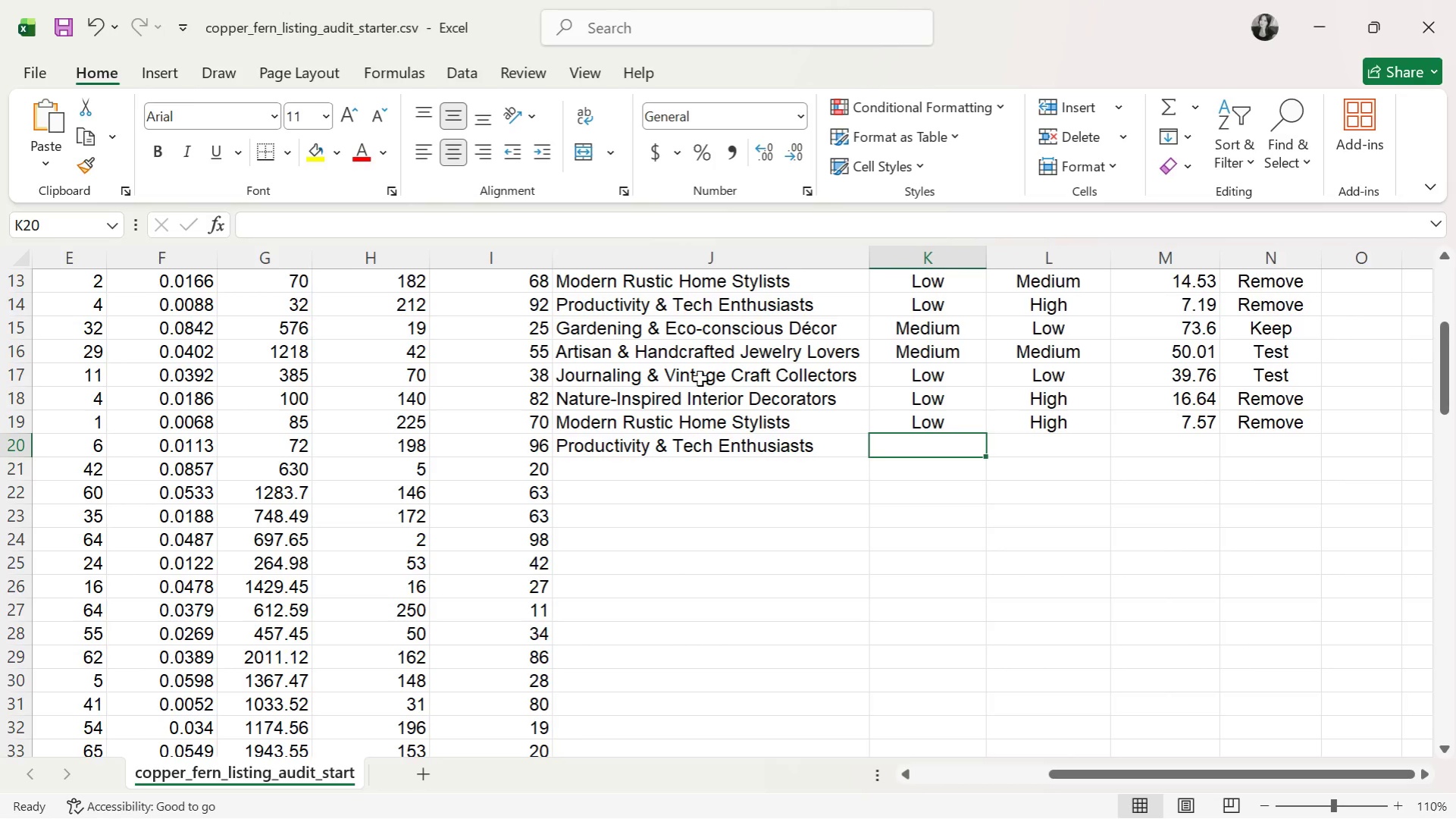 
key(CapsLock)
 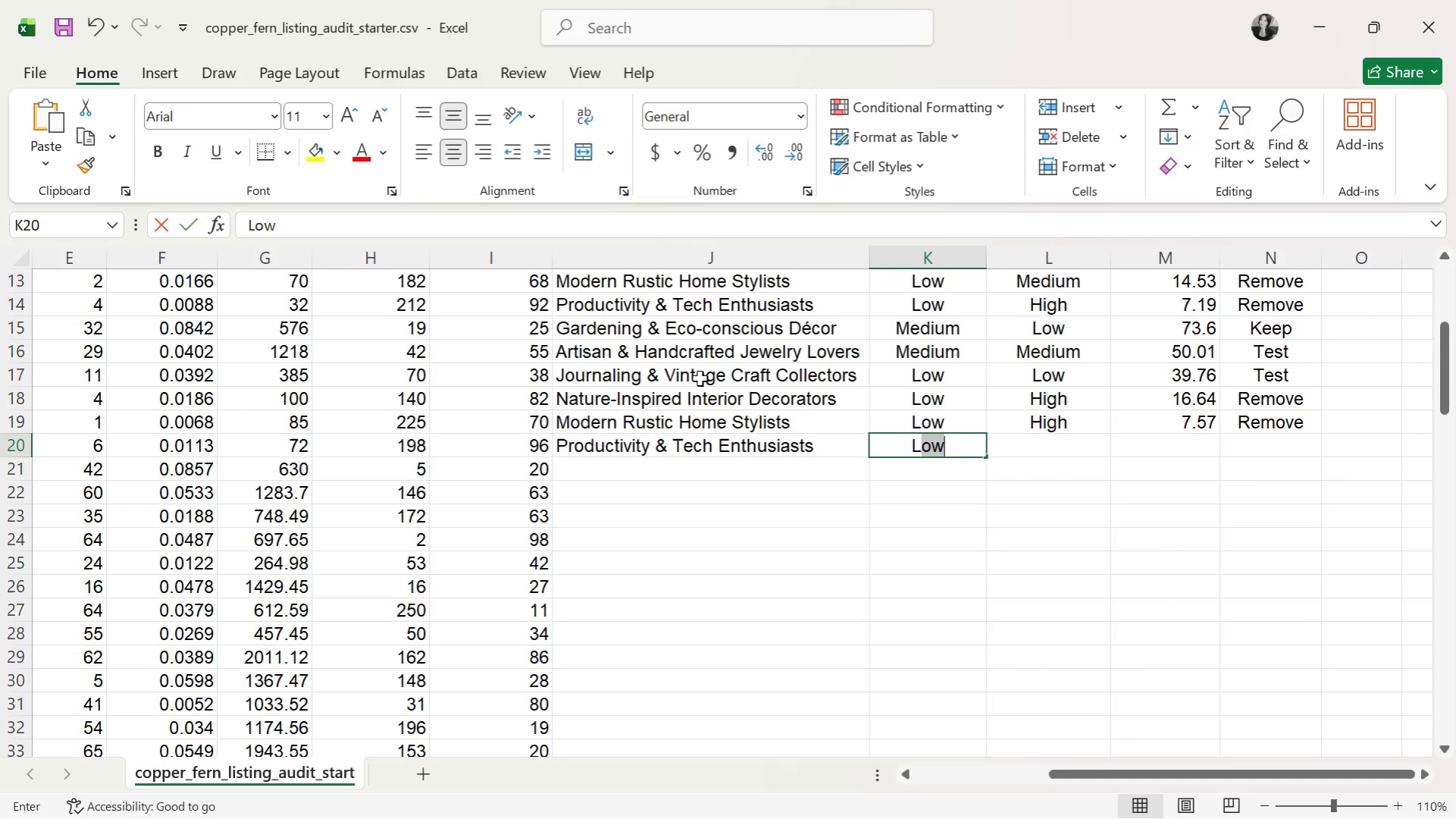 
key(L)
 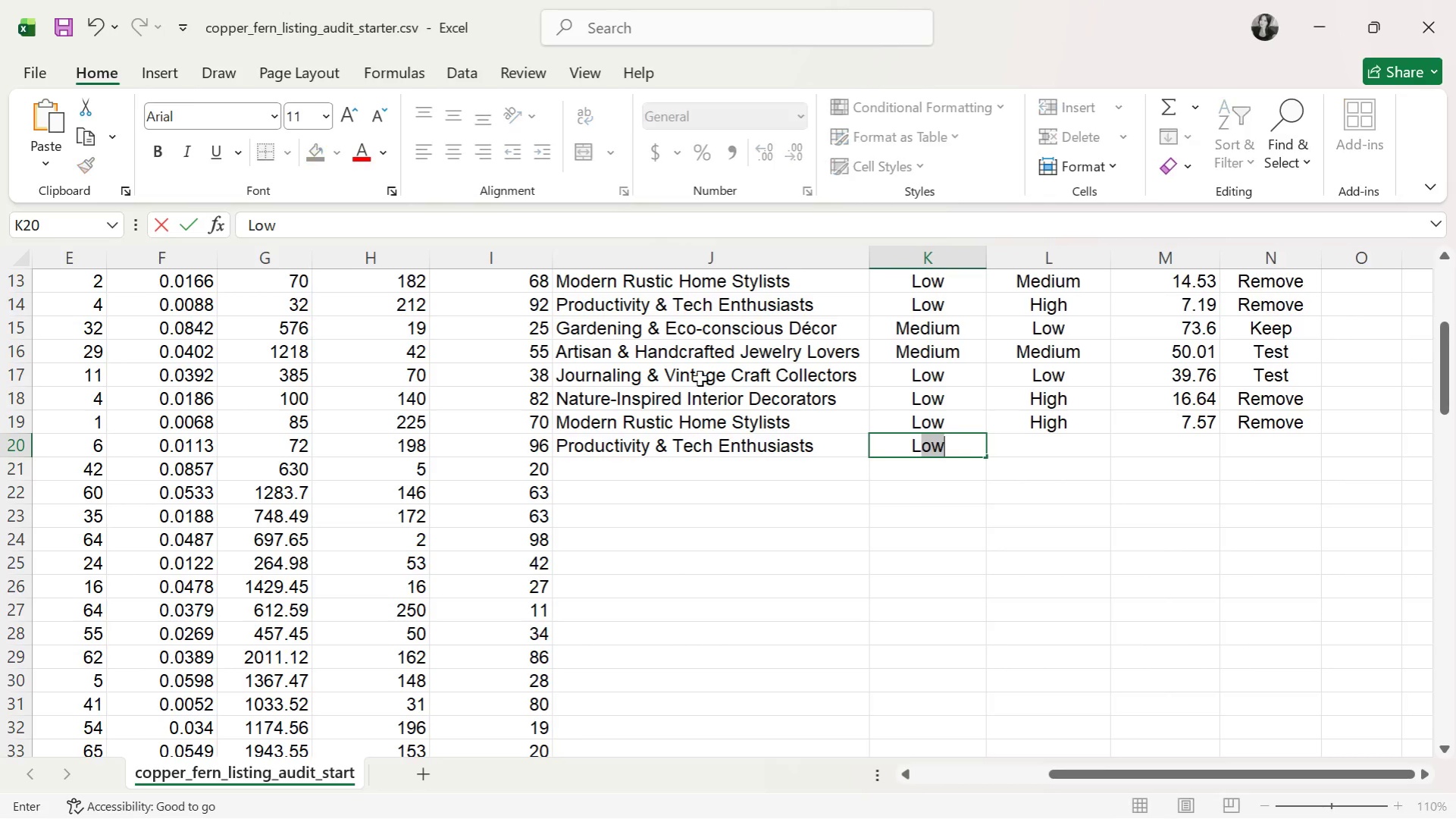 
key(CapsLock)
 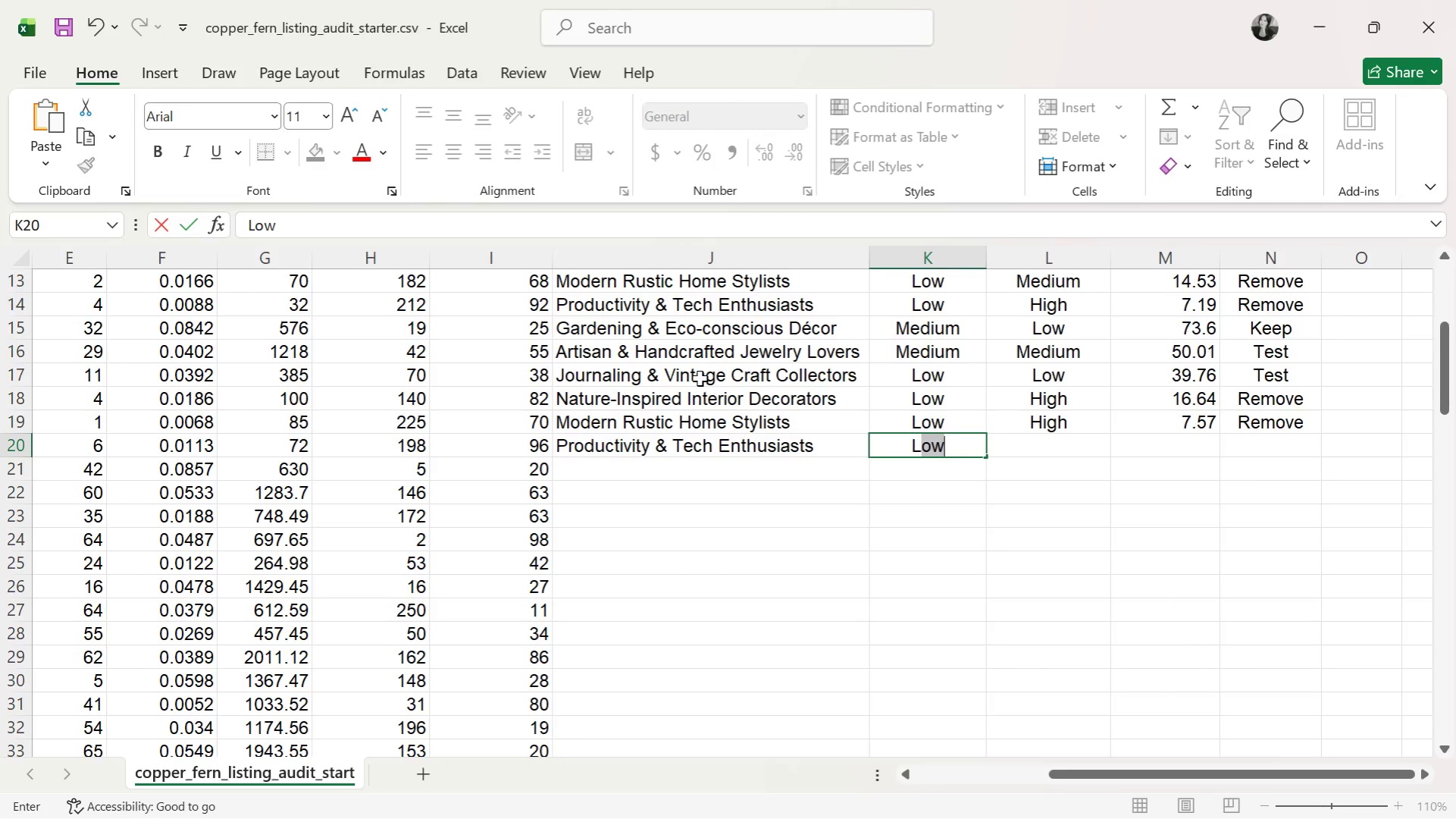 
key(O)
 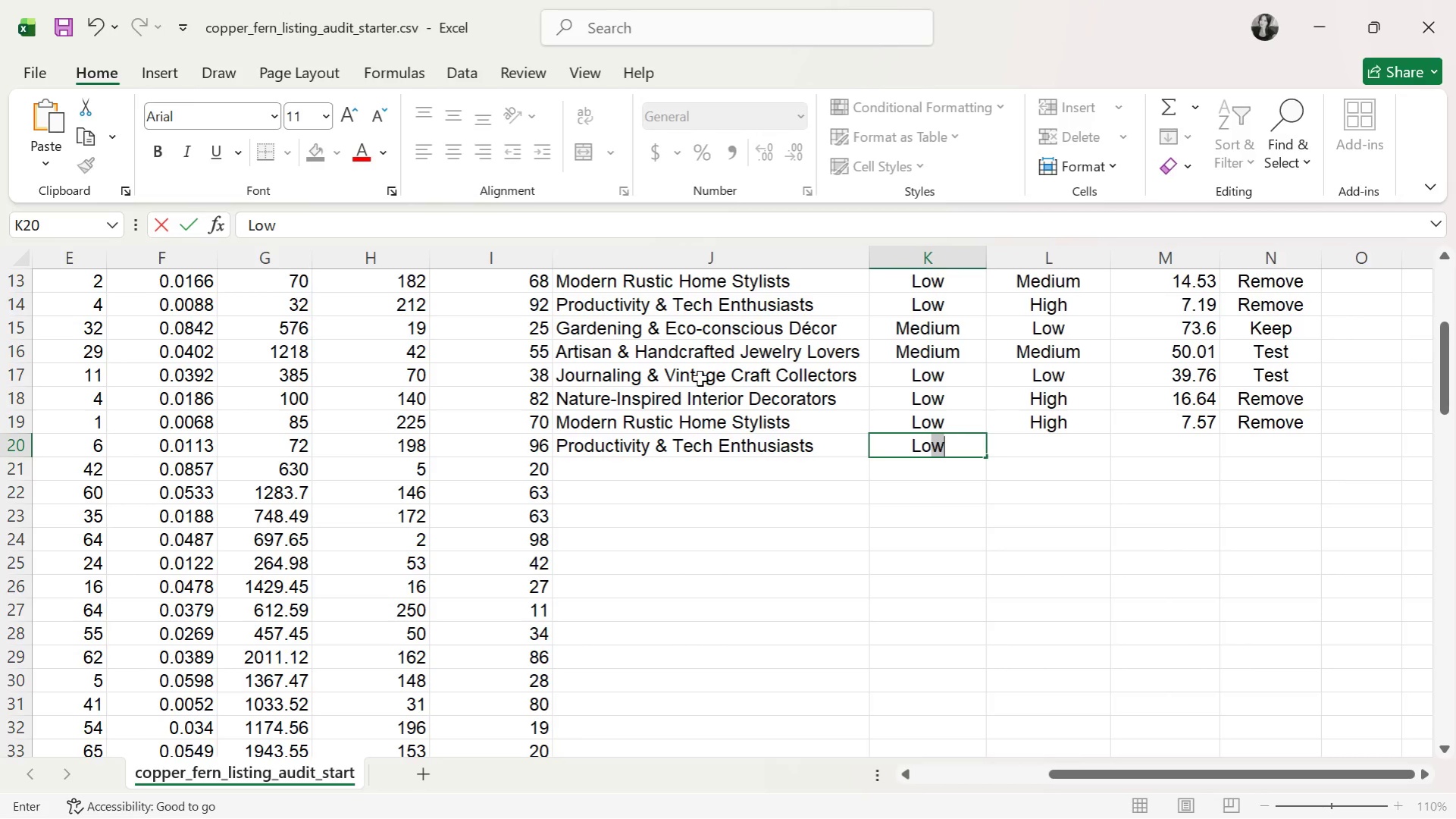 
key(ArrowRight)
 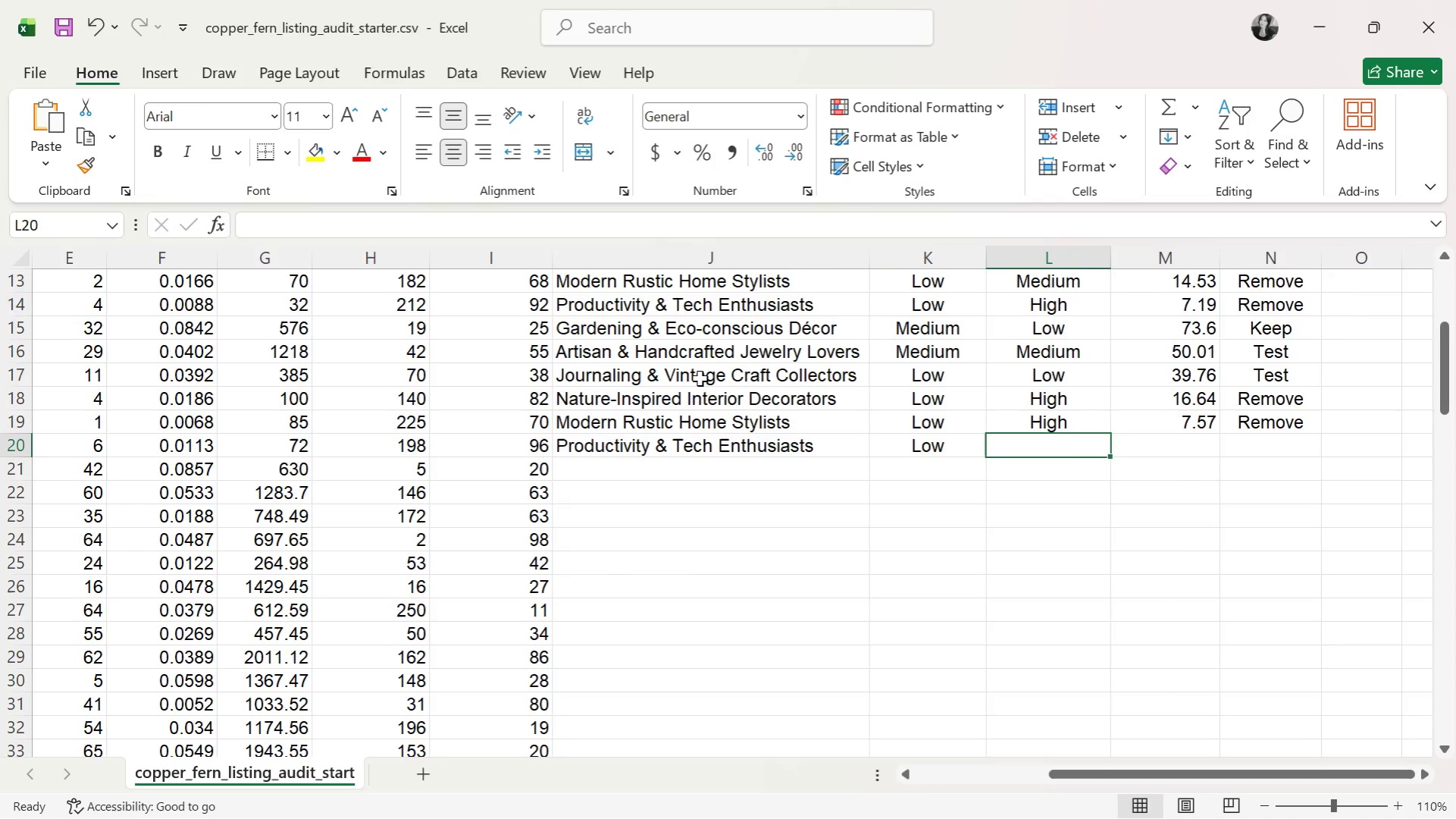 
key(H)
 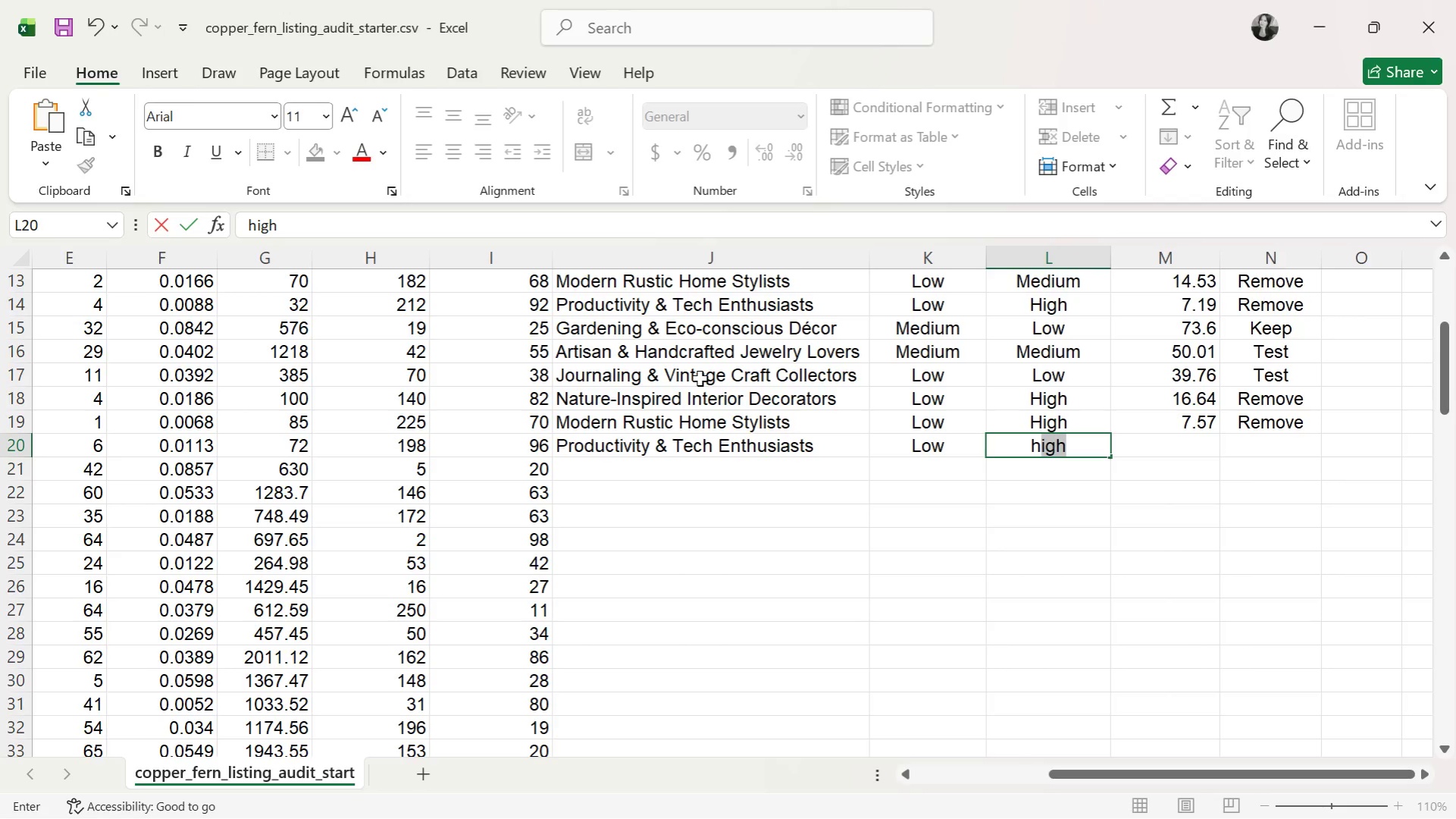 
key(ArrowRight)
 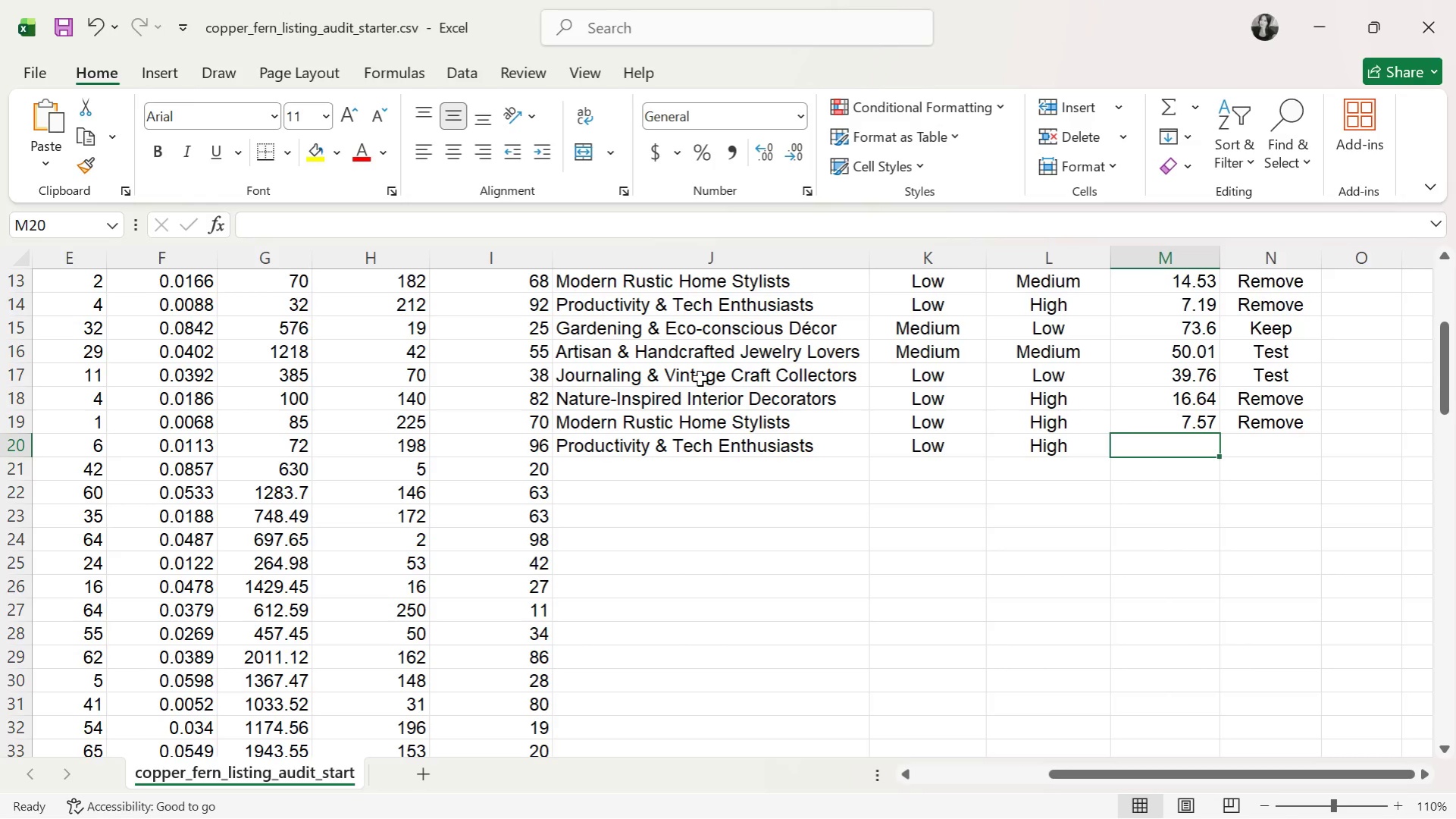 
type(9.46)
 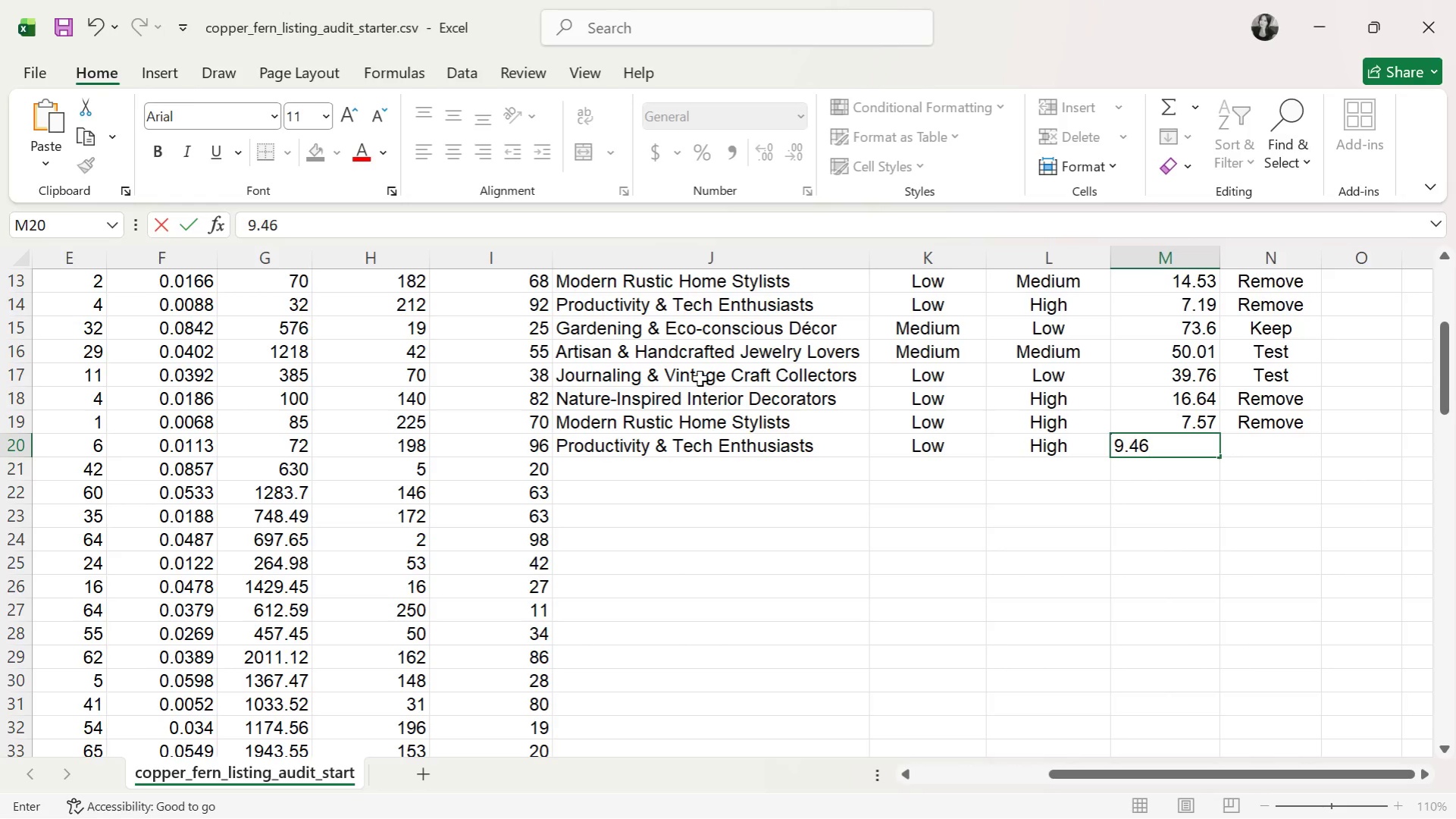 
key(ArrowRight)
 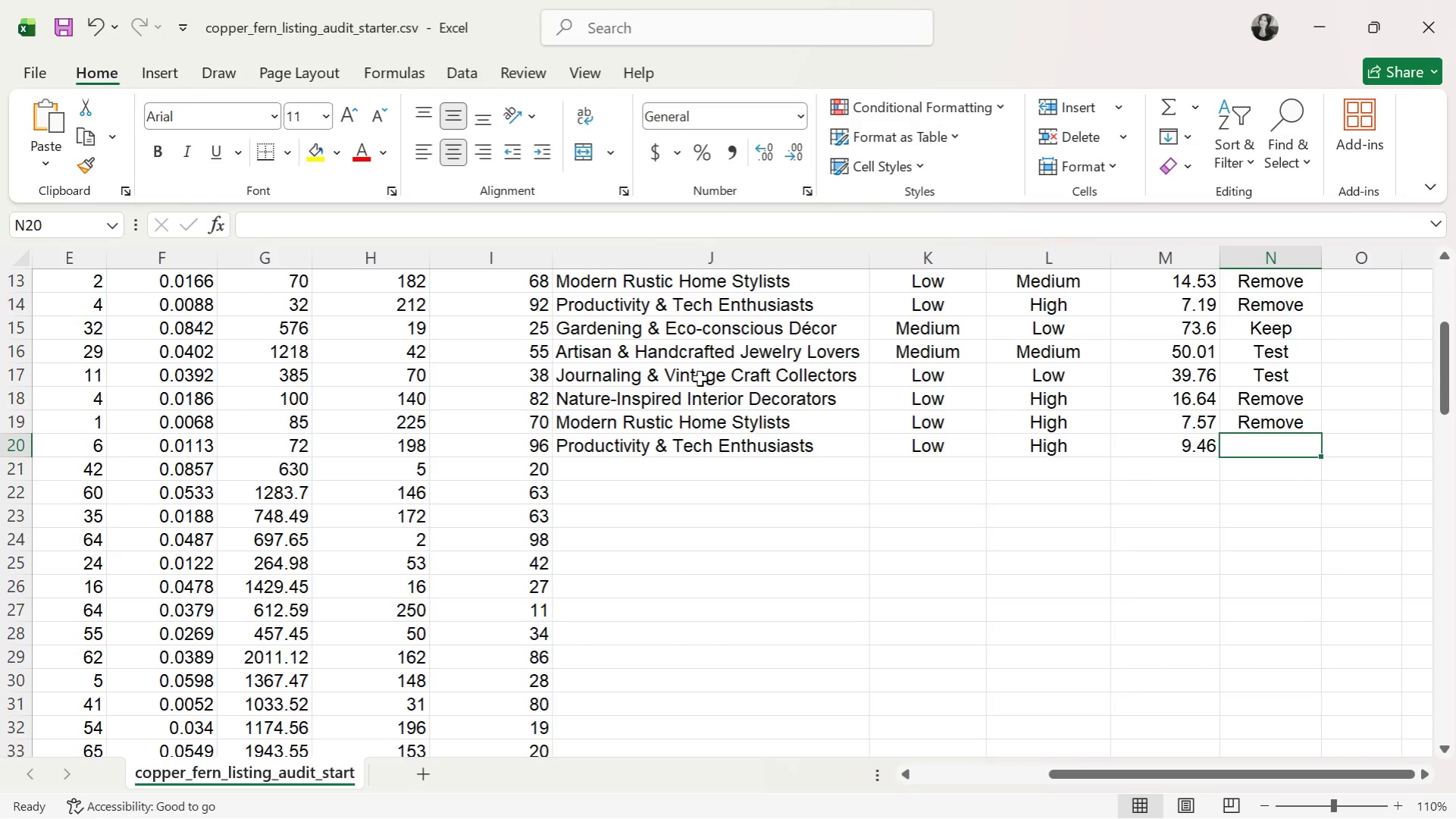 
key(CapsLock)
 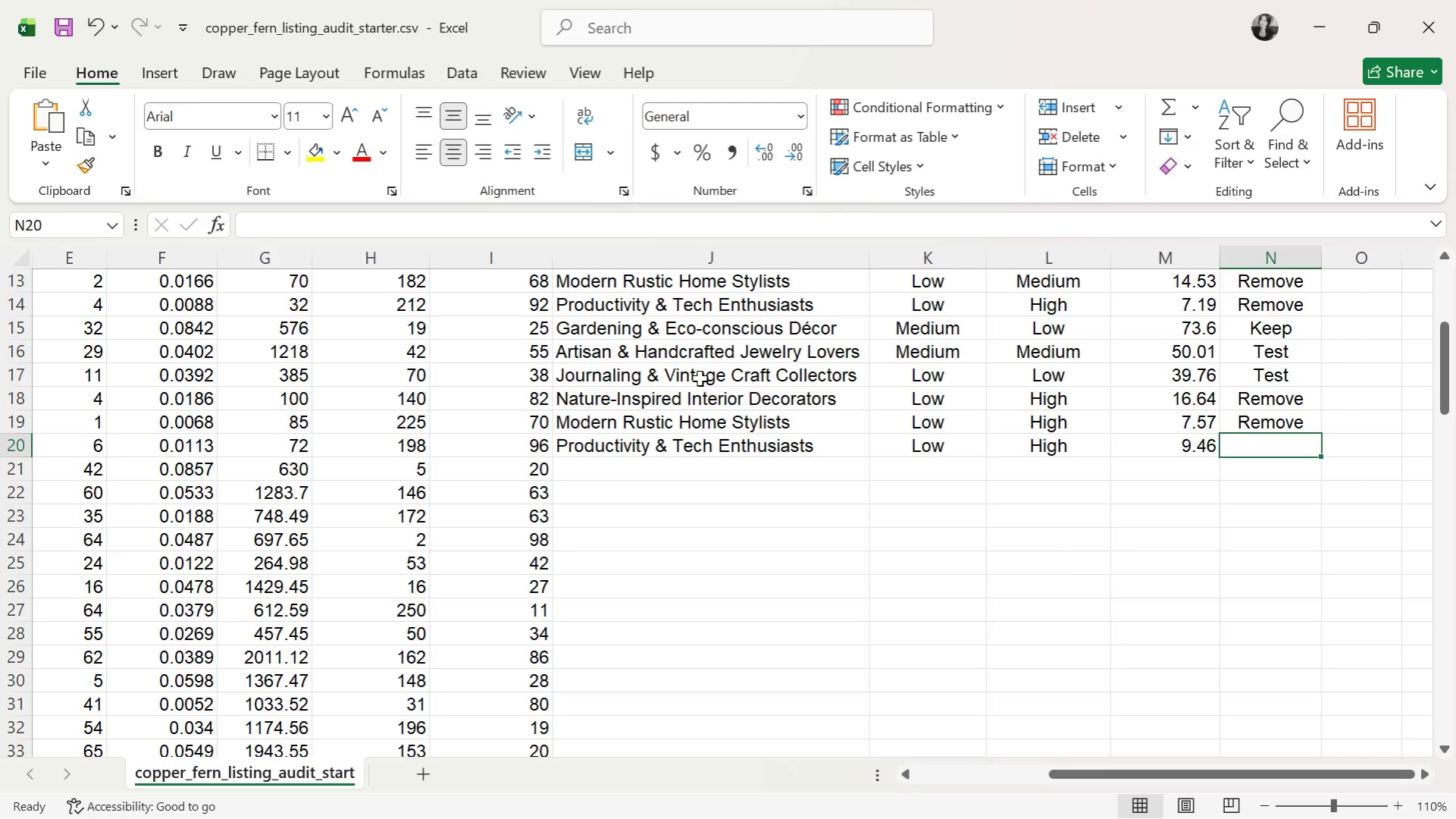 
key(R)
 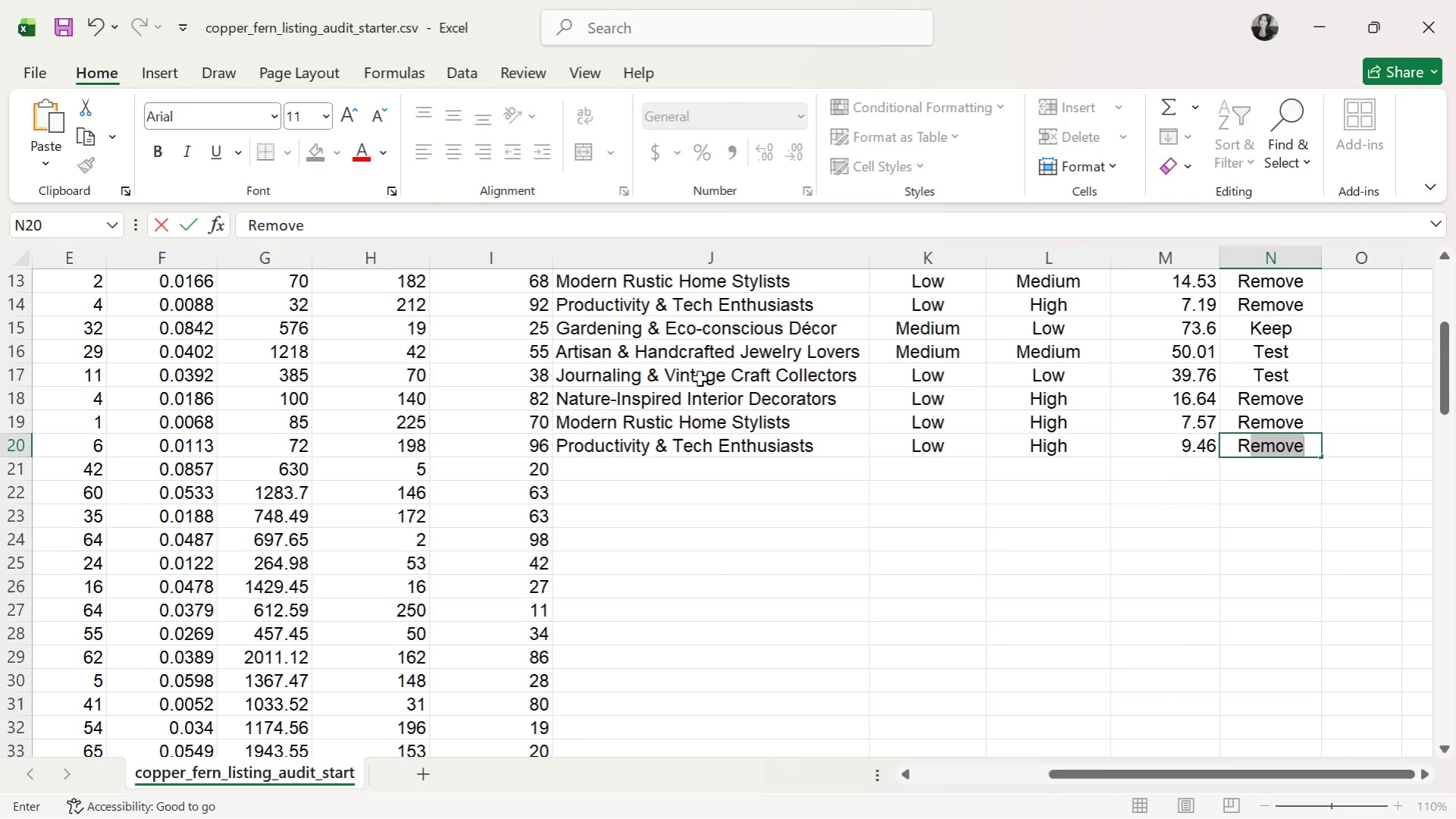 
key(ArrowDown)
 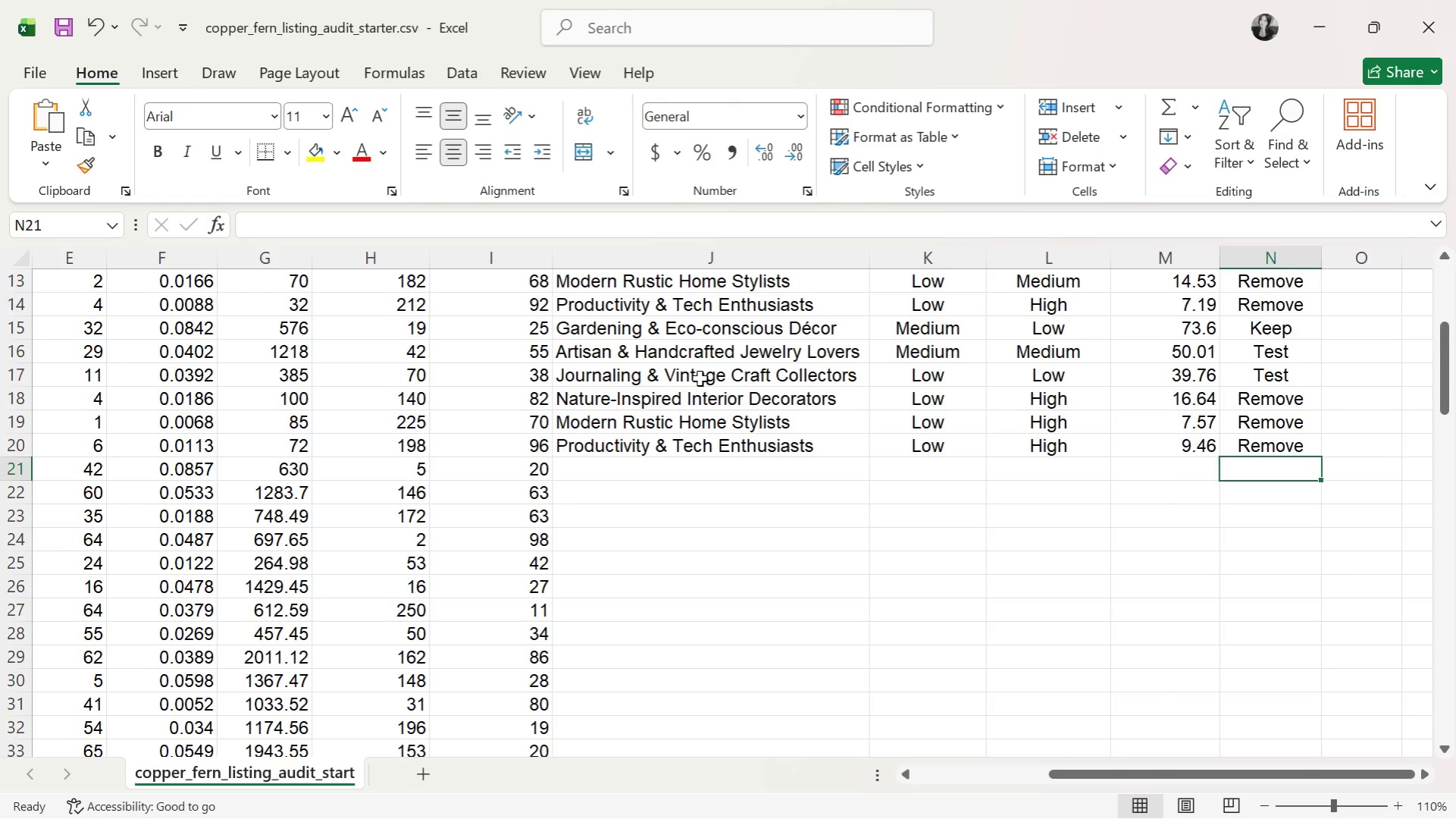 
key(ArrowUp)
 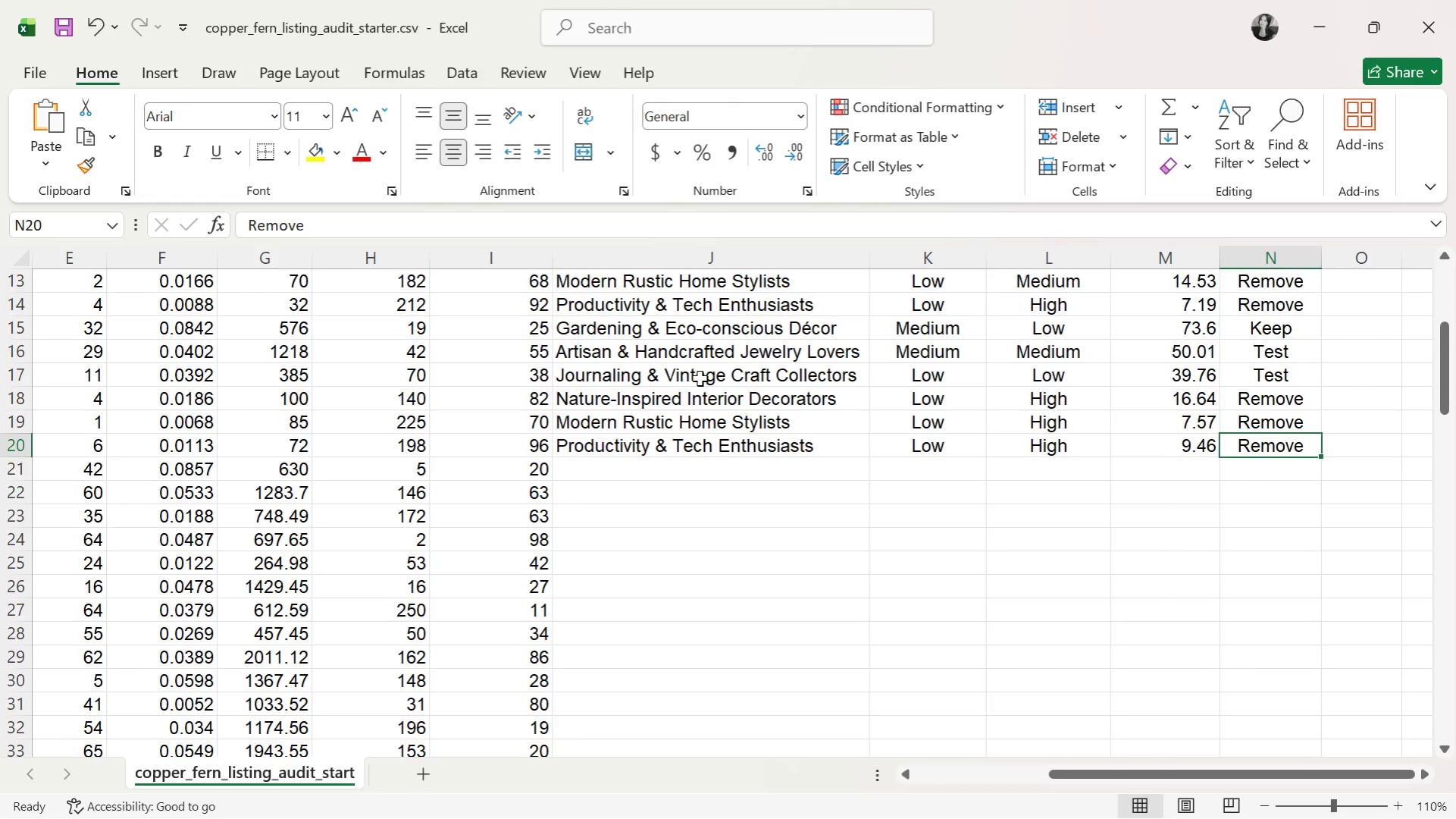 
key(ArrowLeft)
 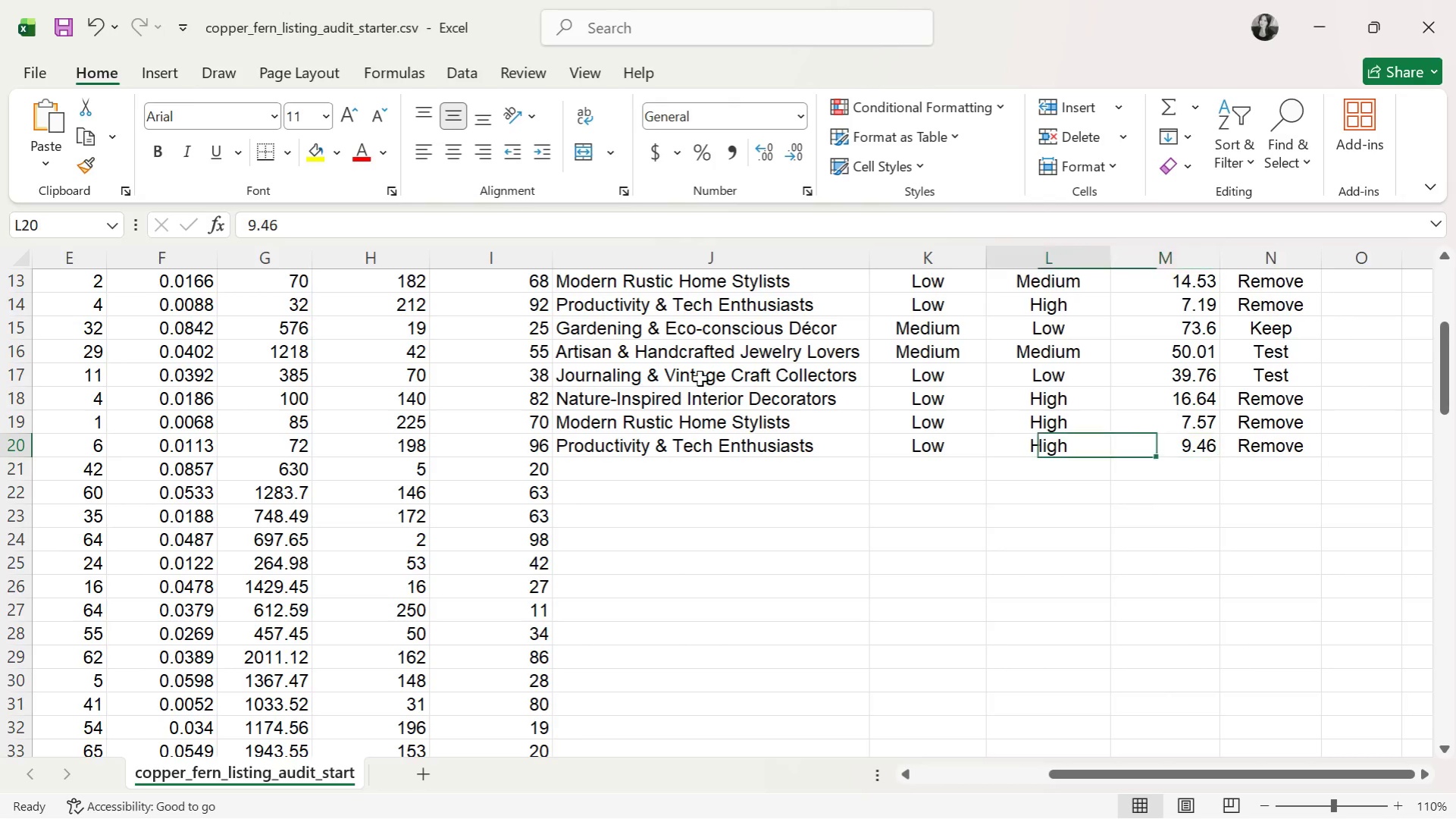 
key(ArrowLeft)
 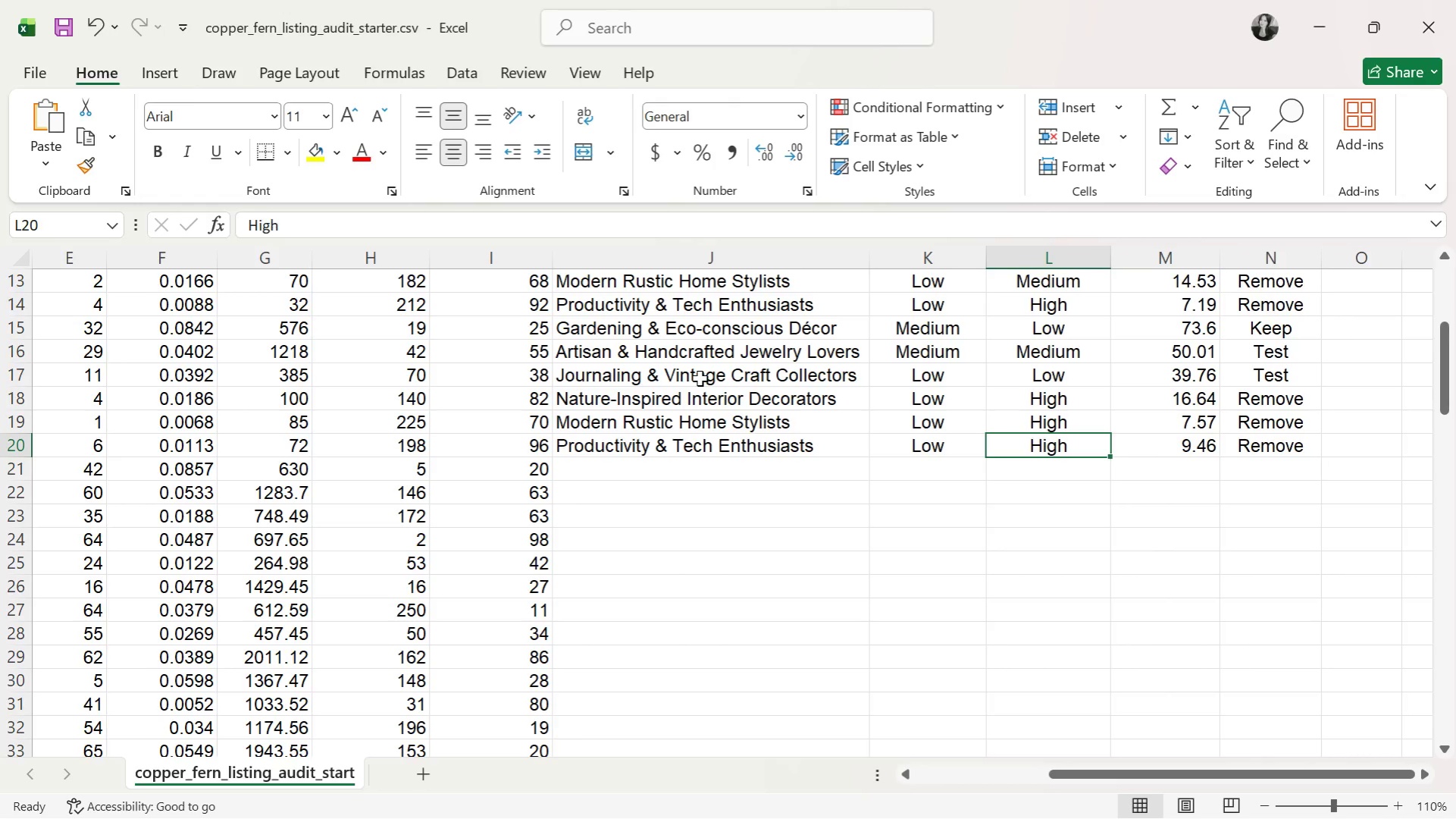 
key(ArrowLeft)
 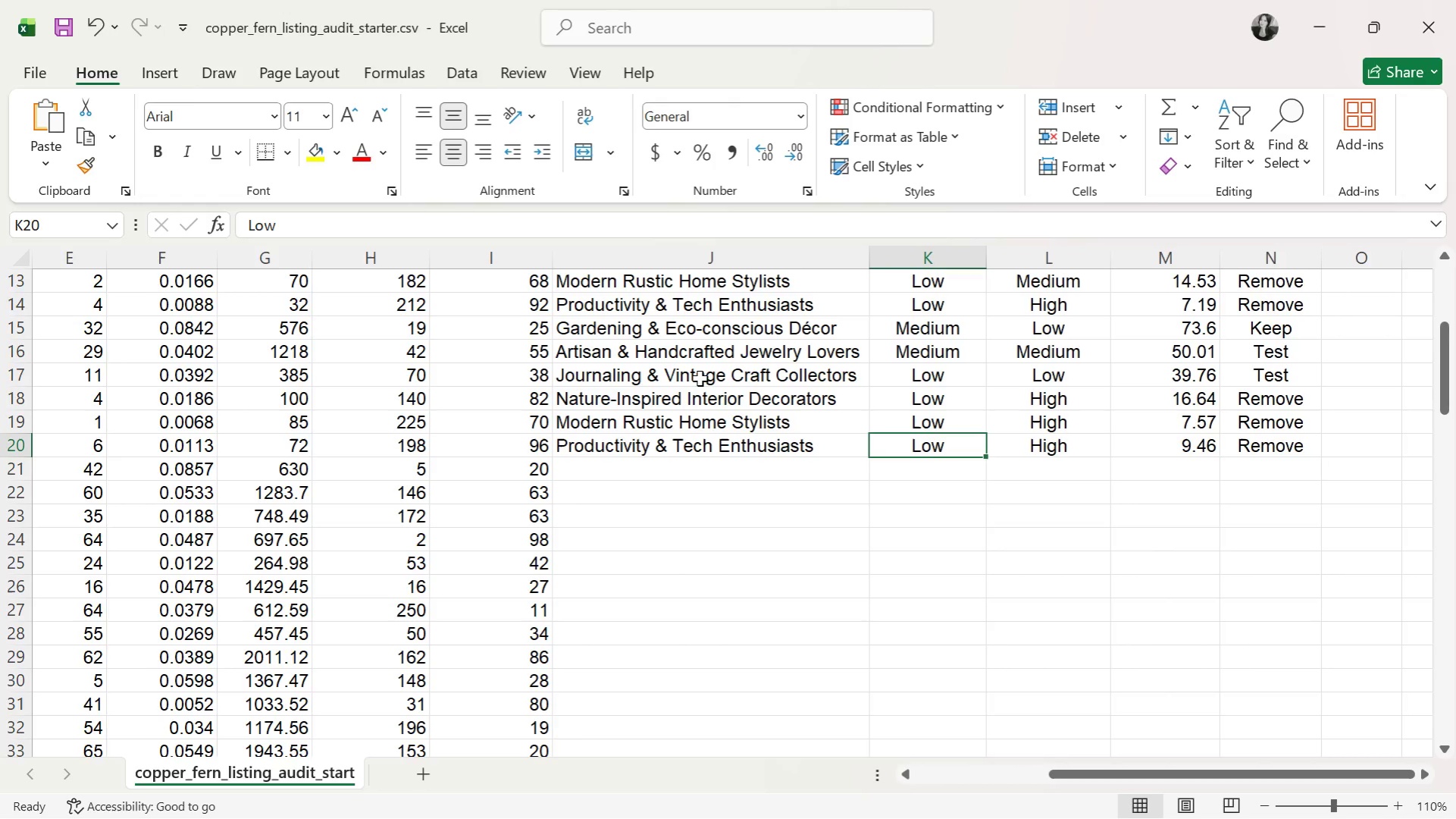 
key(ArrowRight)
 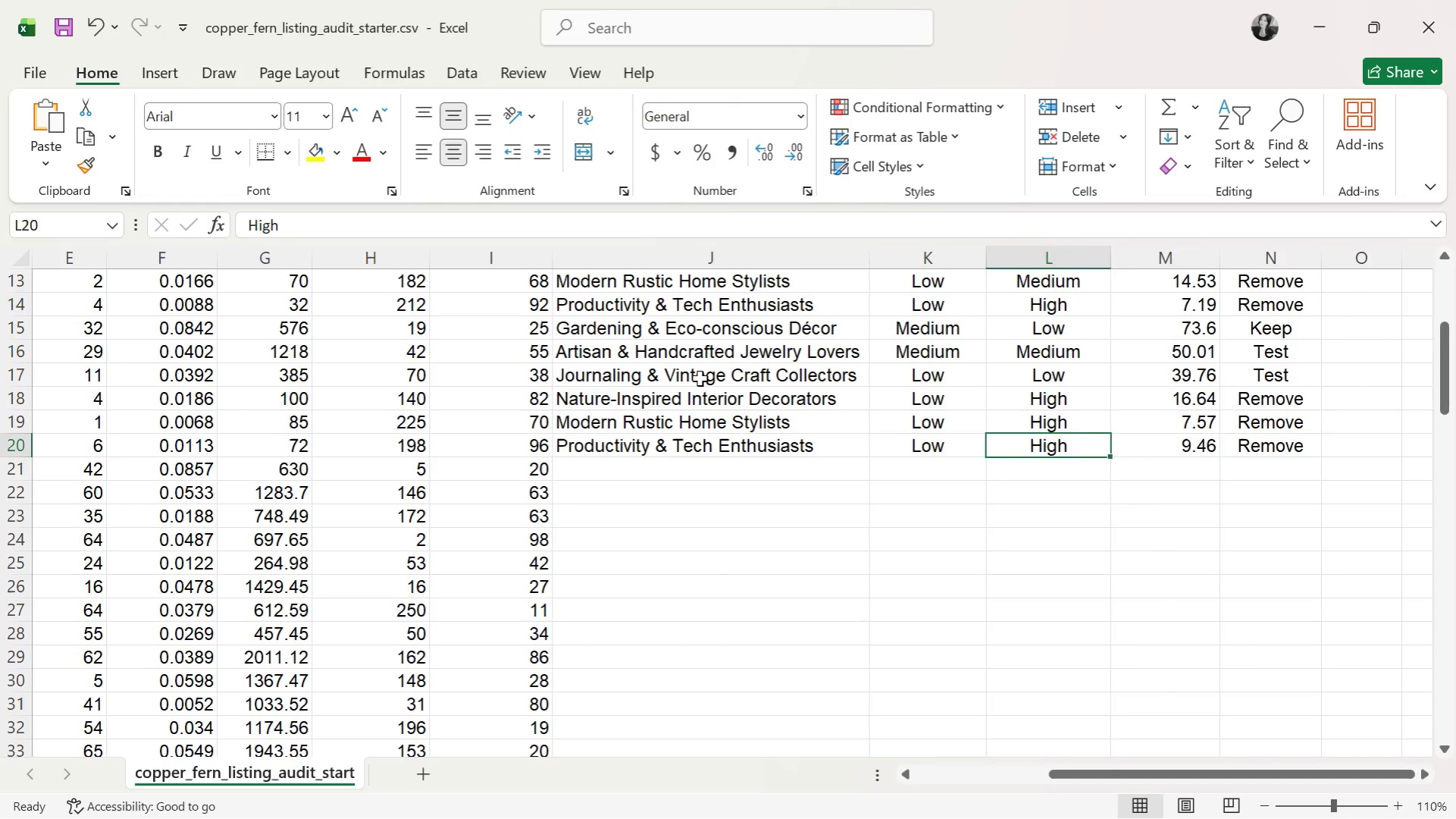 
key(ArrowRight)
 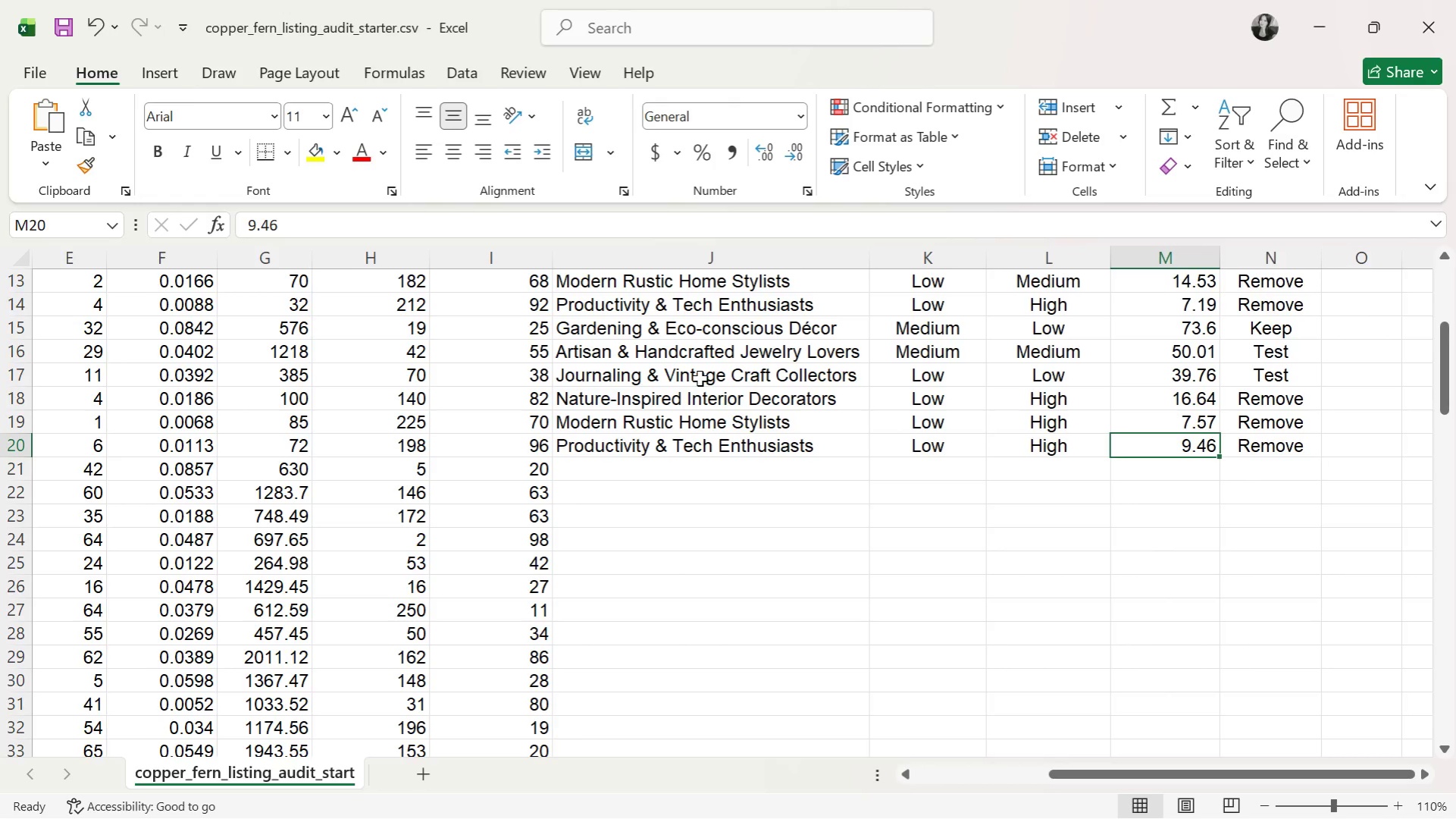 
key(ArrowDown)
 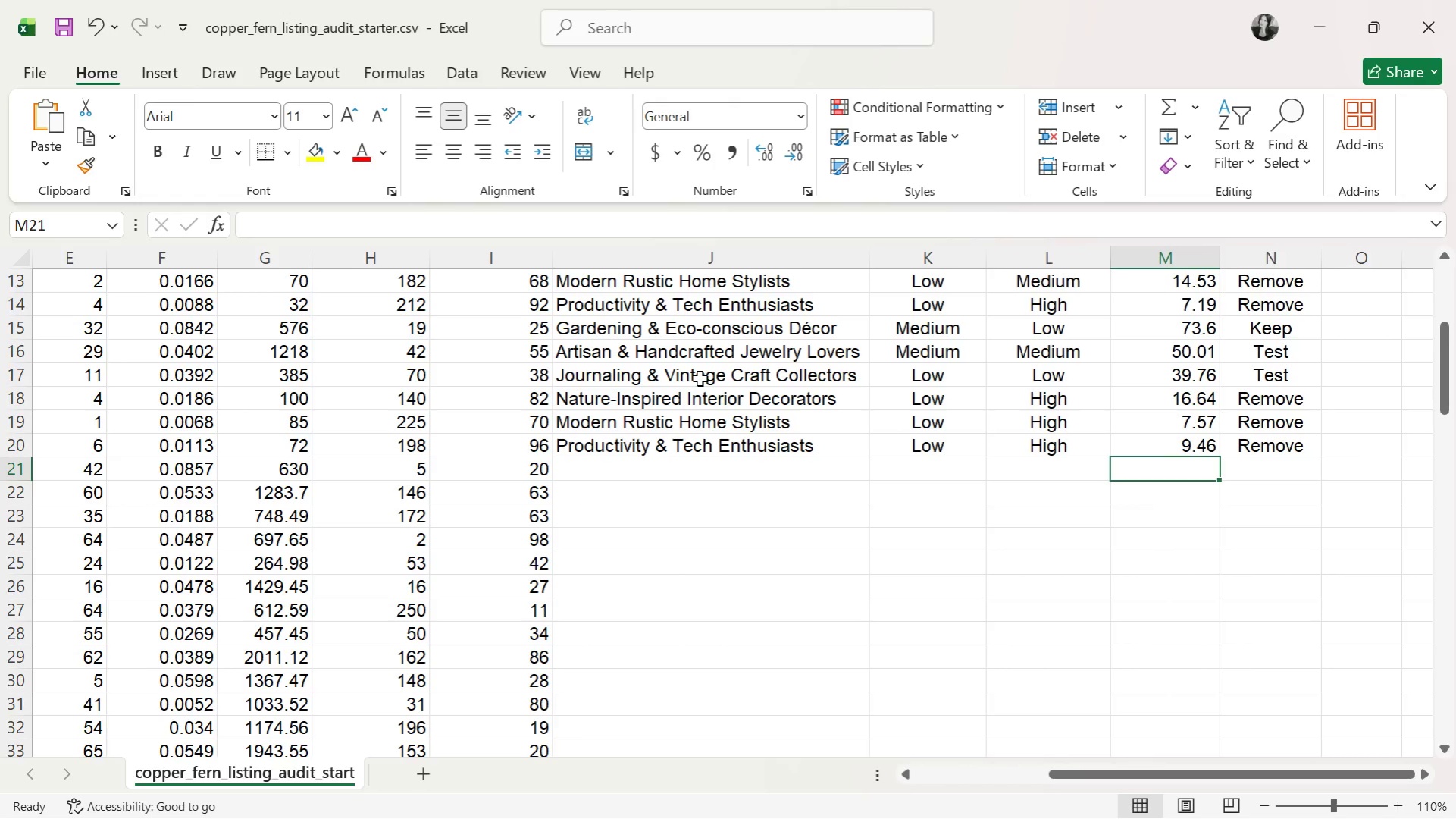 
key(ArrowLeft)
 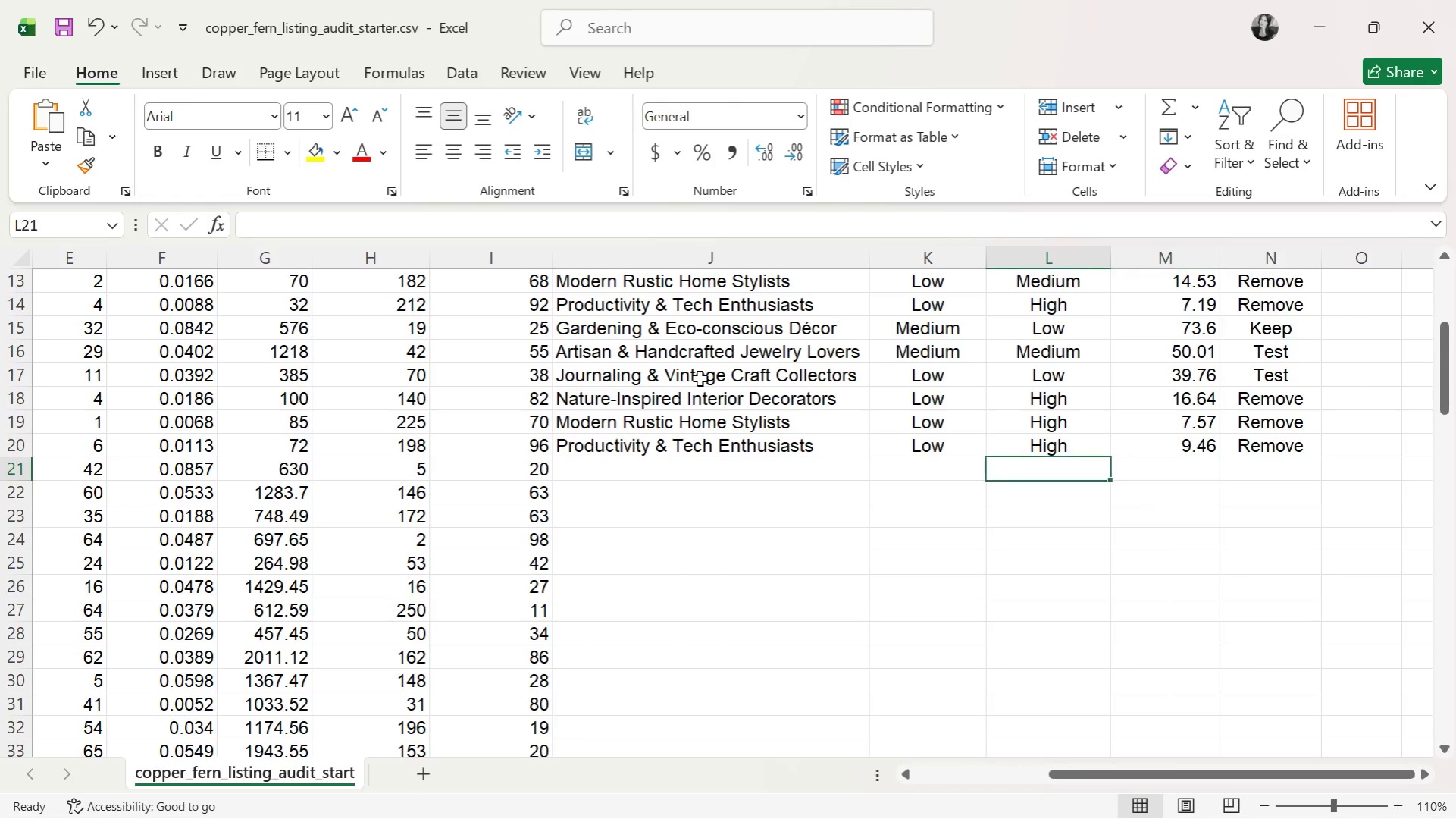 
key(ArrowLeft)
 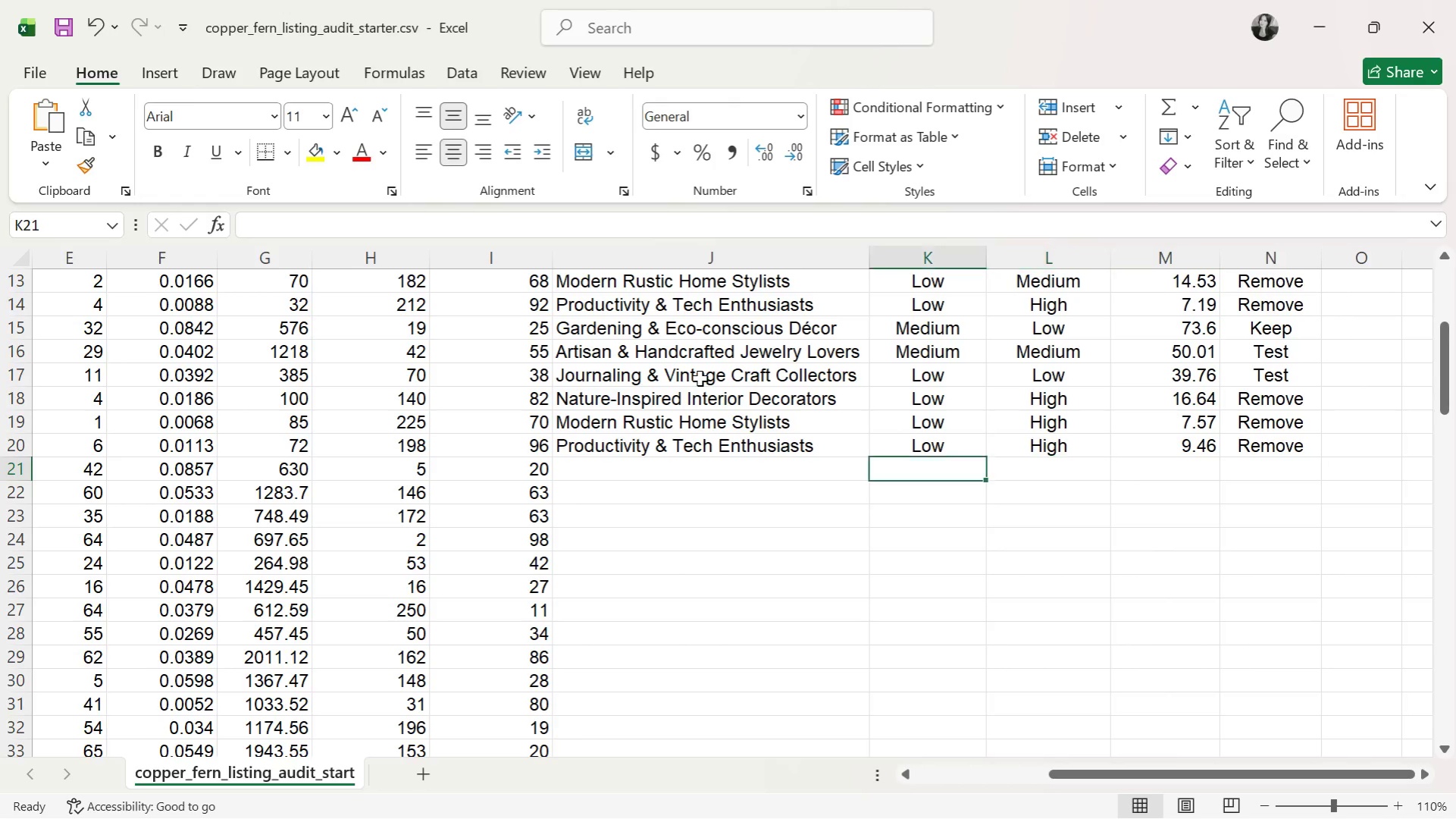 
key(ArrowLeft)
 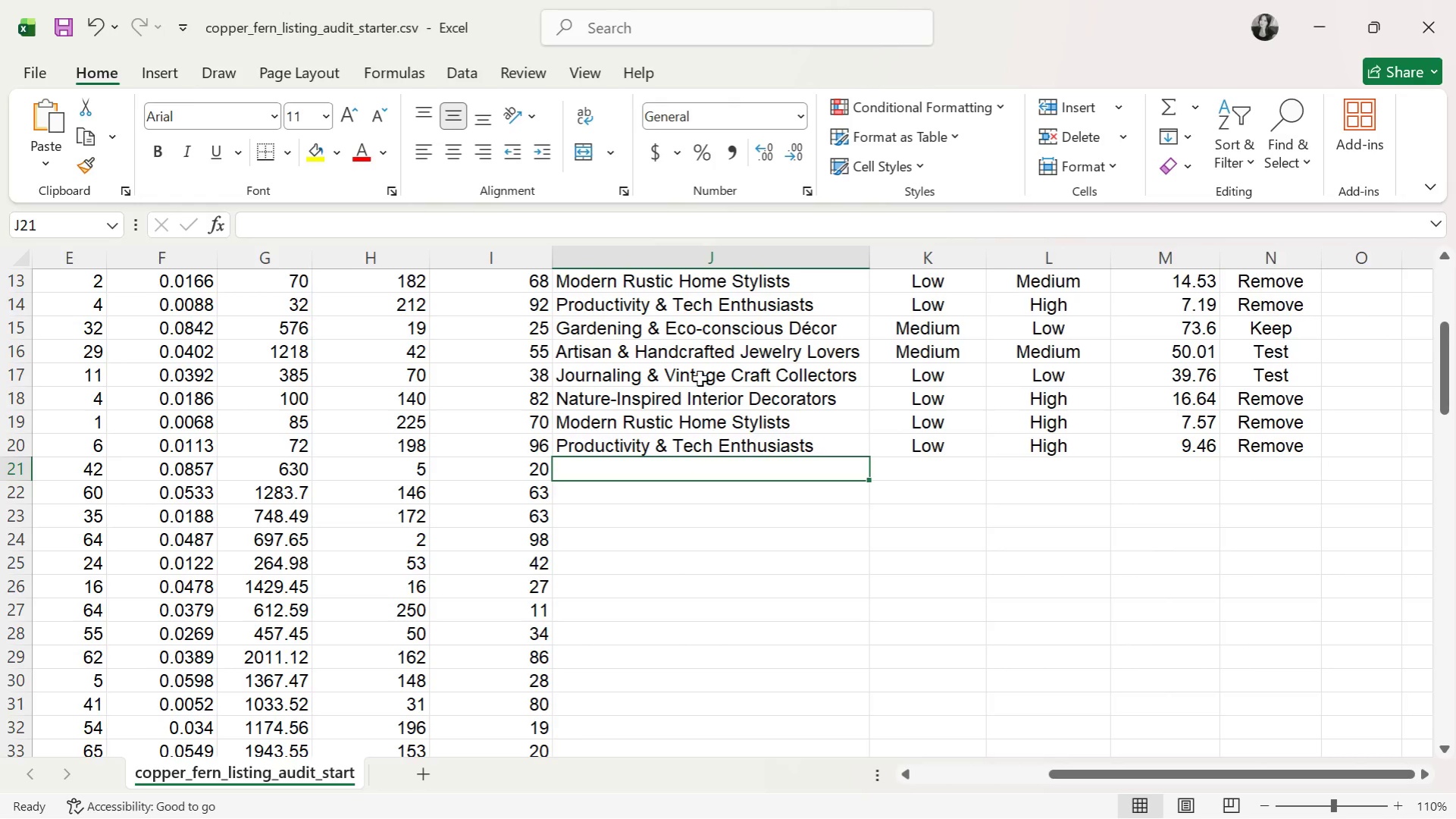 
wait(13.28)
 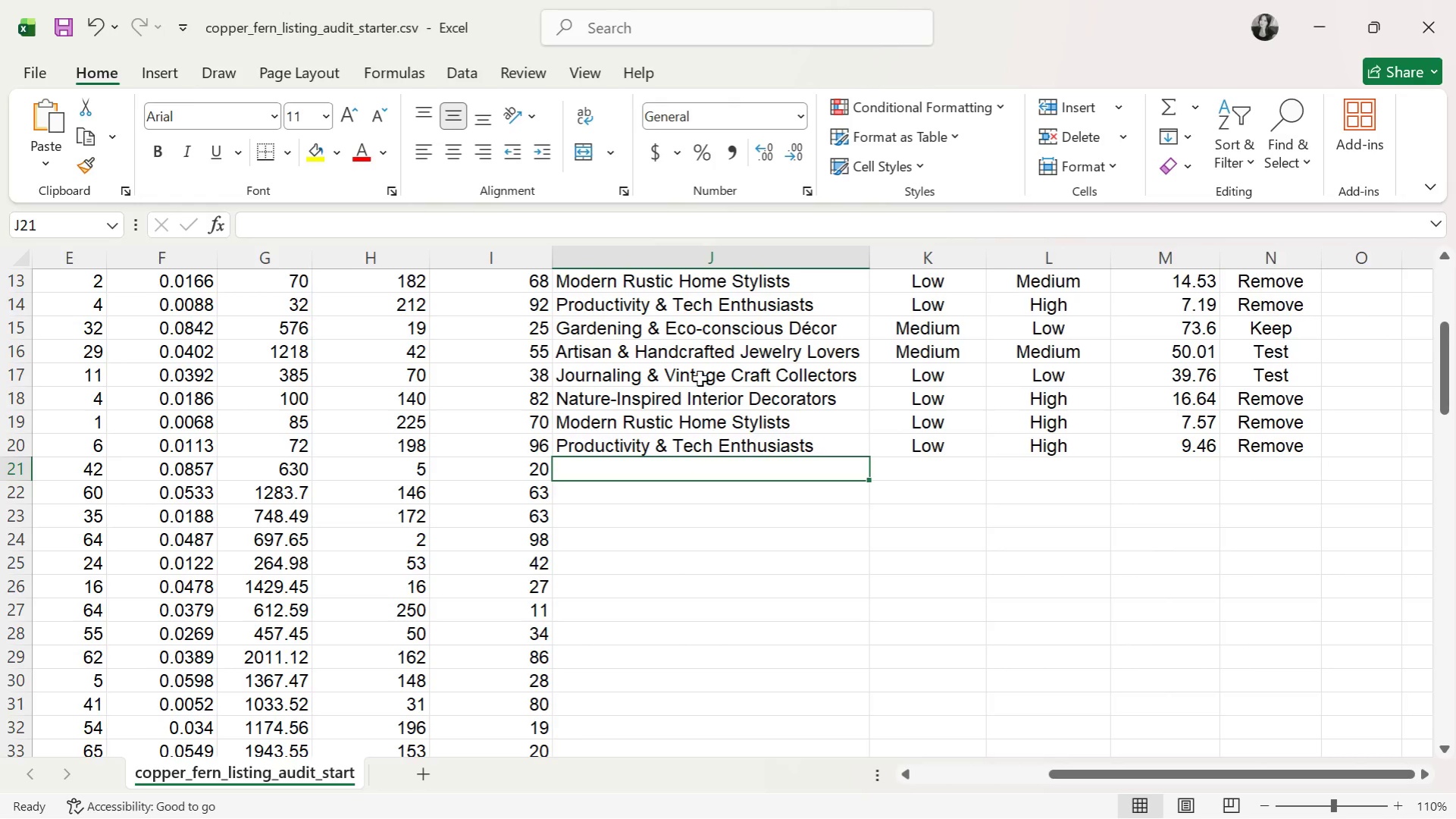 
key(G)
 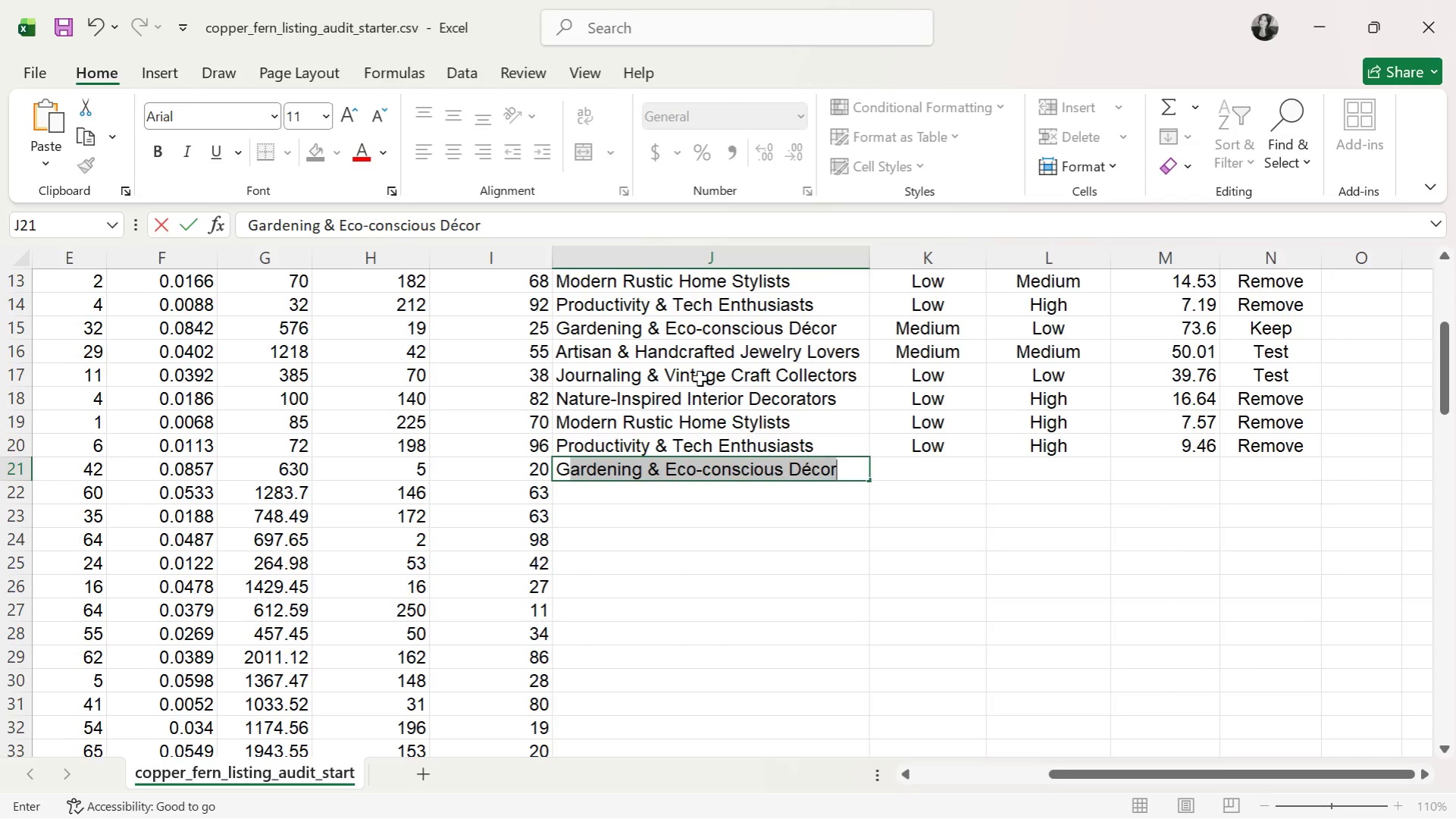 
key(ArrowRight)
 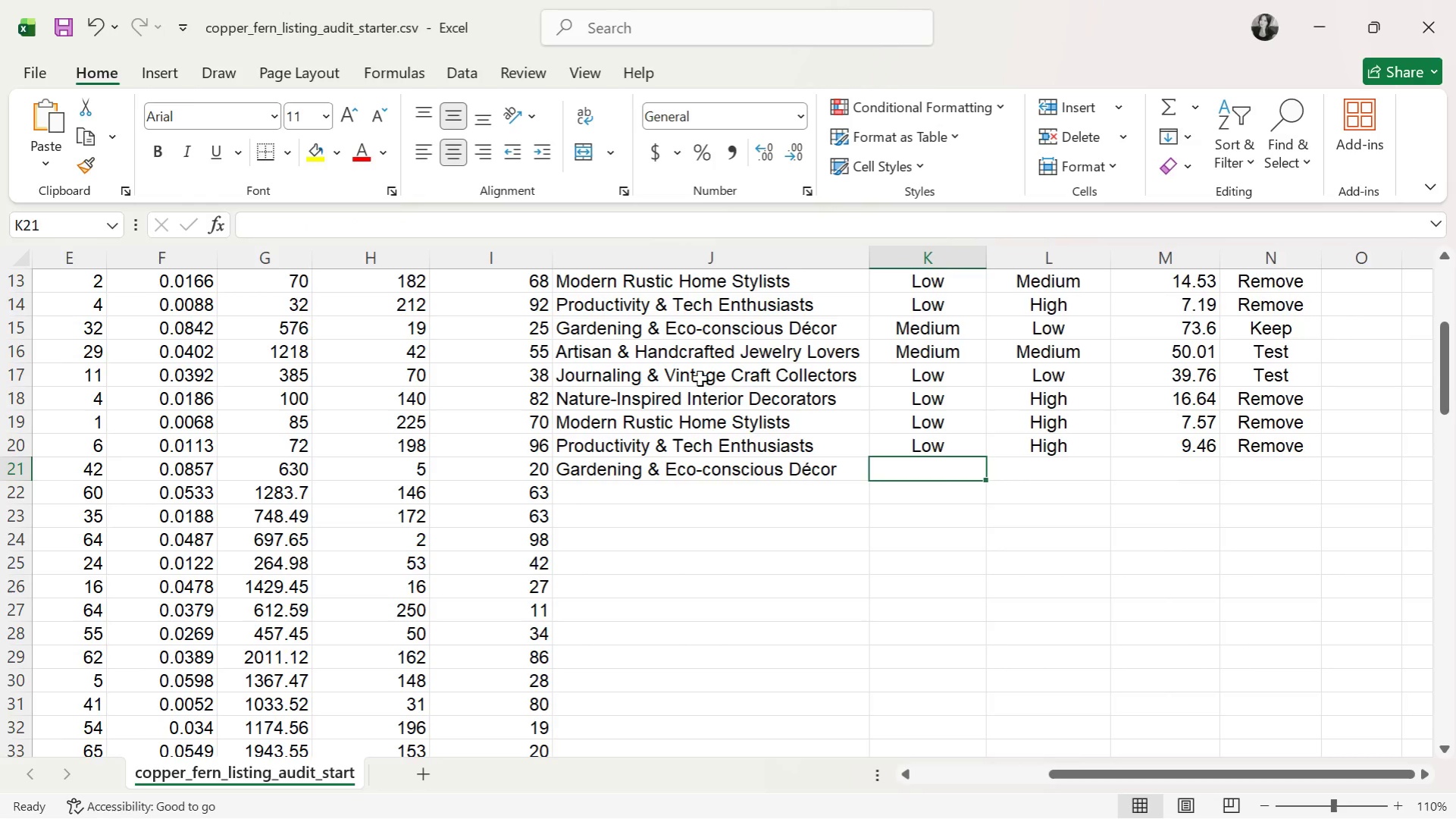 
key(H)
 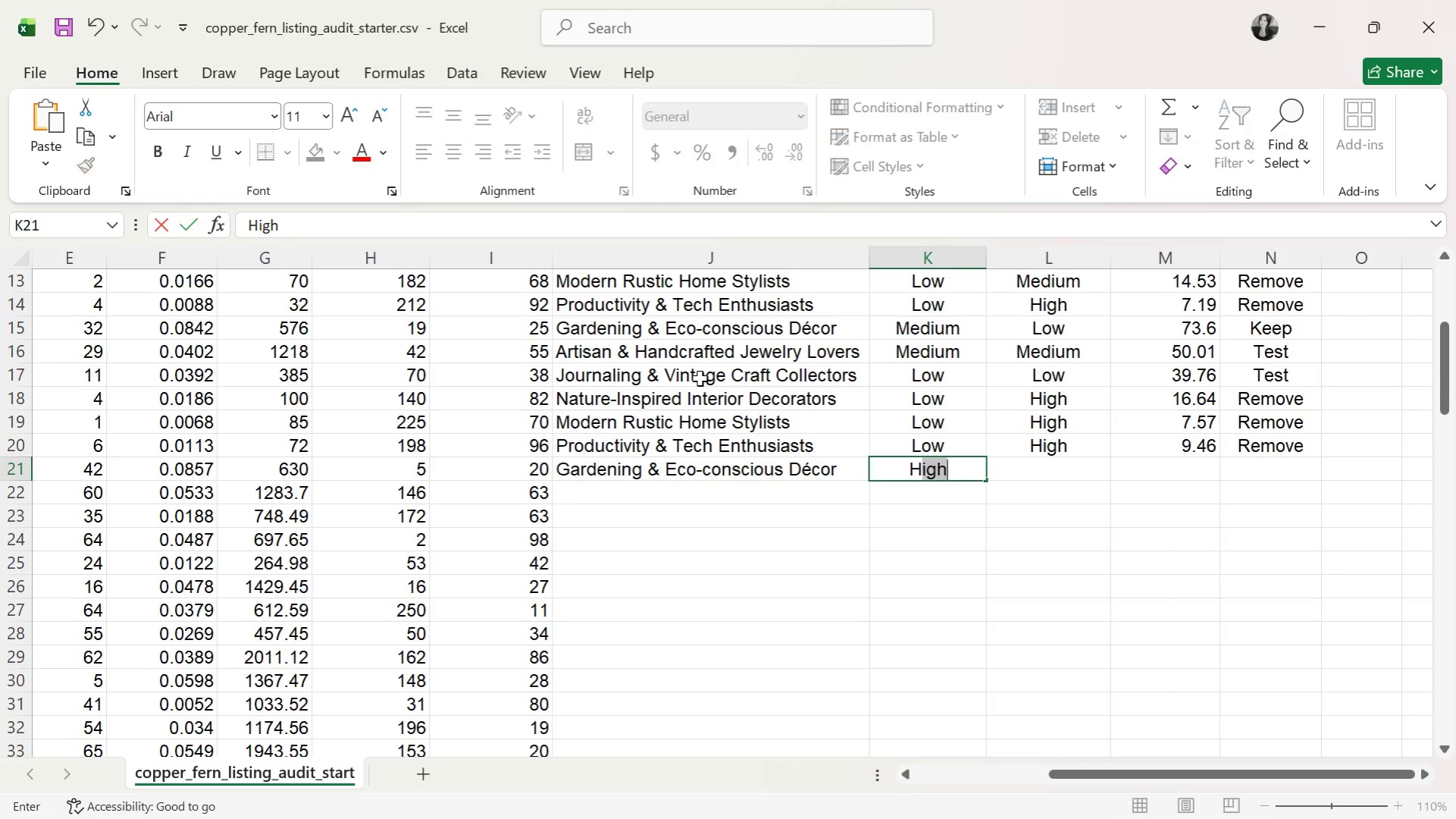 
key(ArrowRight)
 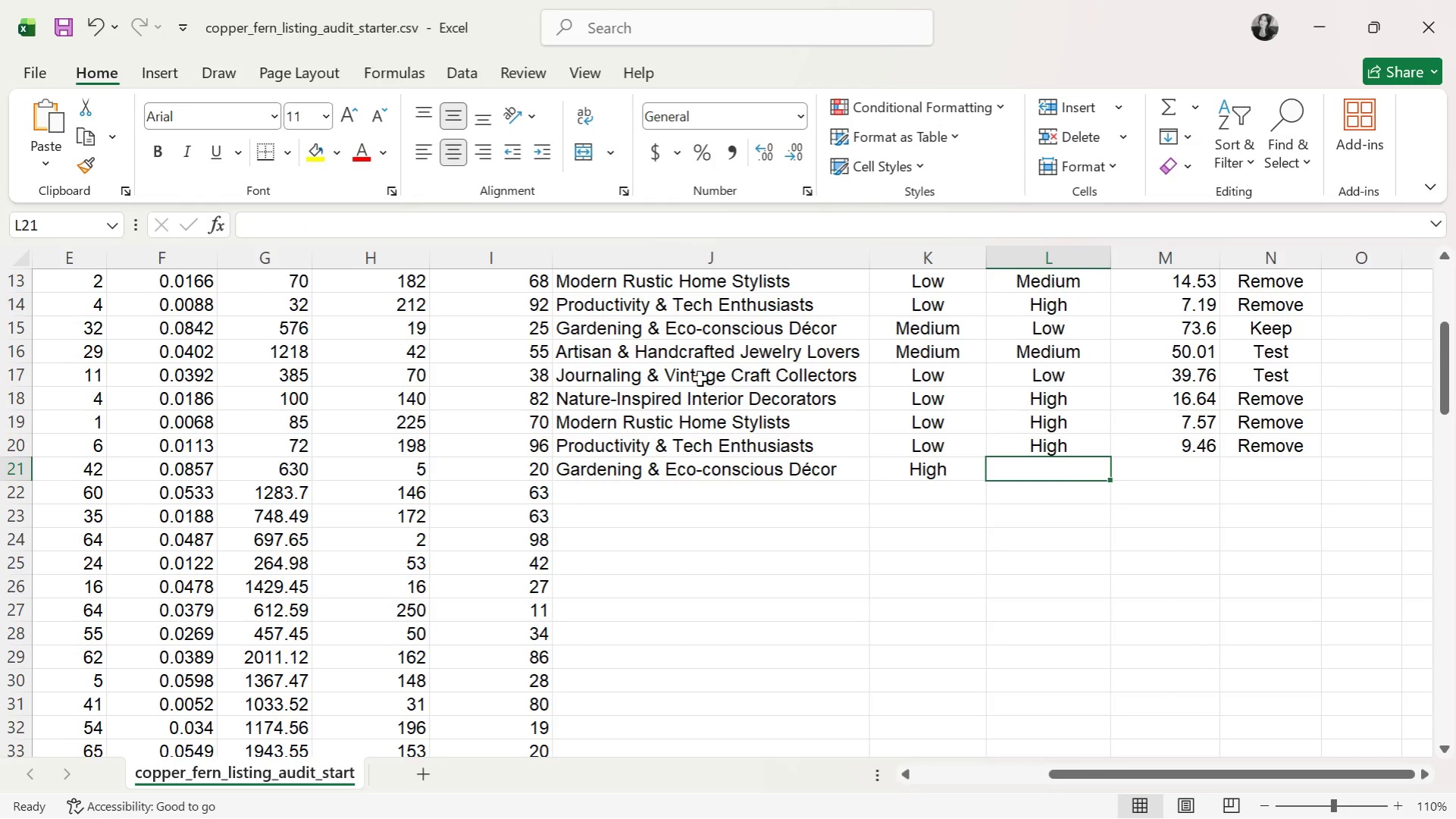 
key(L)
 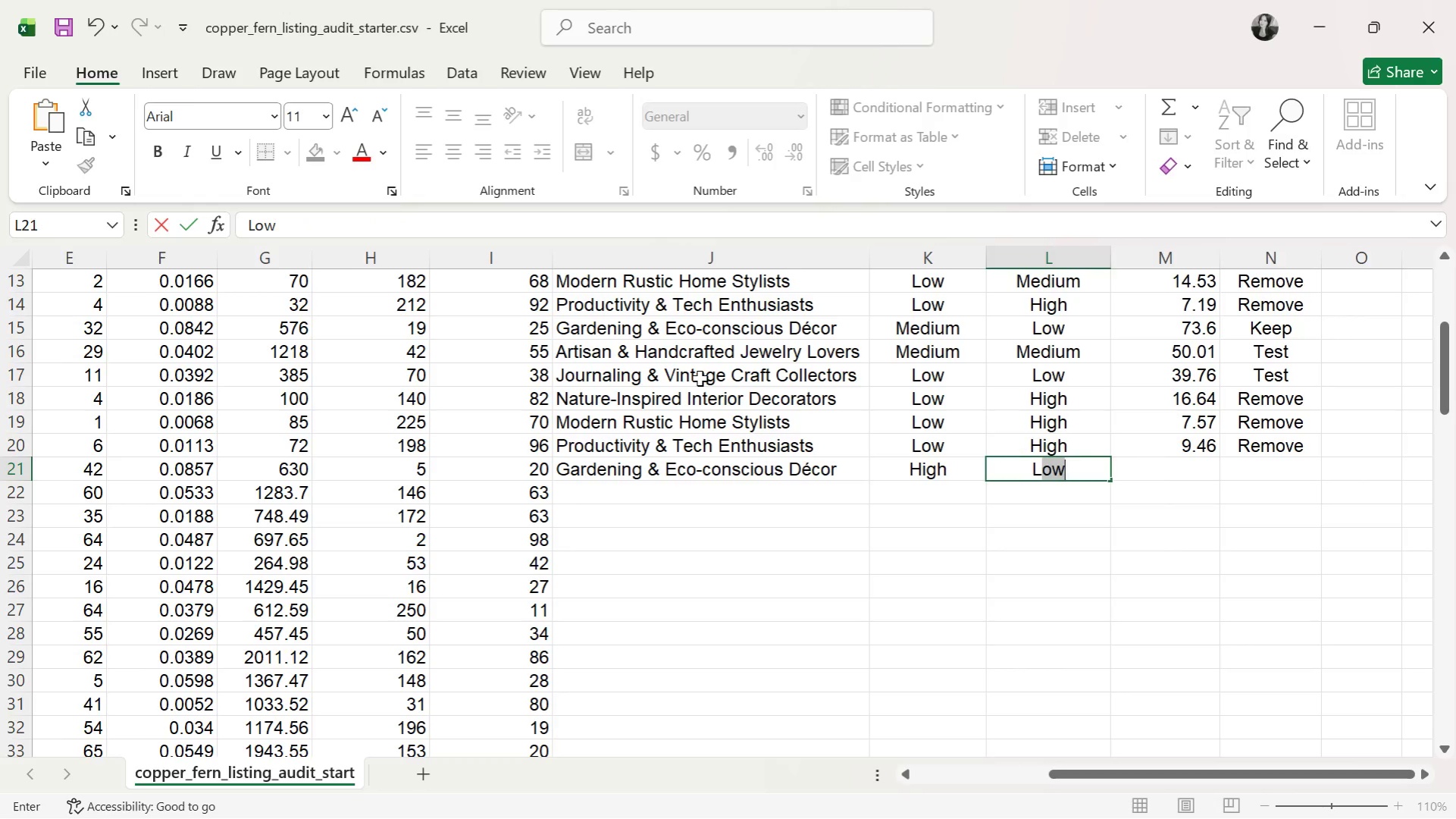 
key(ArrowRight)
 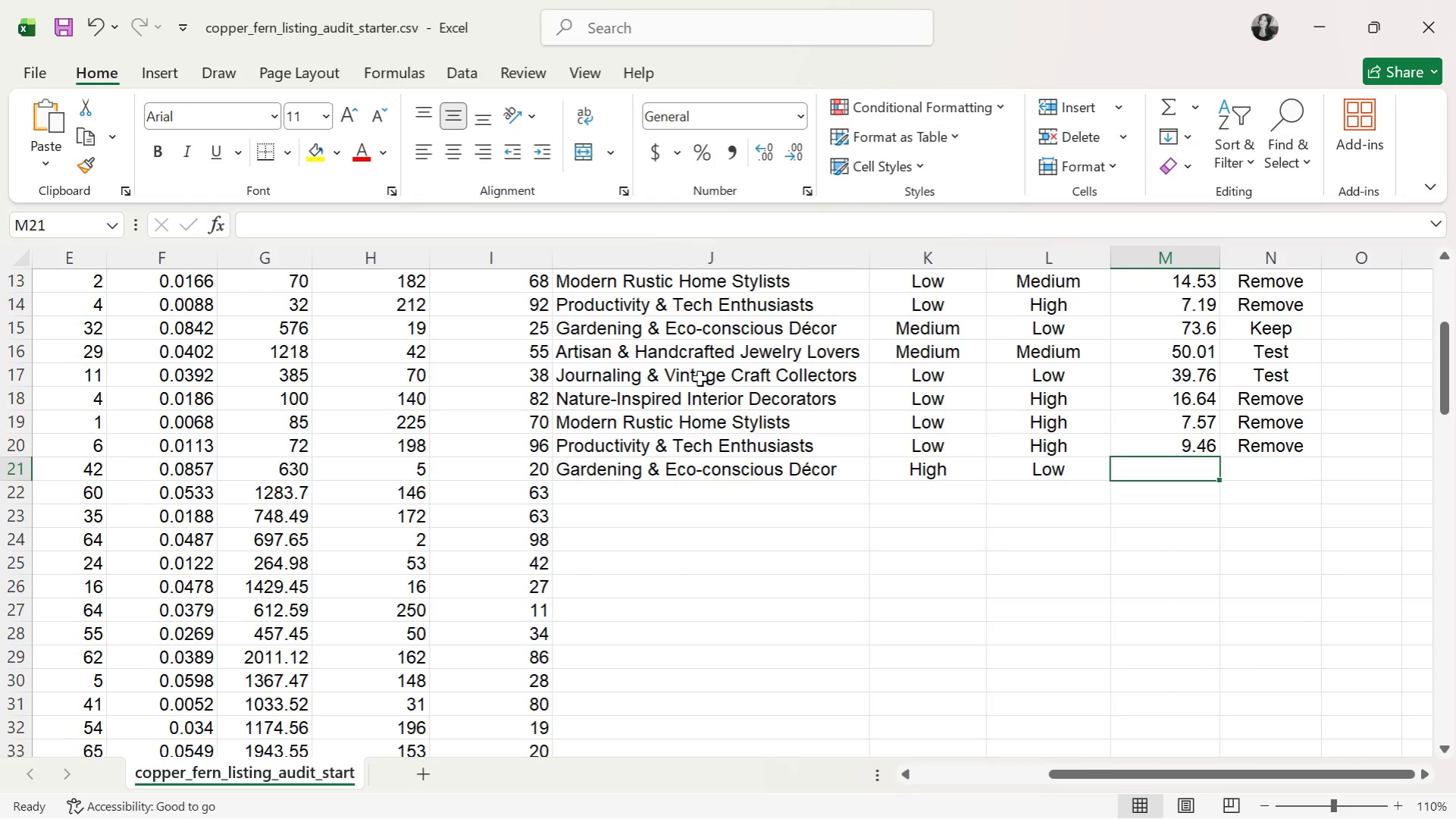 
type(81.96)
 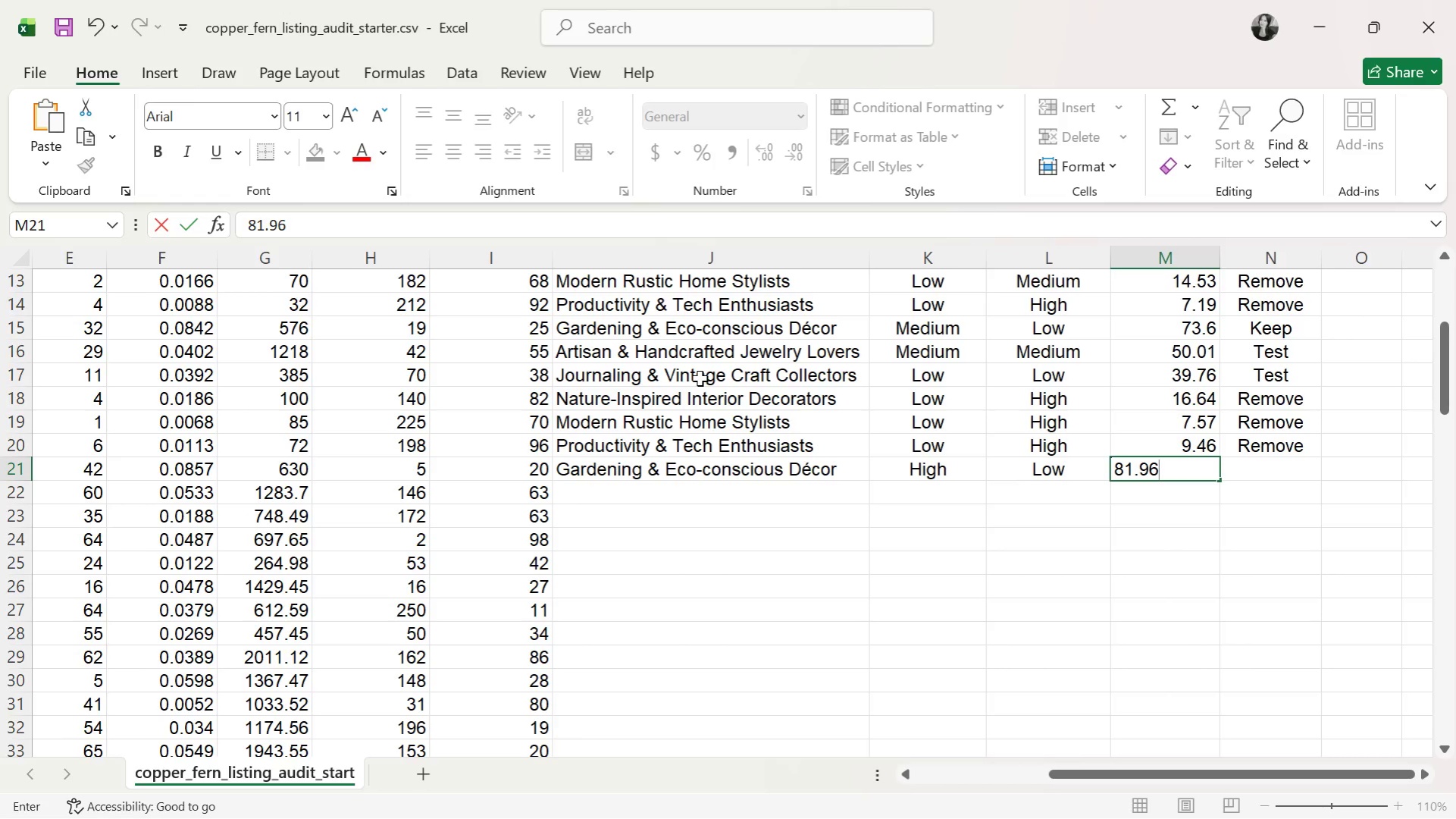 
key(ArrowRight)
 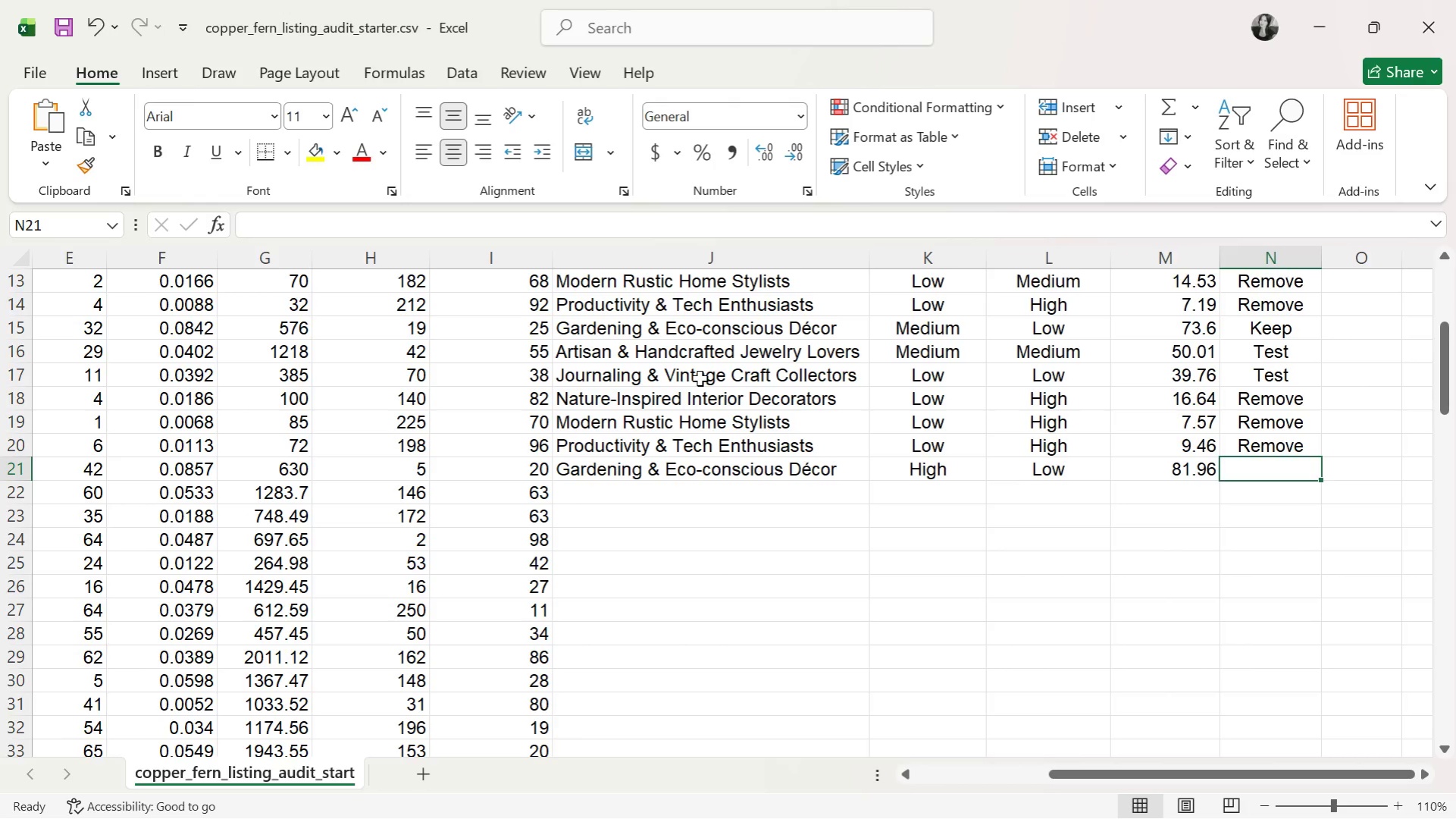 
key(ArrowLeft)
 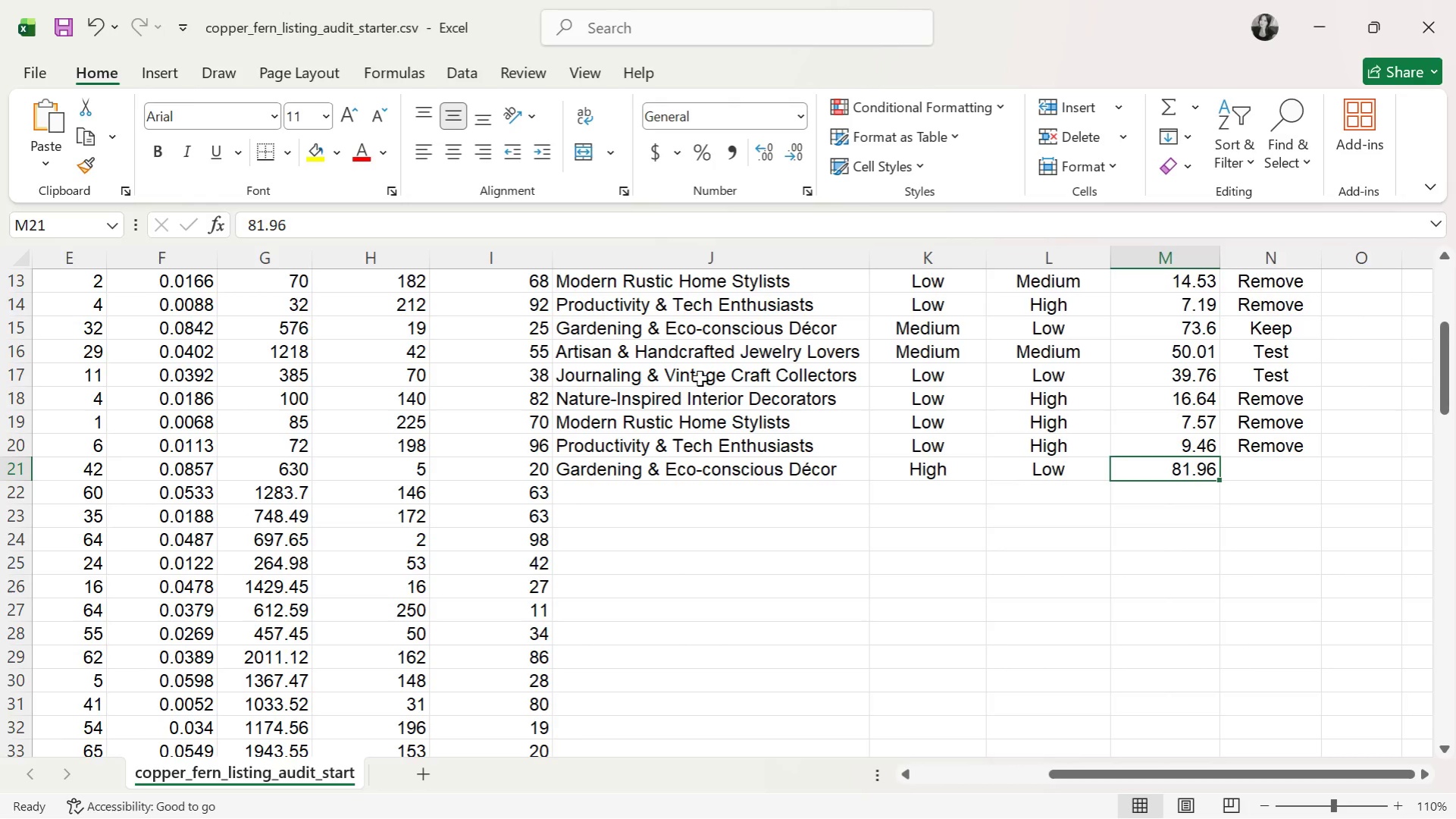 
wait(7.47)
 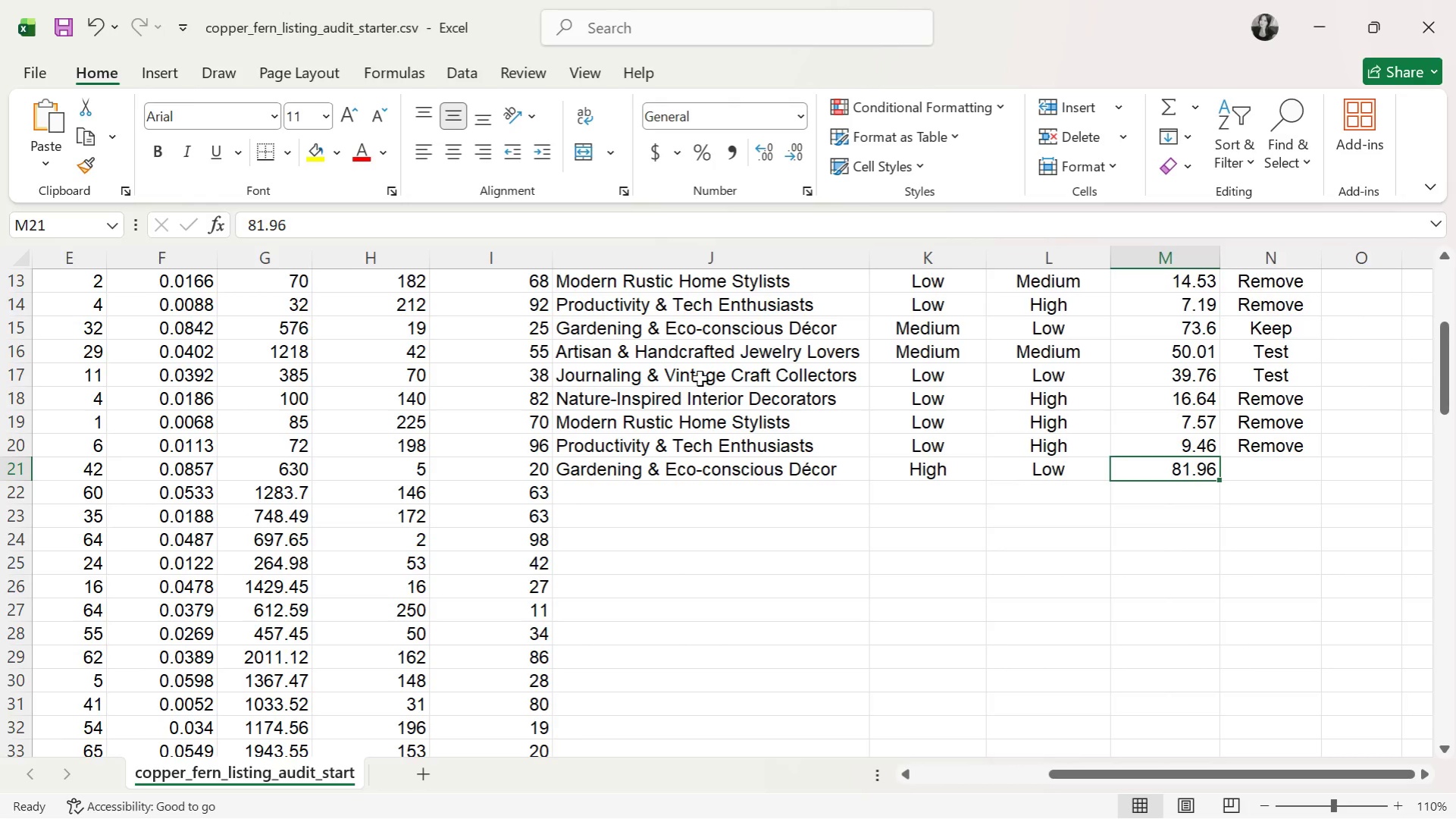 
key(ArrowRight)
 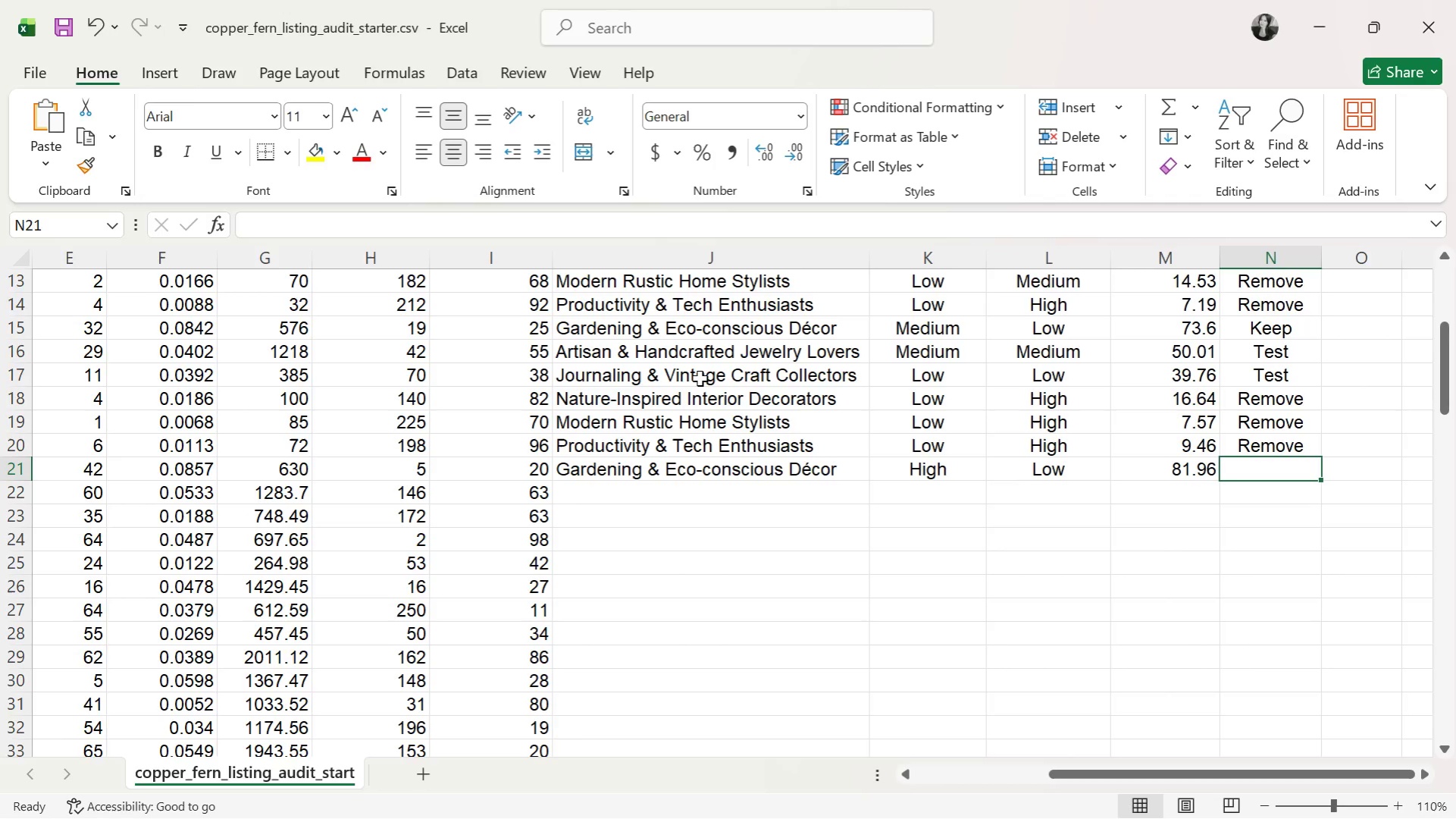 
key(CapsLock)
 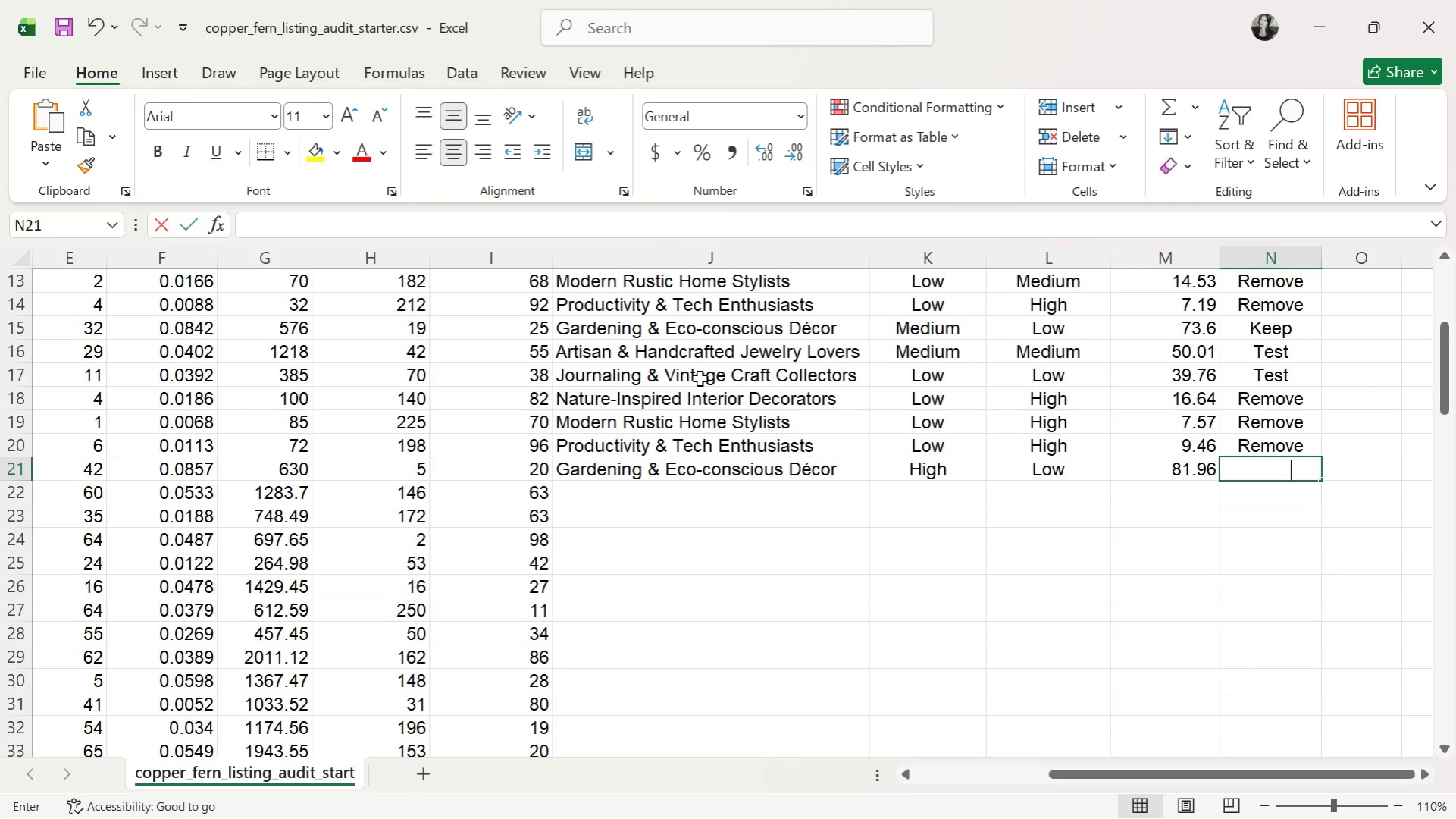 
key(K)
 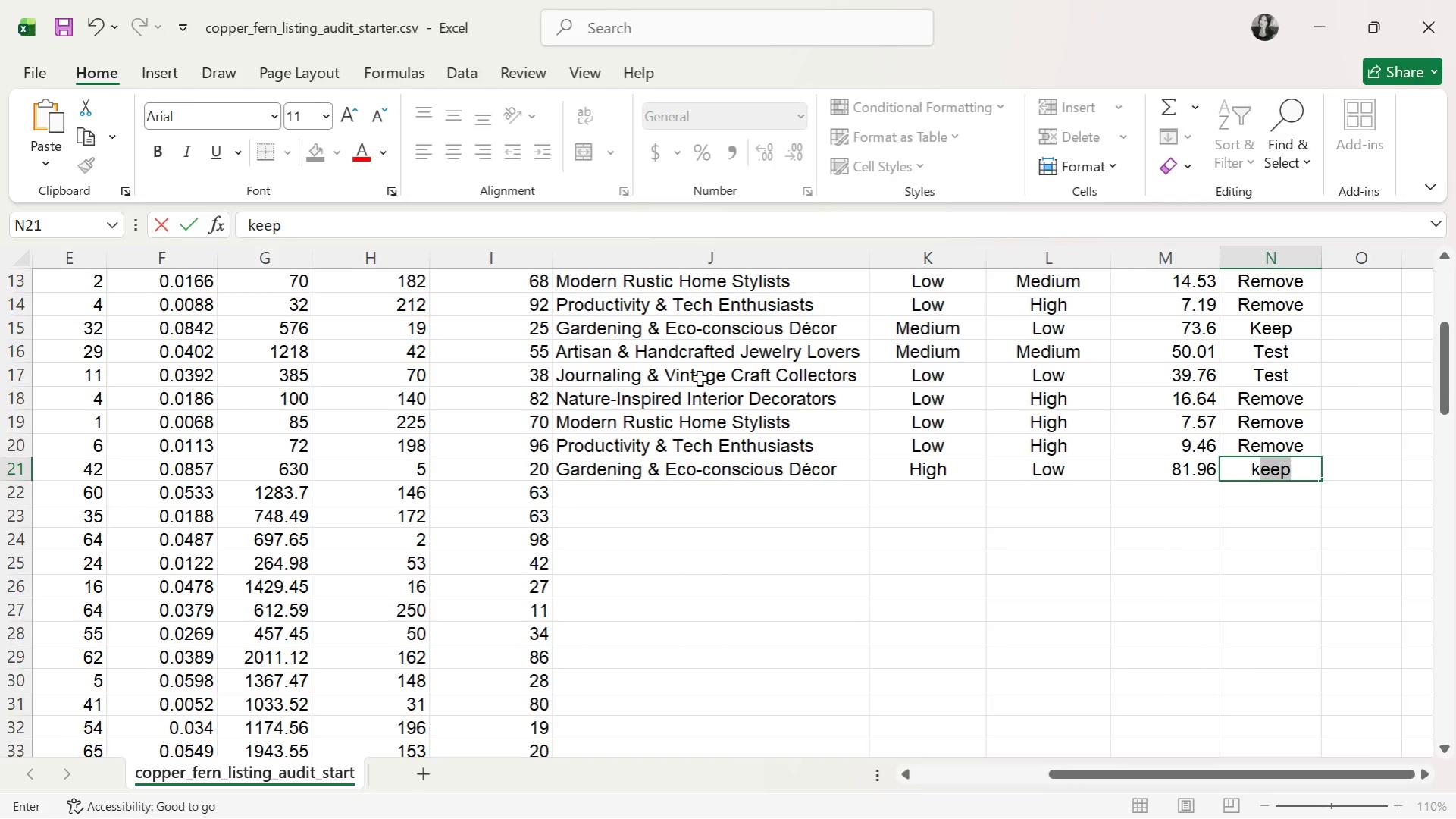 
key(Enter)
 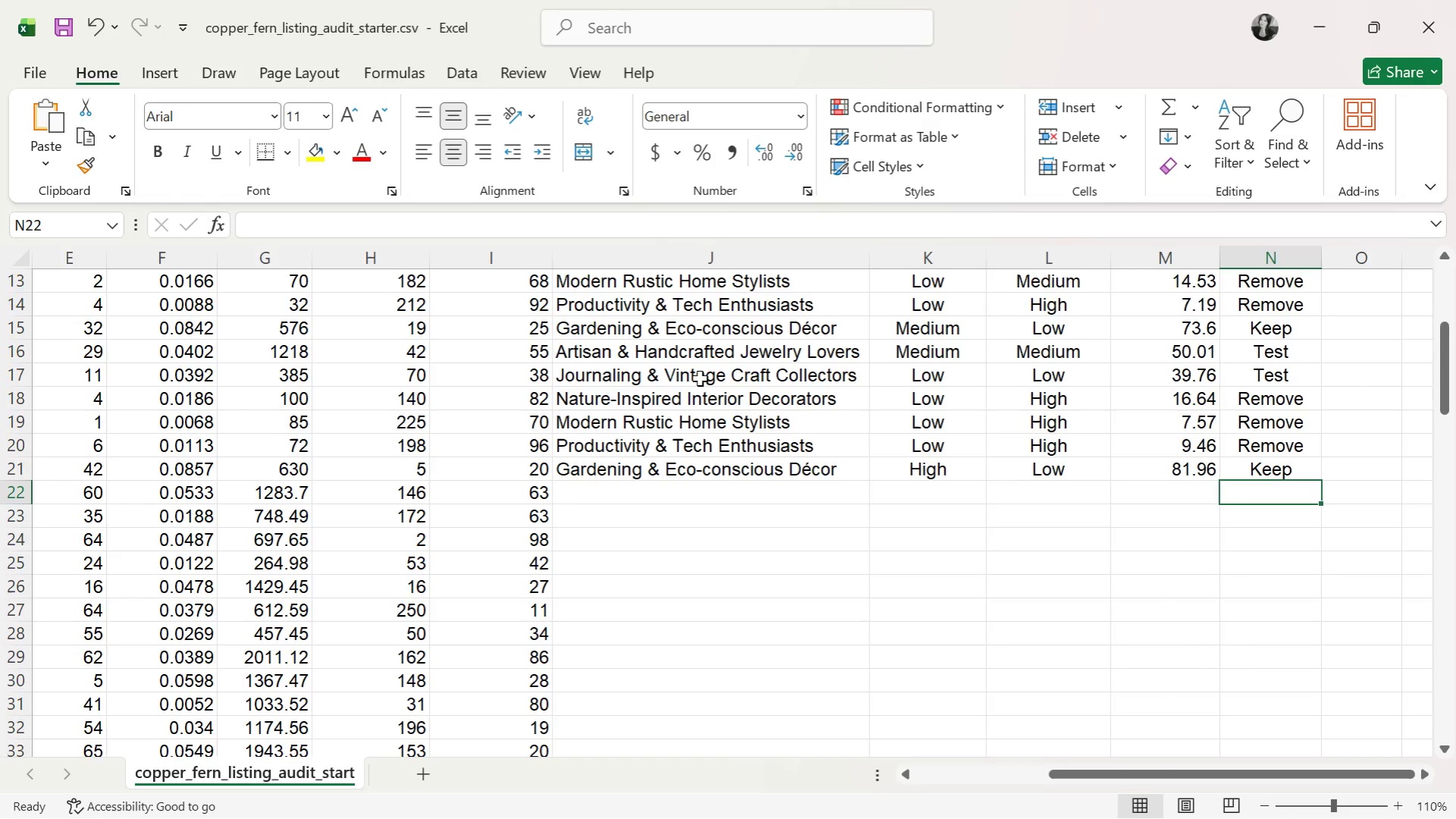 
key(ArrowLeft)
 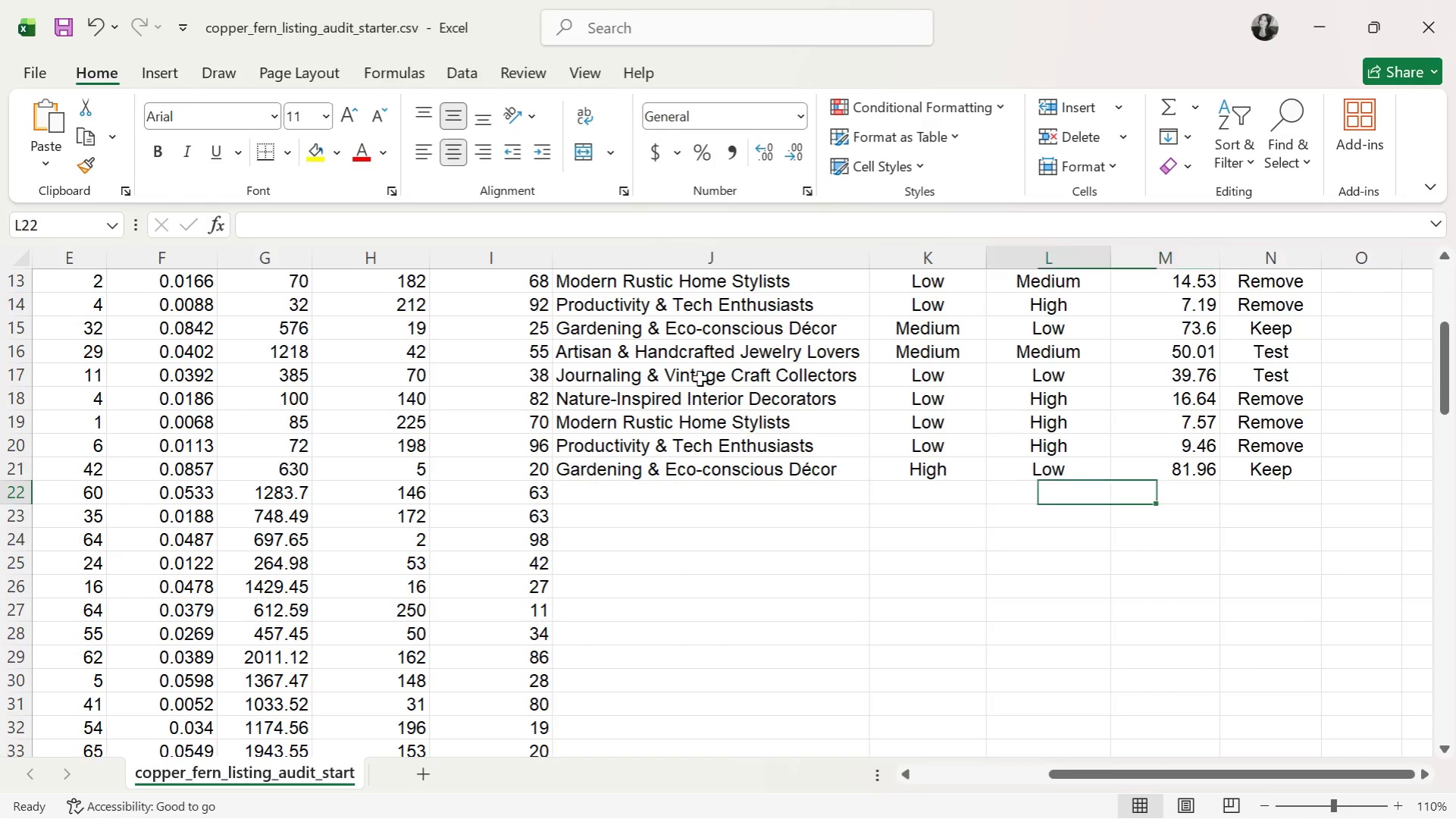 
key(ArrowLeft)
 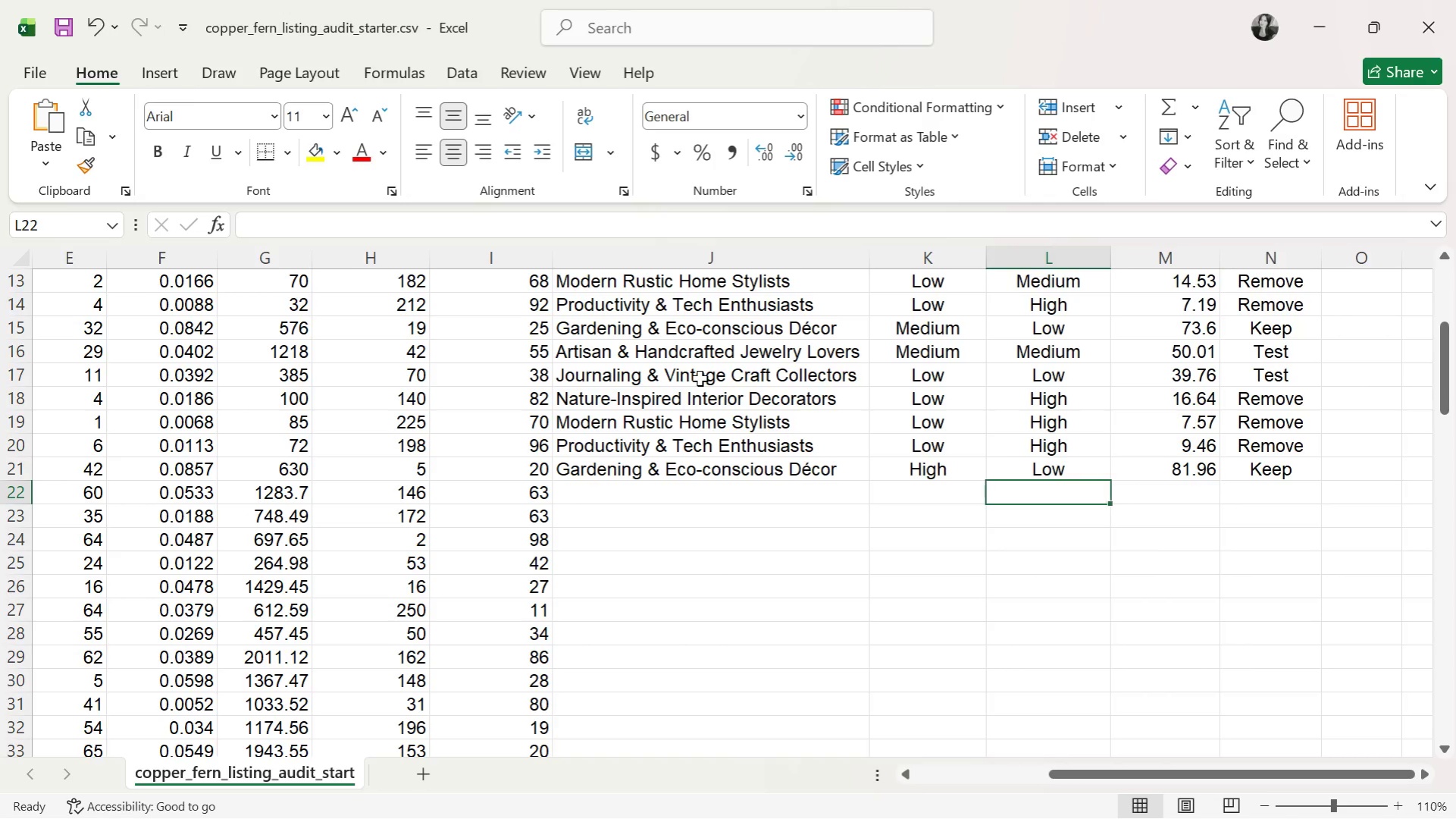 
key(ArrowLeft)
 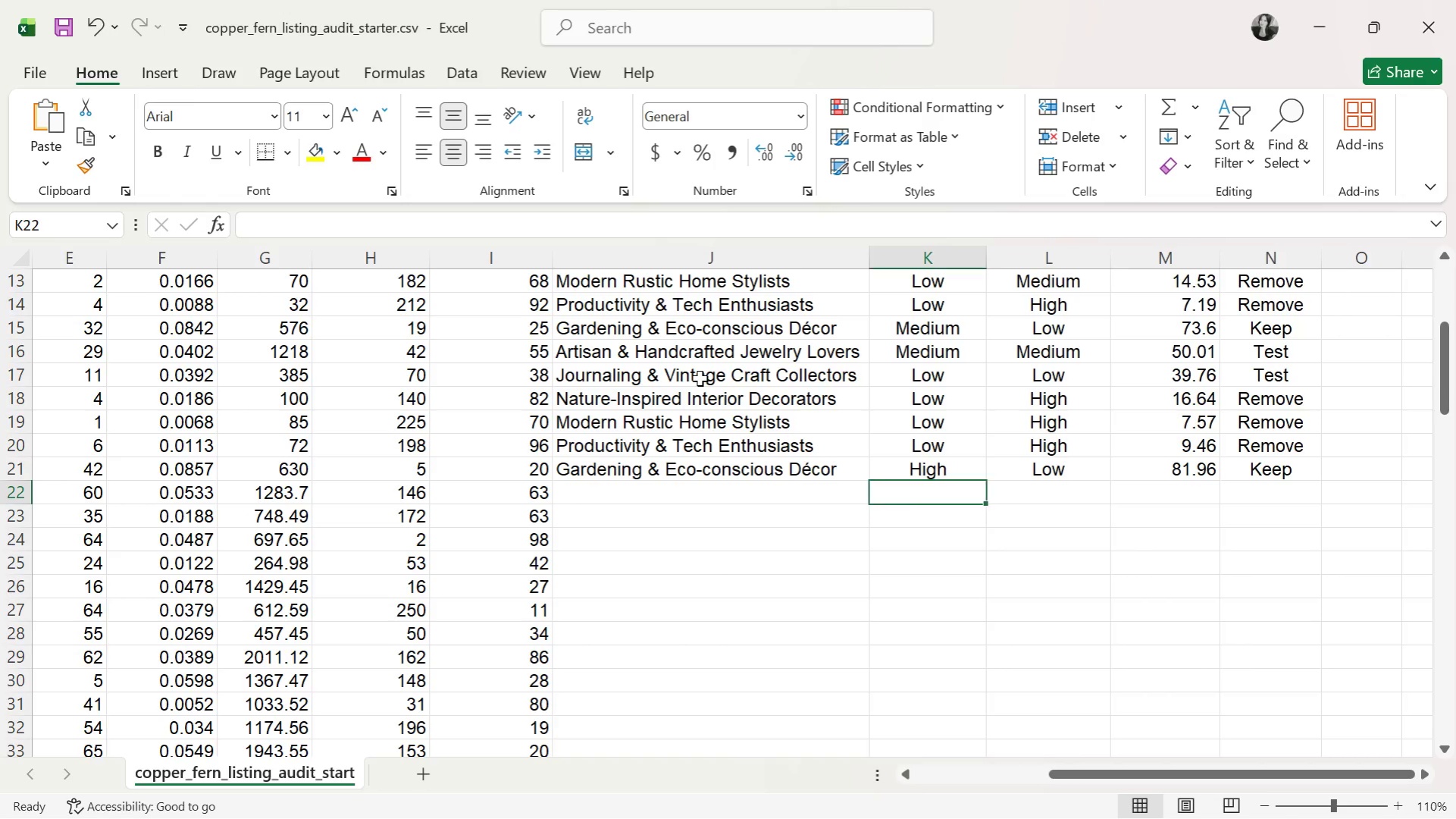 
key(ArrowLeft)
 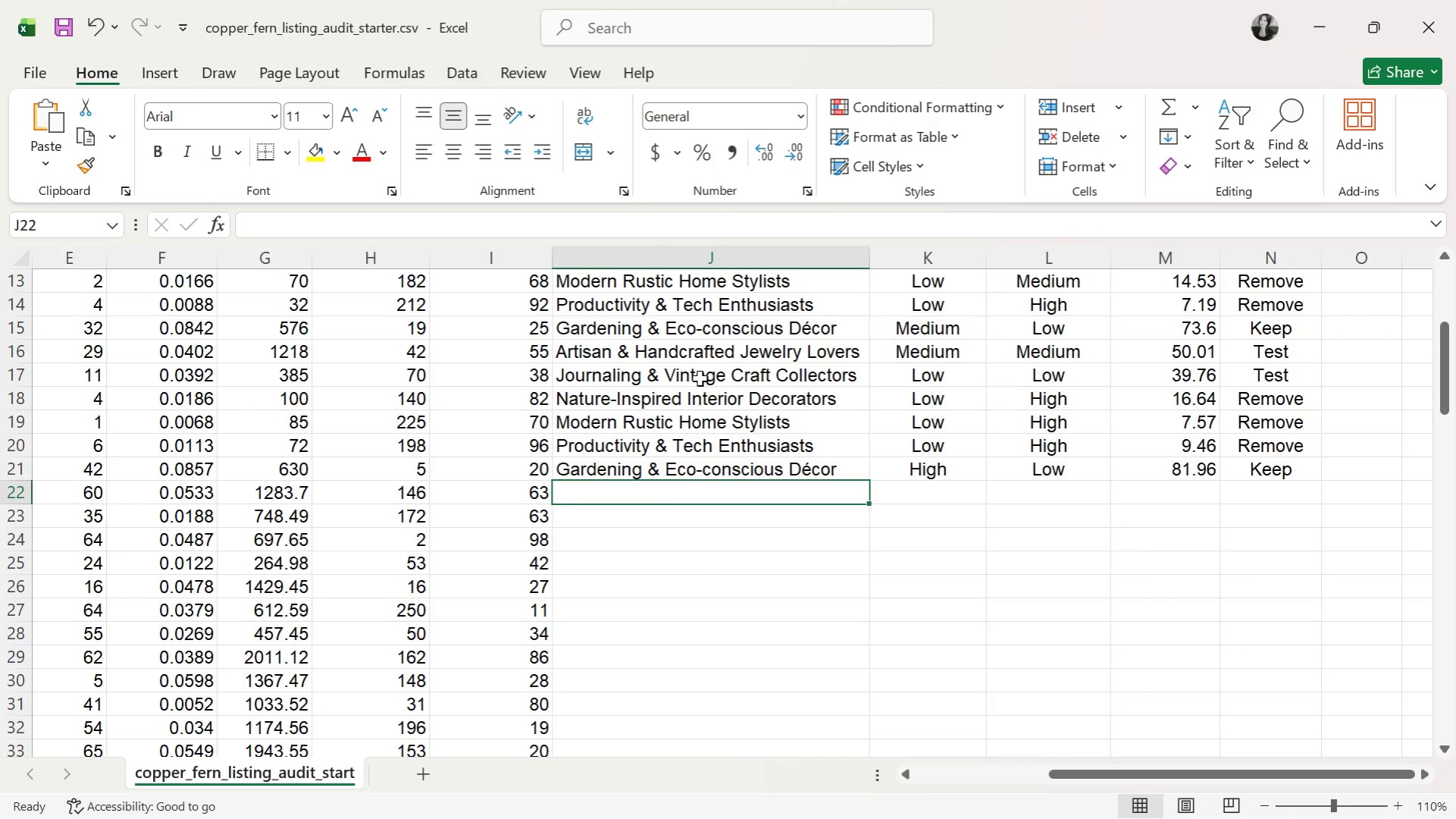 
key(Alt+AltLeft)
 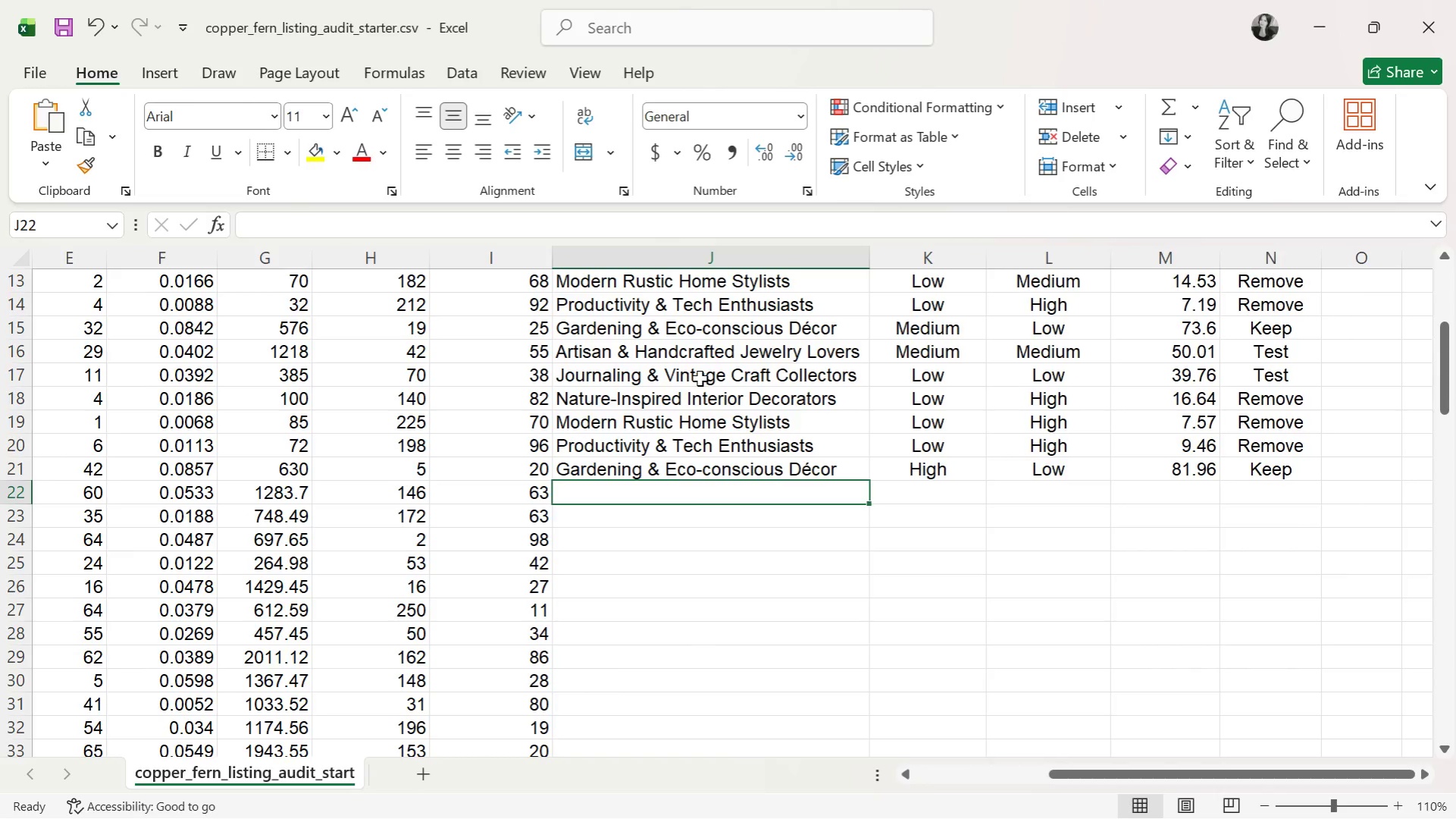 
key(Alt+Tab)
 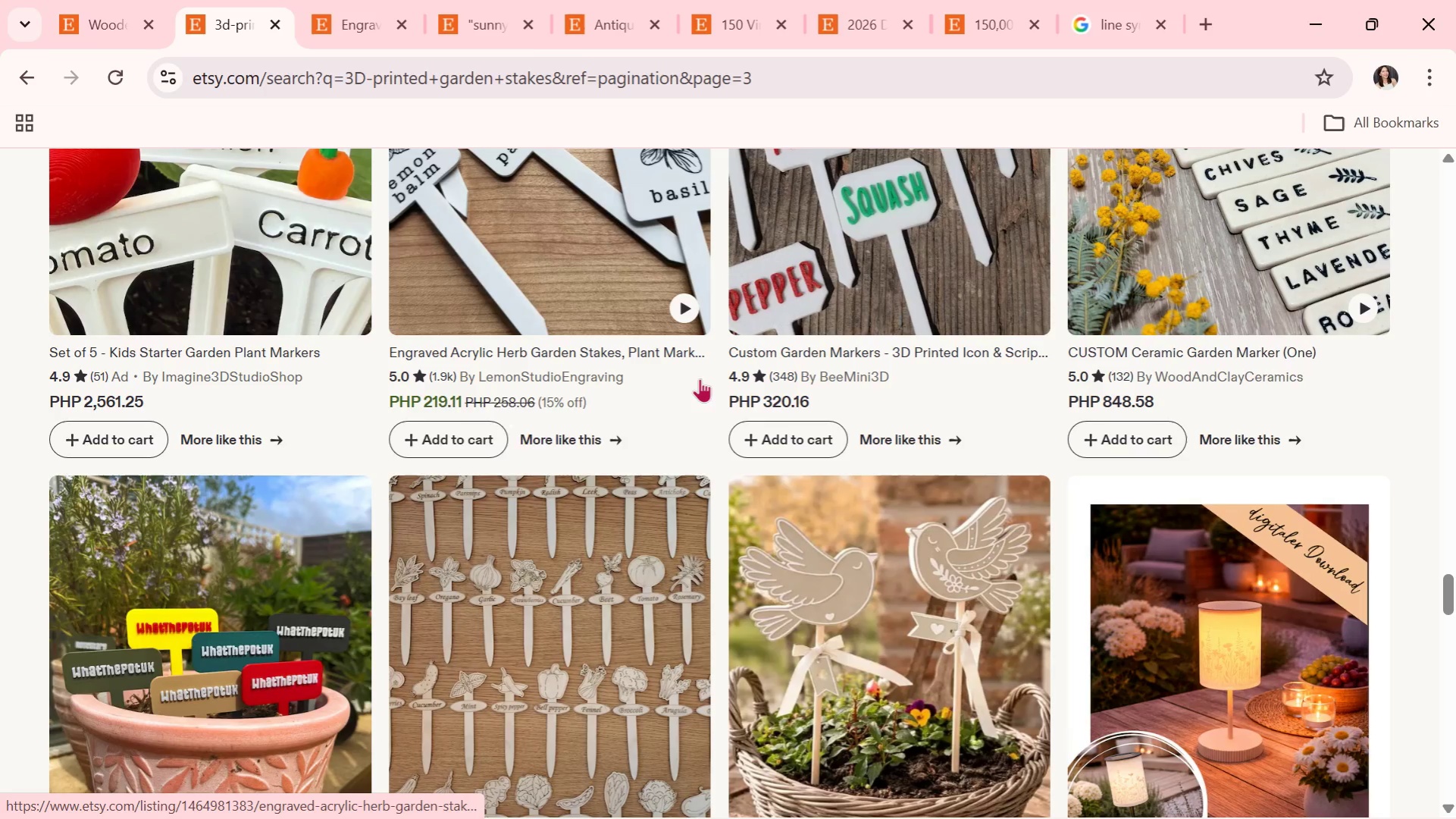 
key(Alt+Tab)
 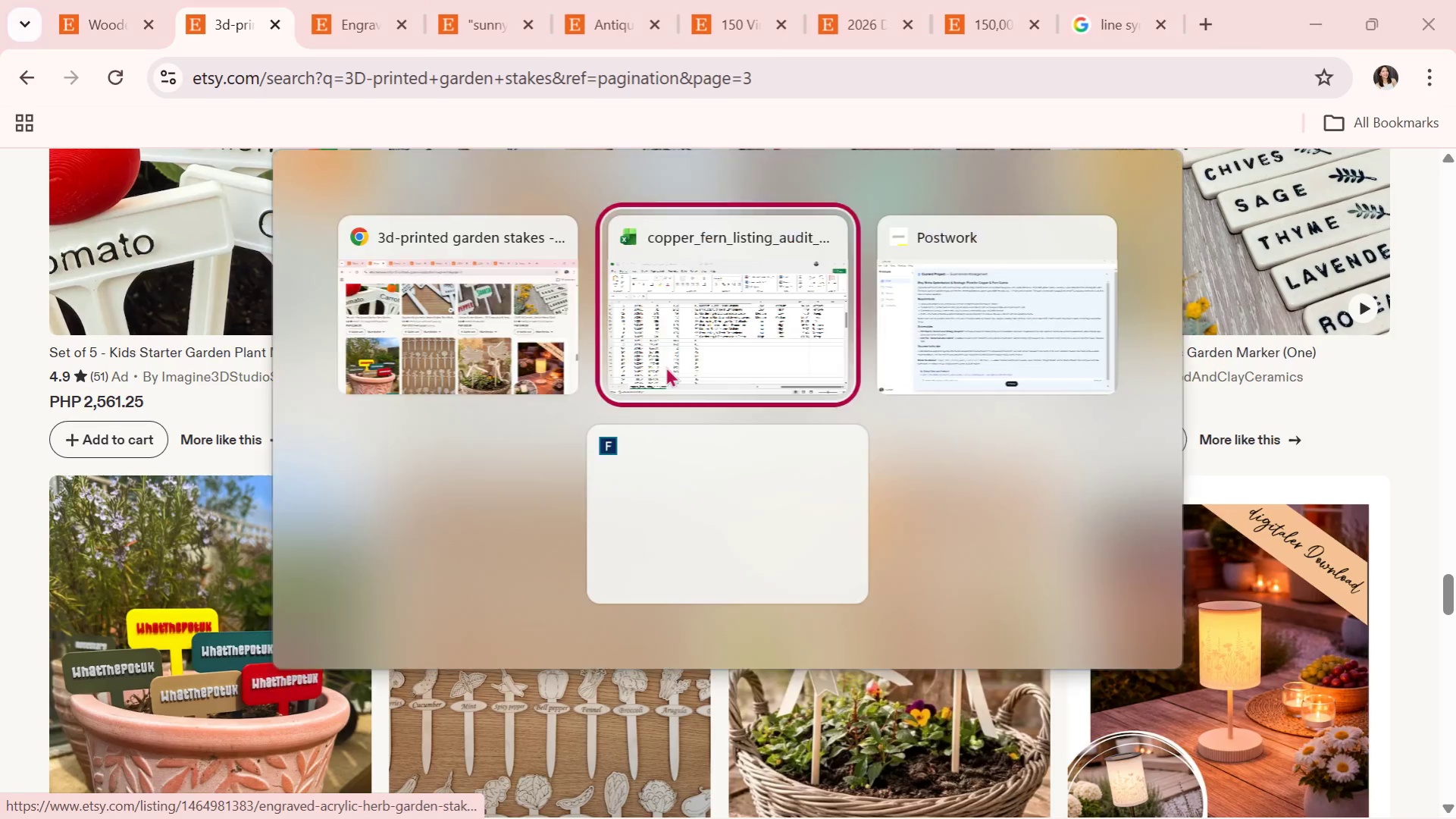 
key(Alt+Tab)